 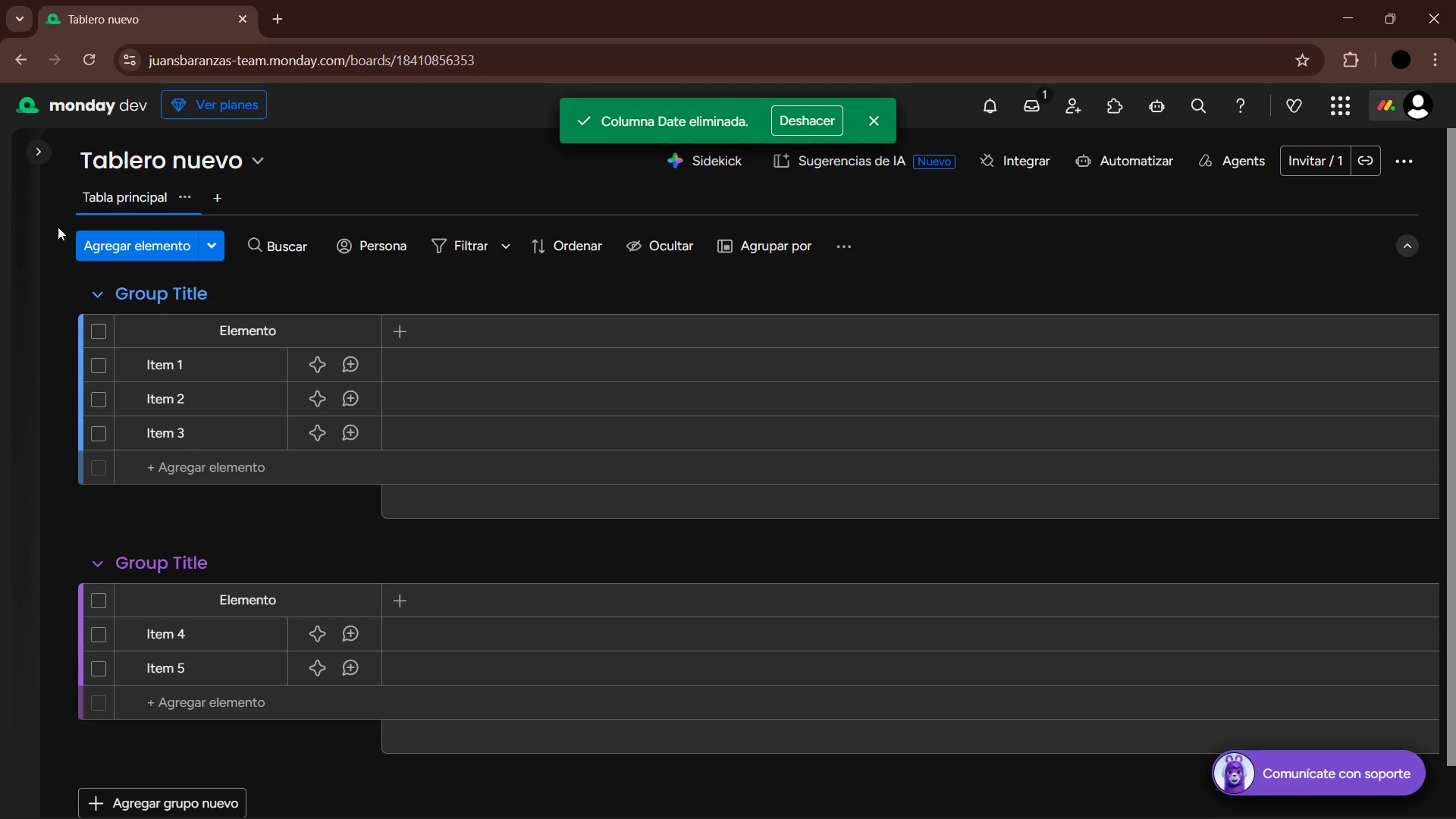 
left_click([221, 152])
 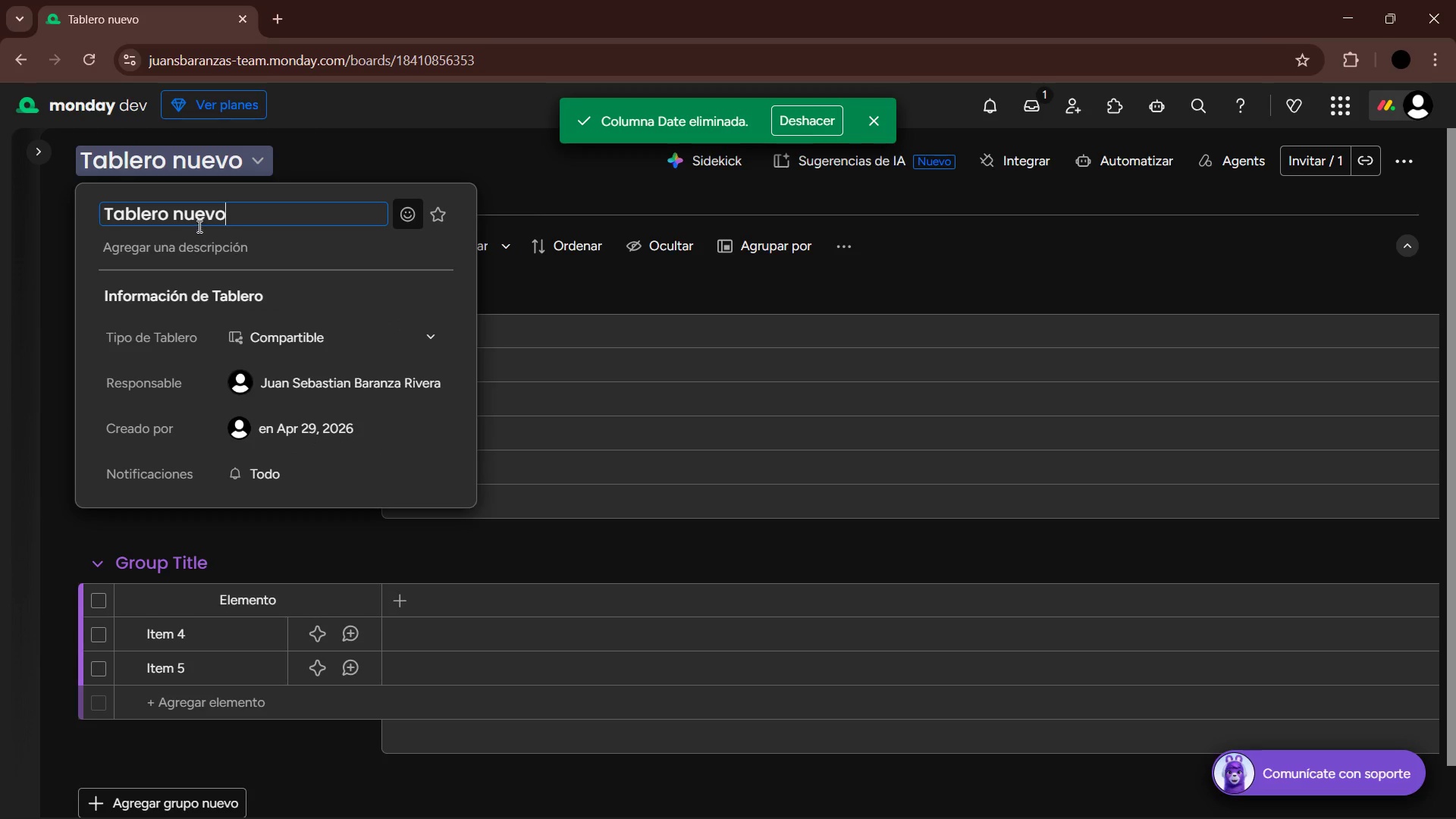 
left_click([214, 214])
 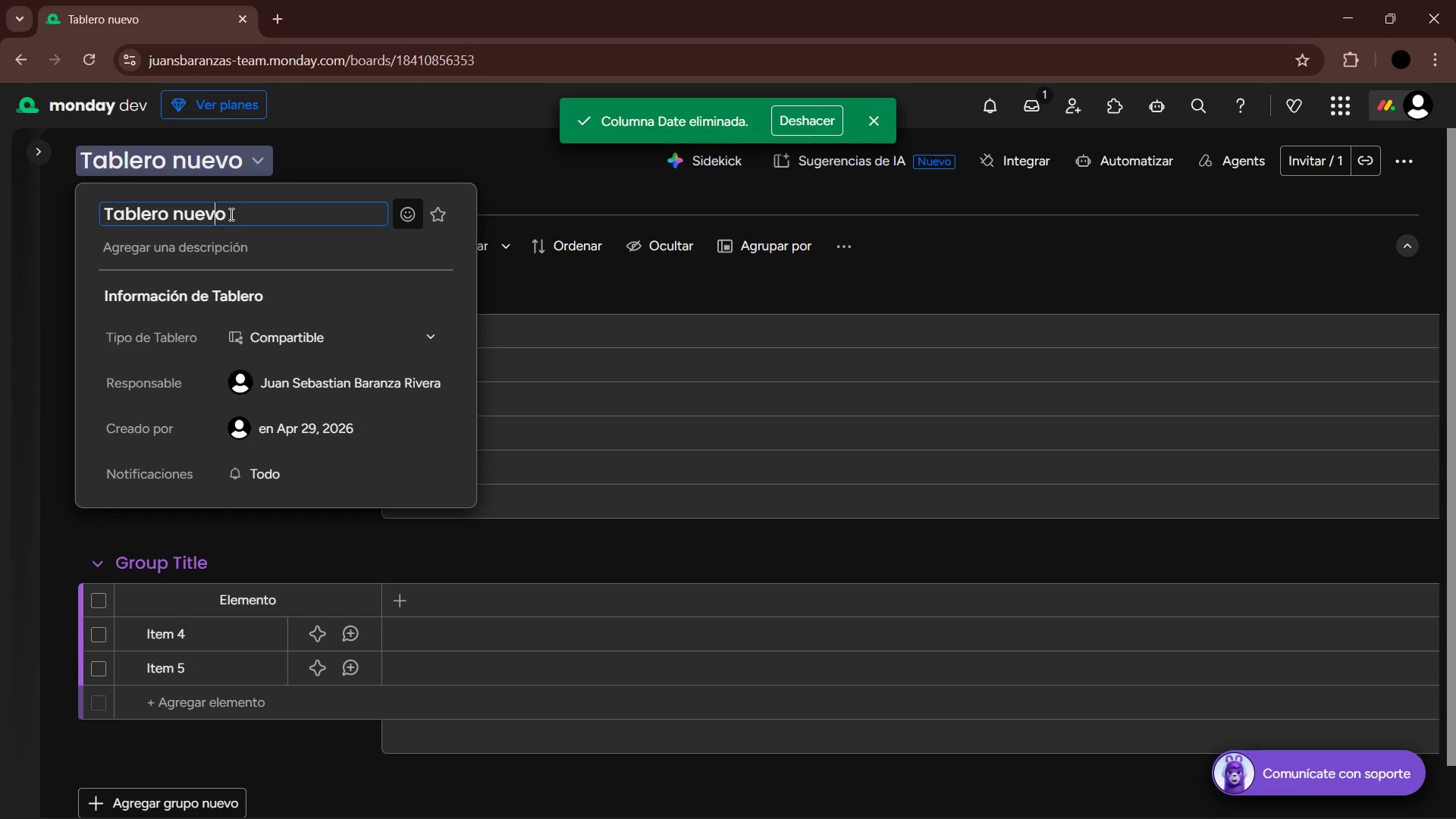 
left_click_drag(start_coordinate=[233, 214], to_coordinate=[105, 207])
 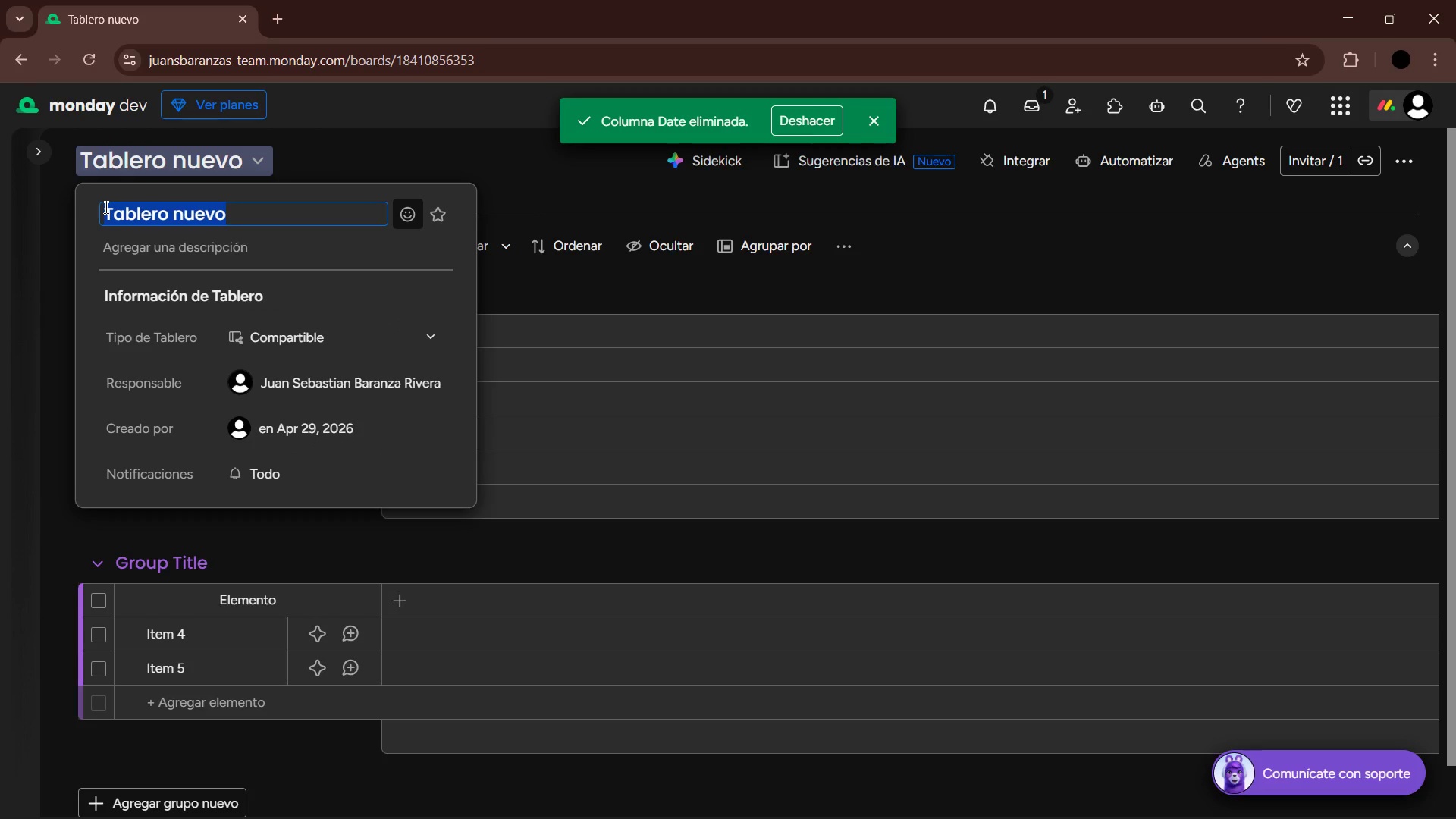 
key(Backspace)
 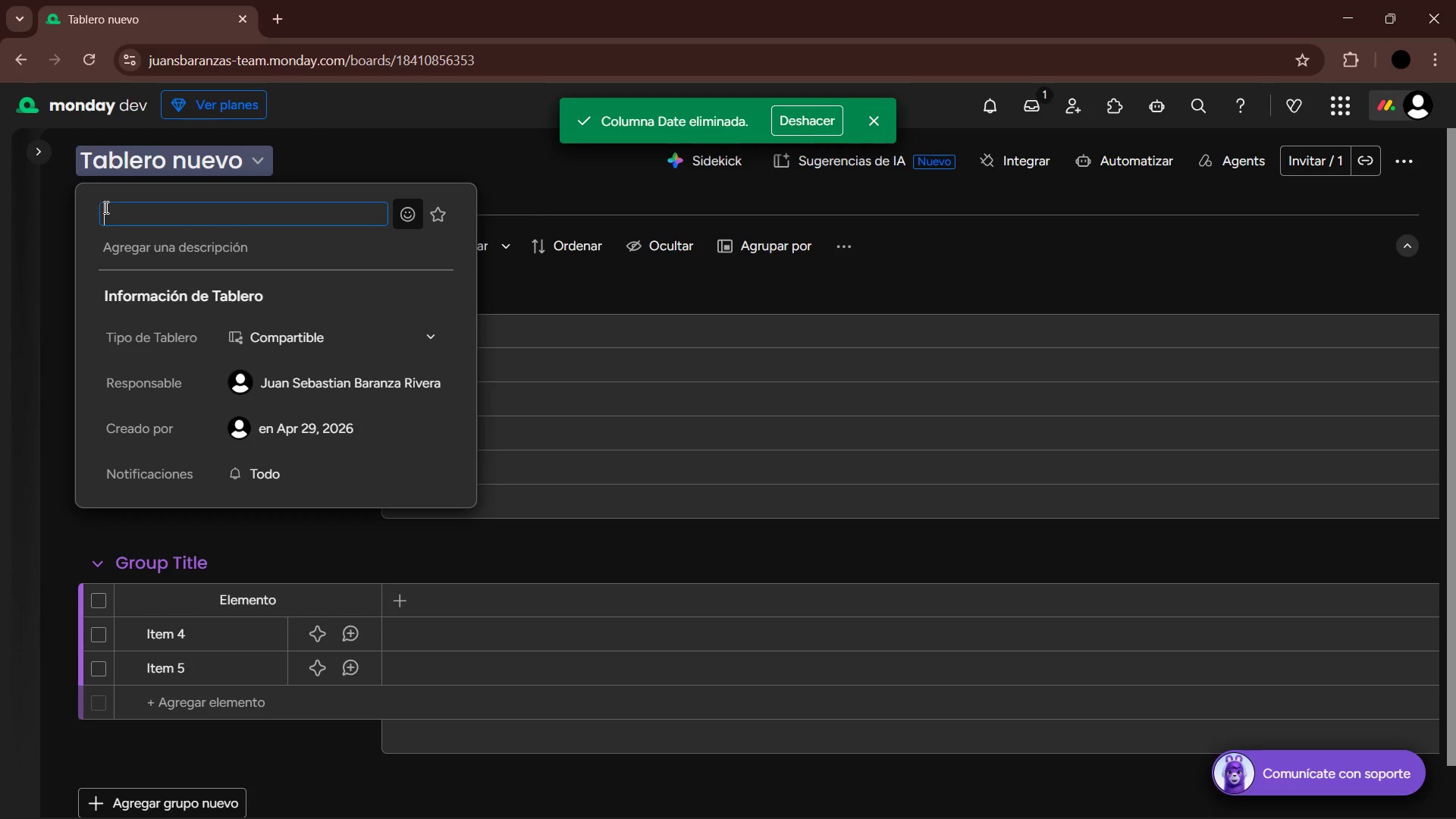 
type(New Hire )
 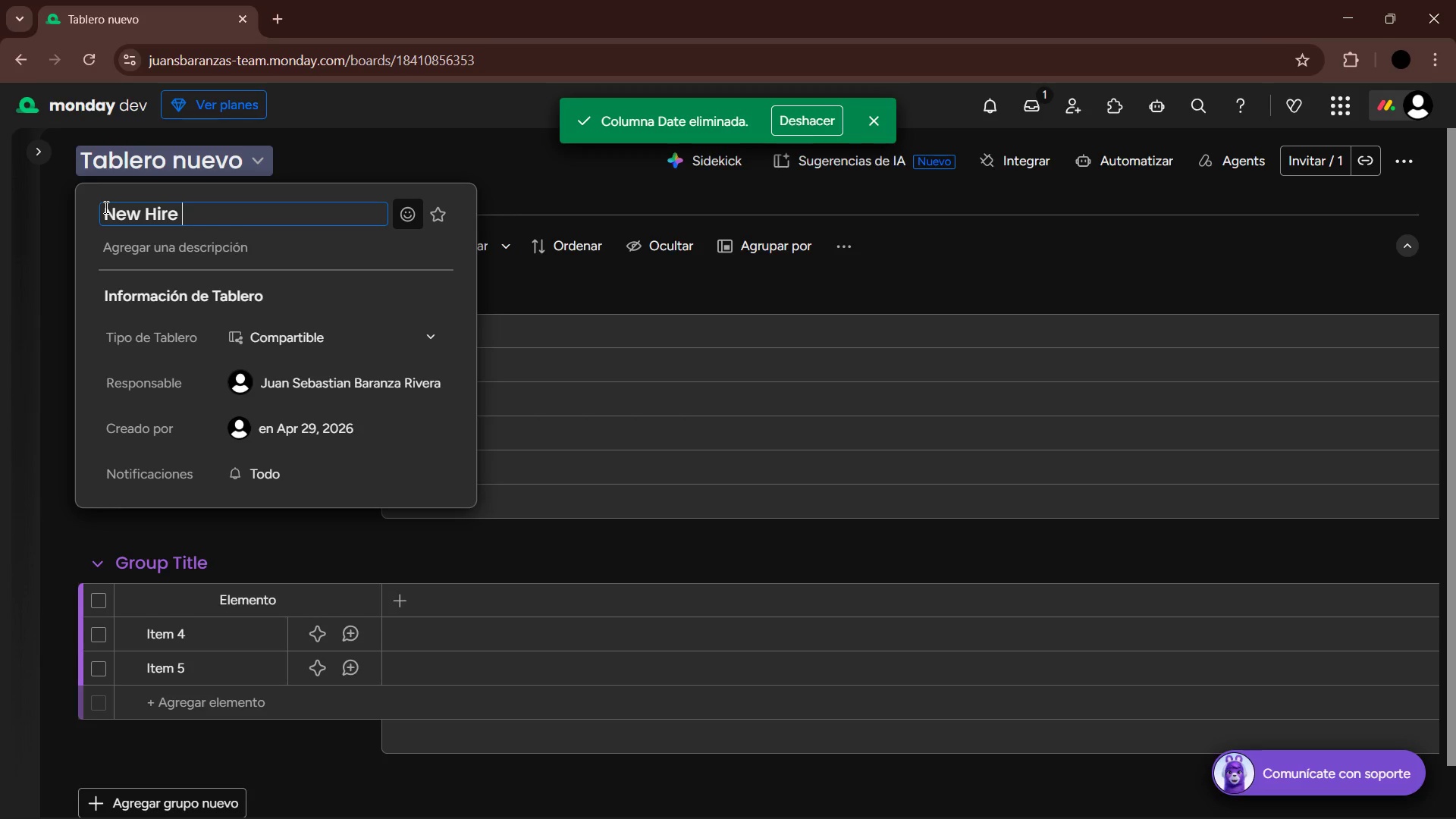 
type(Technical Readni)
key(Backspace)
key(Backspace)
type(iness)
 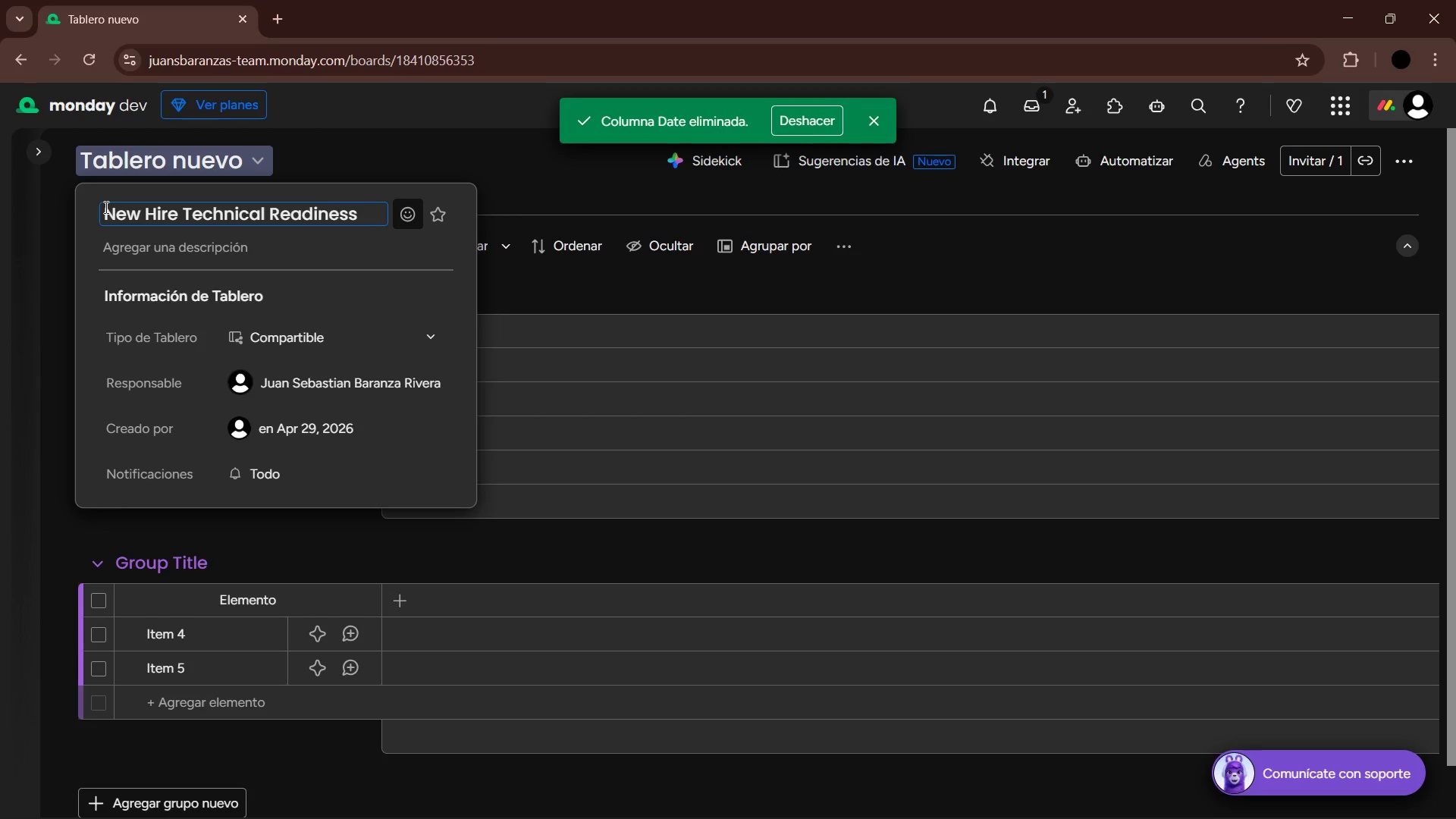 
key(Enter)
 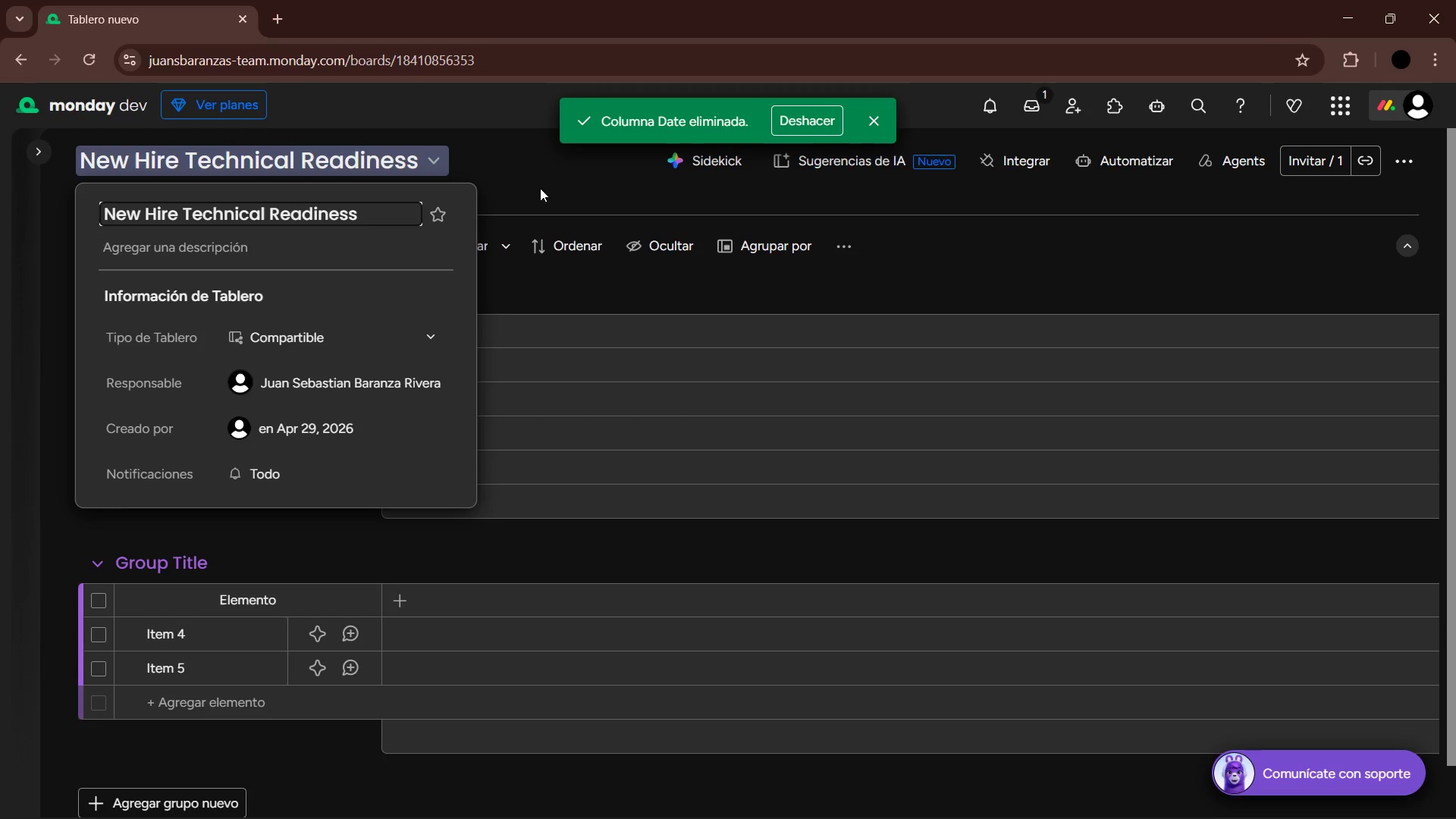 
left_click([513, 180])
 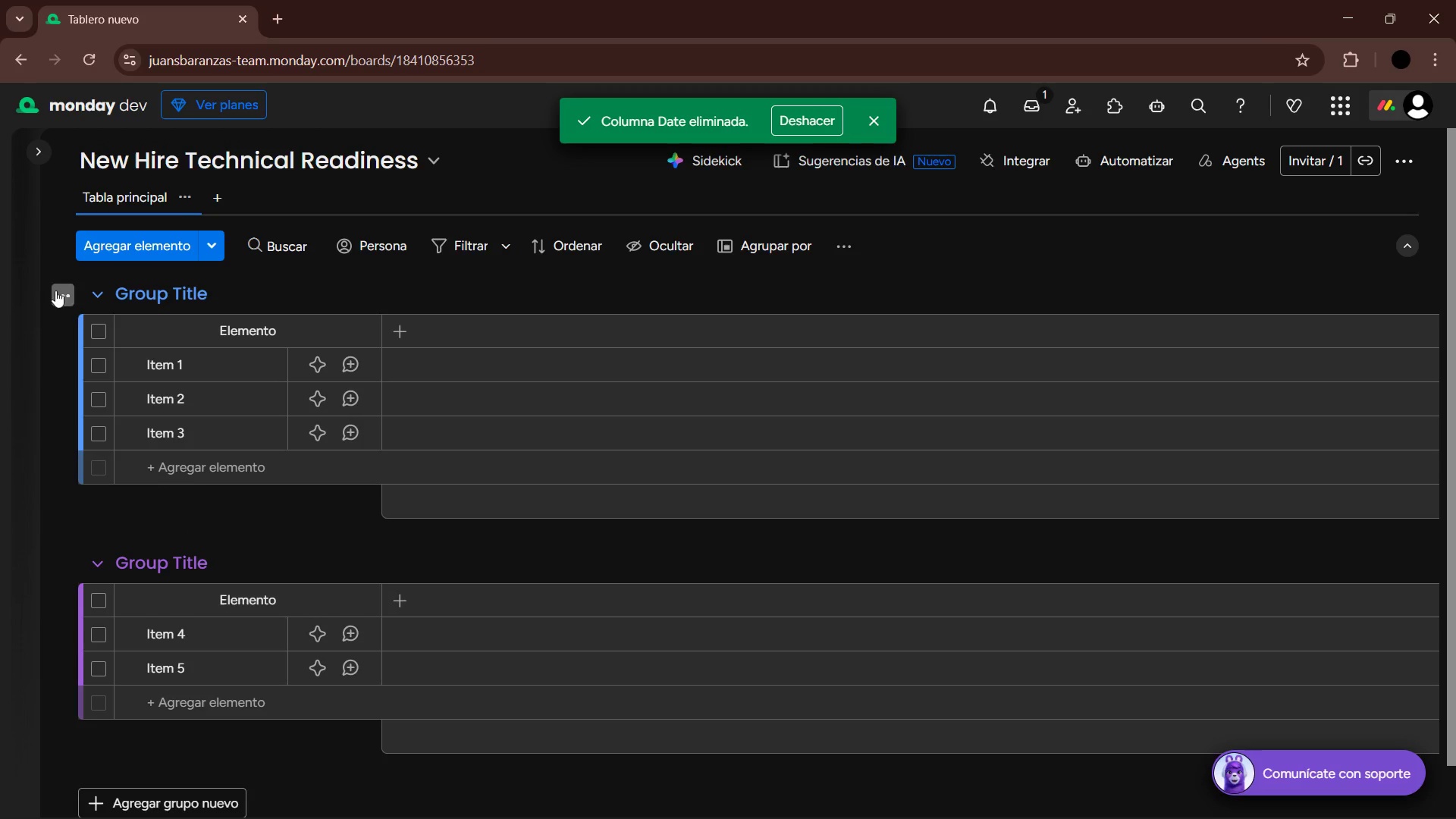 
left_click([96, 292])
 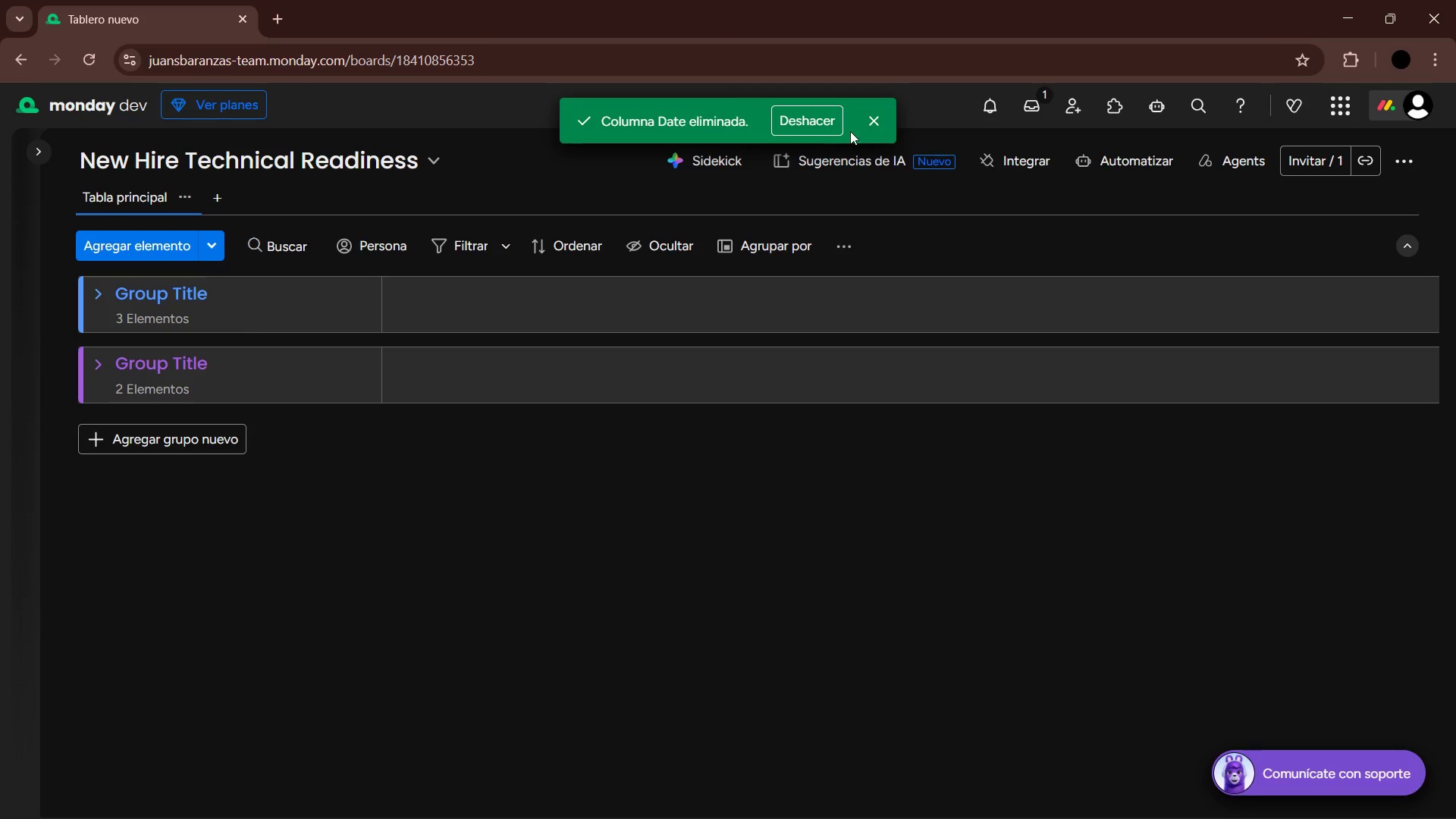 
left_click([865, 126])
 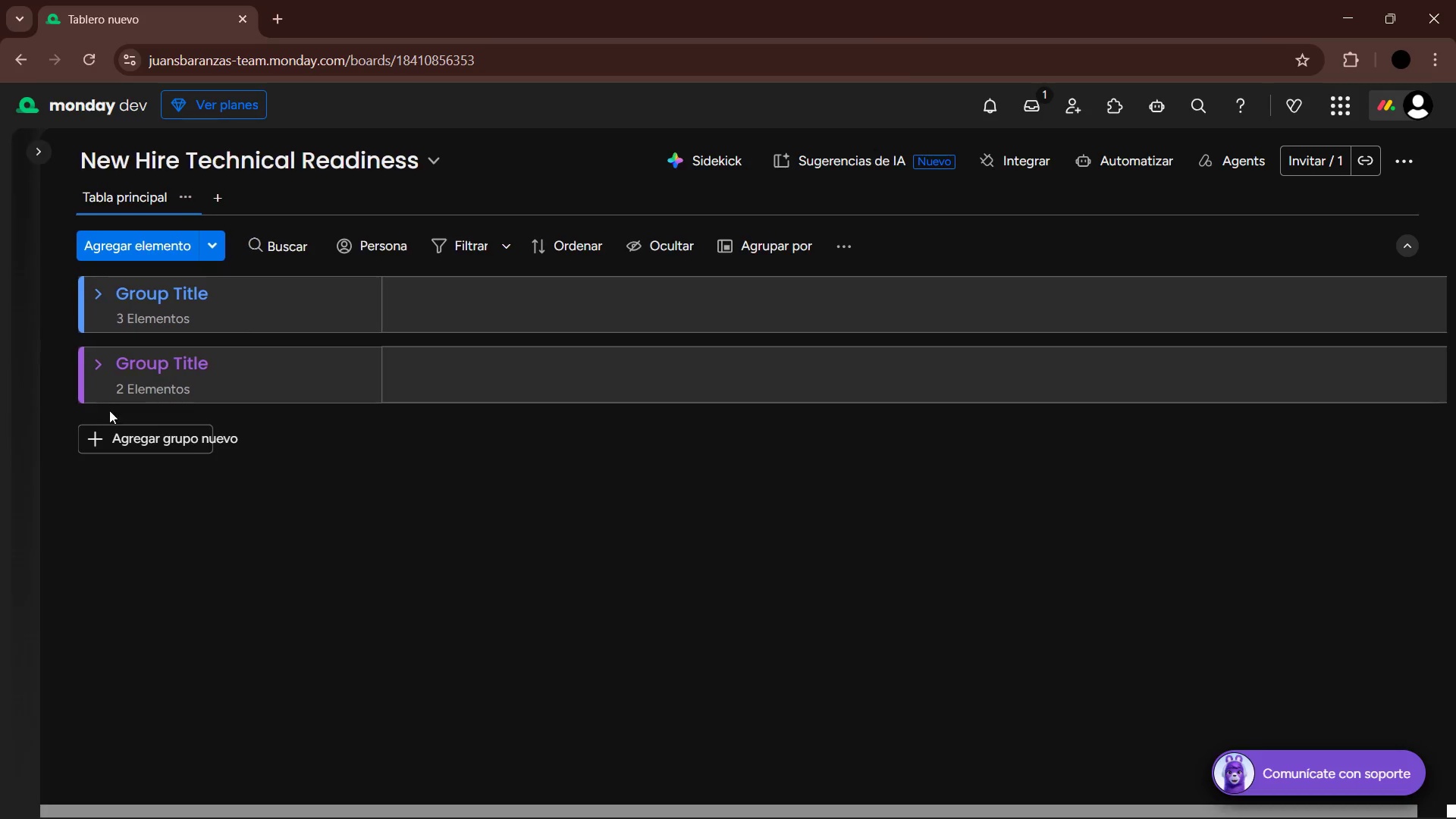 
left_click([130, 439])
 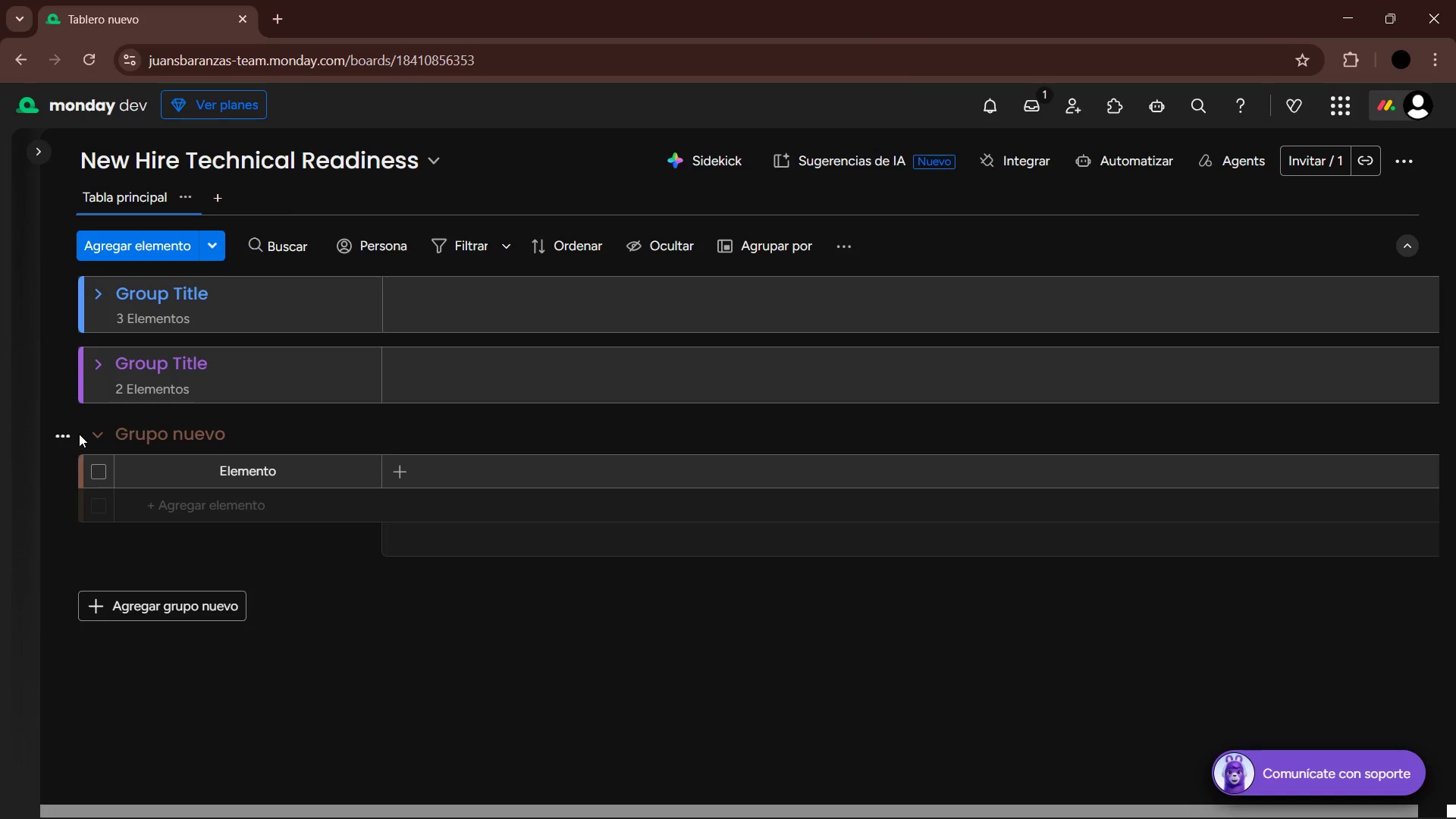 
left_click([96, 435])
 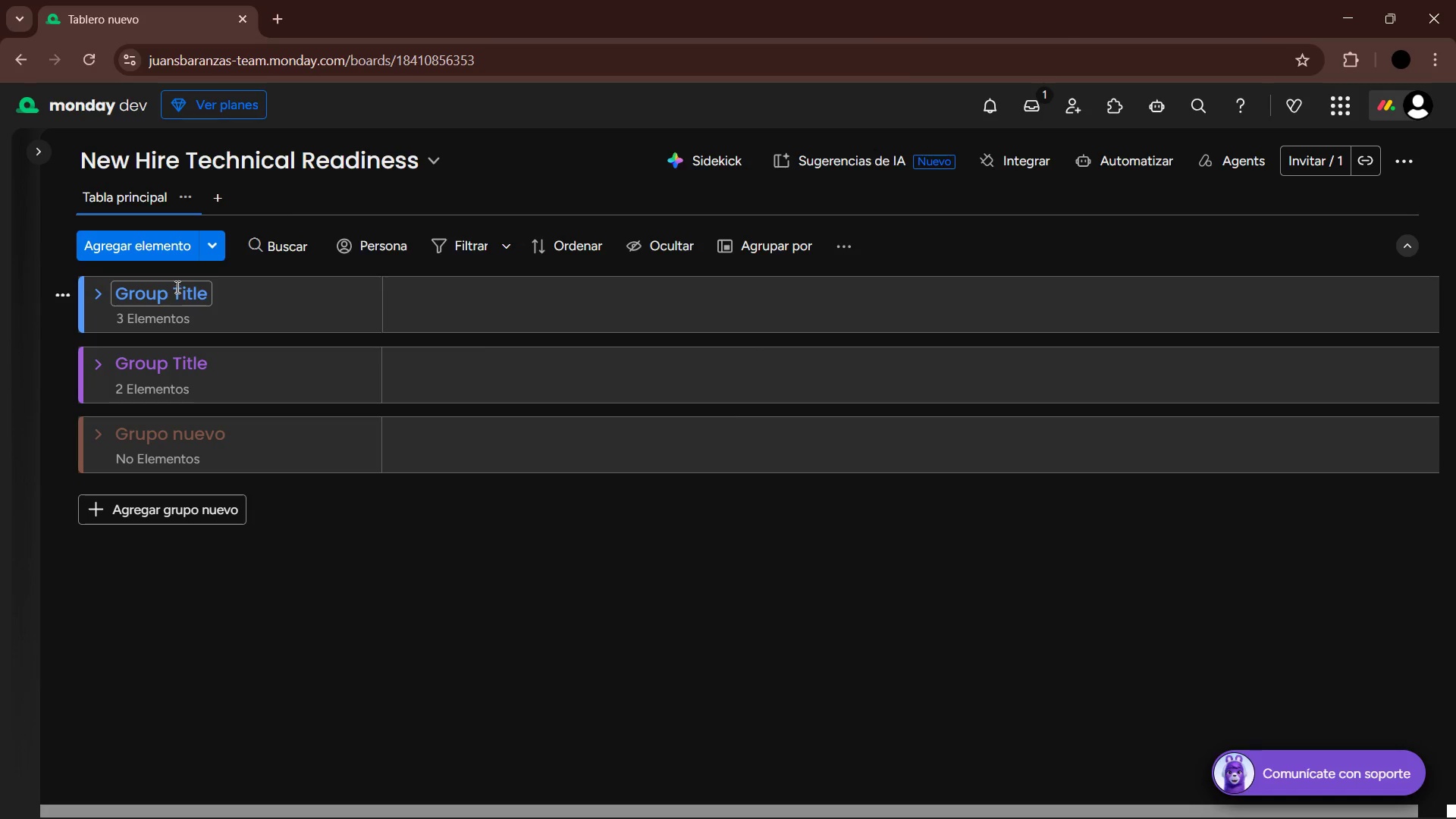 
left_click([180, 291])
 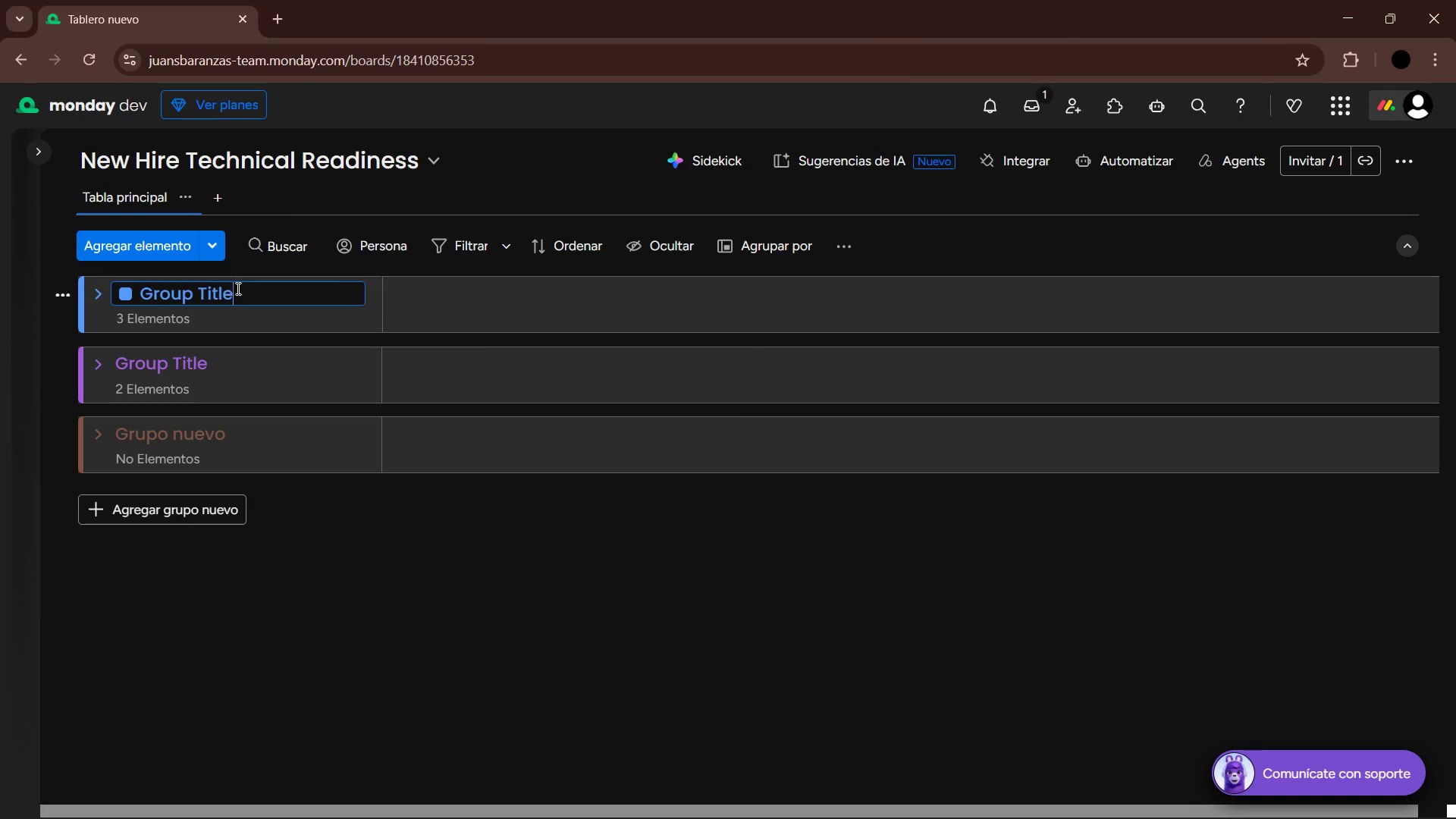 
left_click_drag(start_coordinate=[242, 287], to_coordinate=[125, 294])
 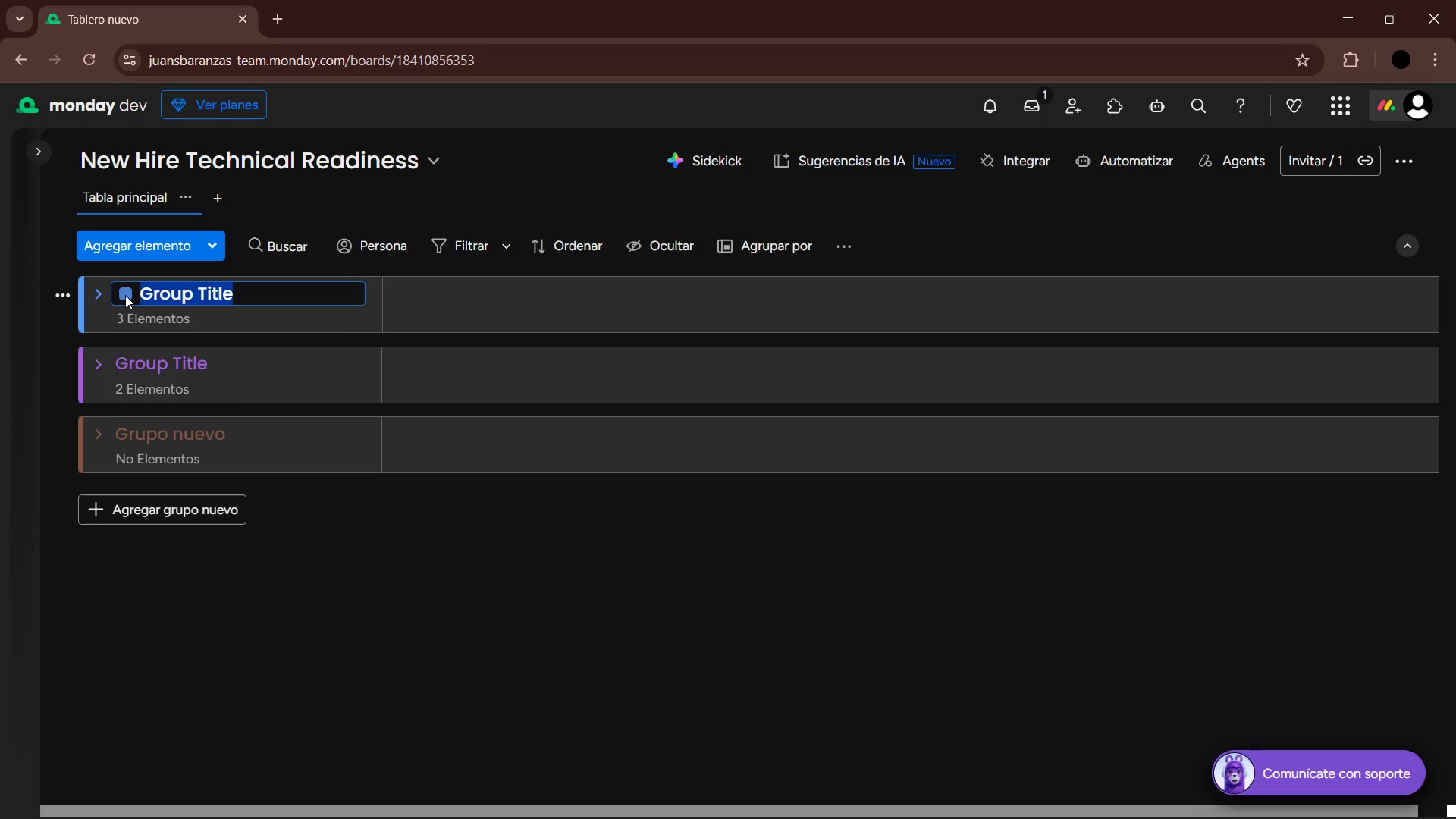 
wait(7.42)
 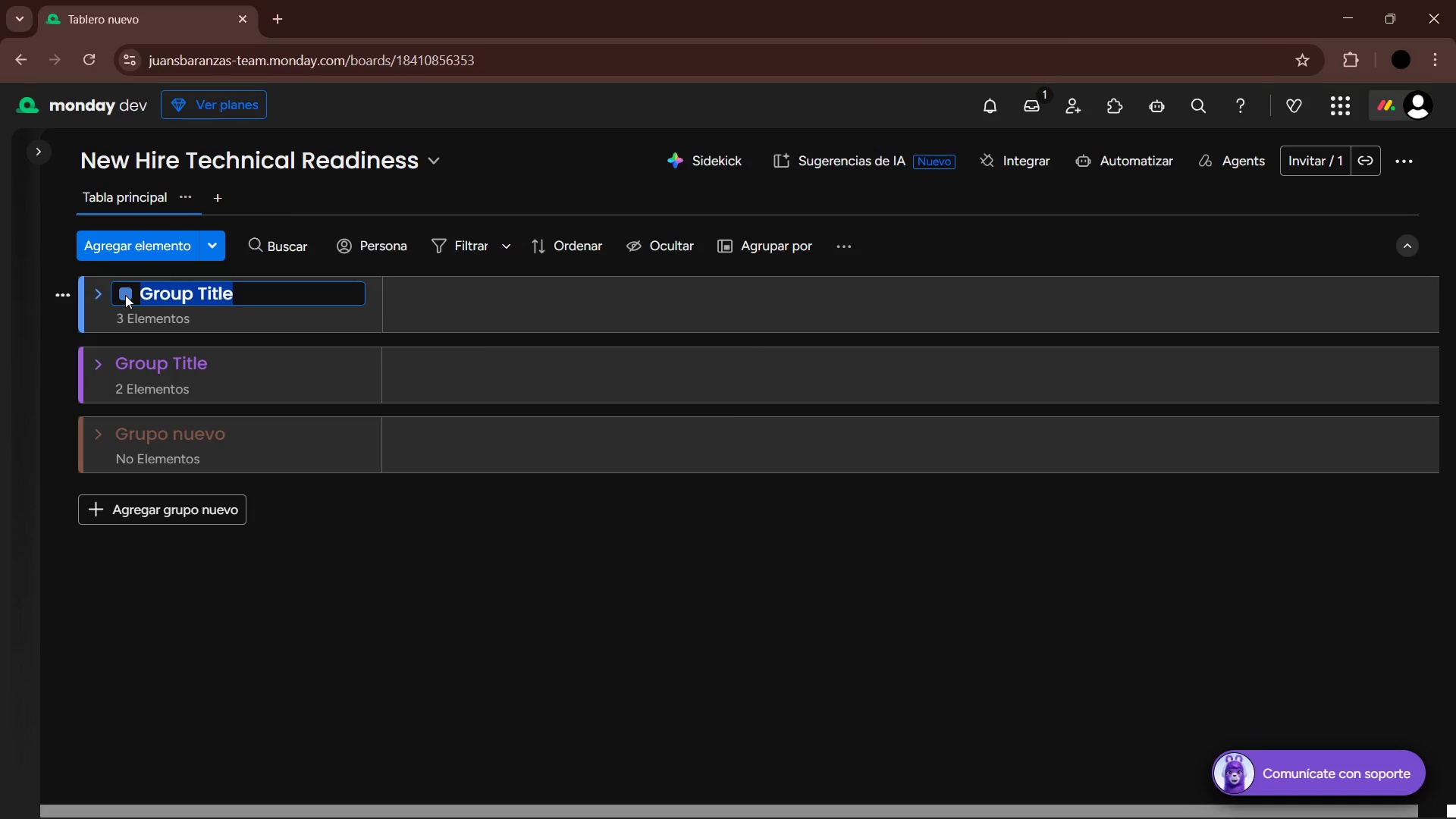 
left_click([55, 431])
 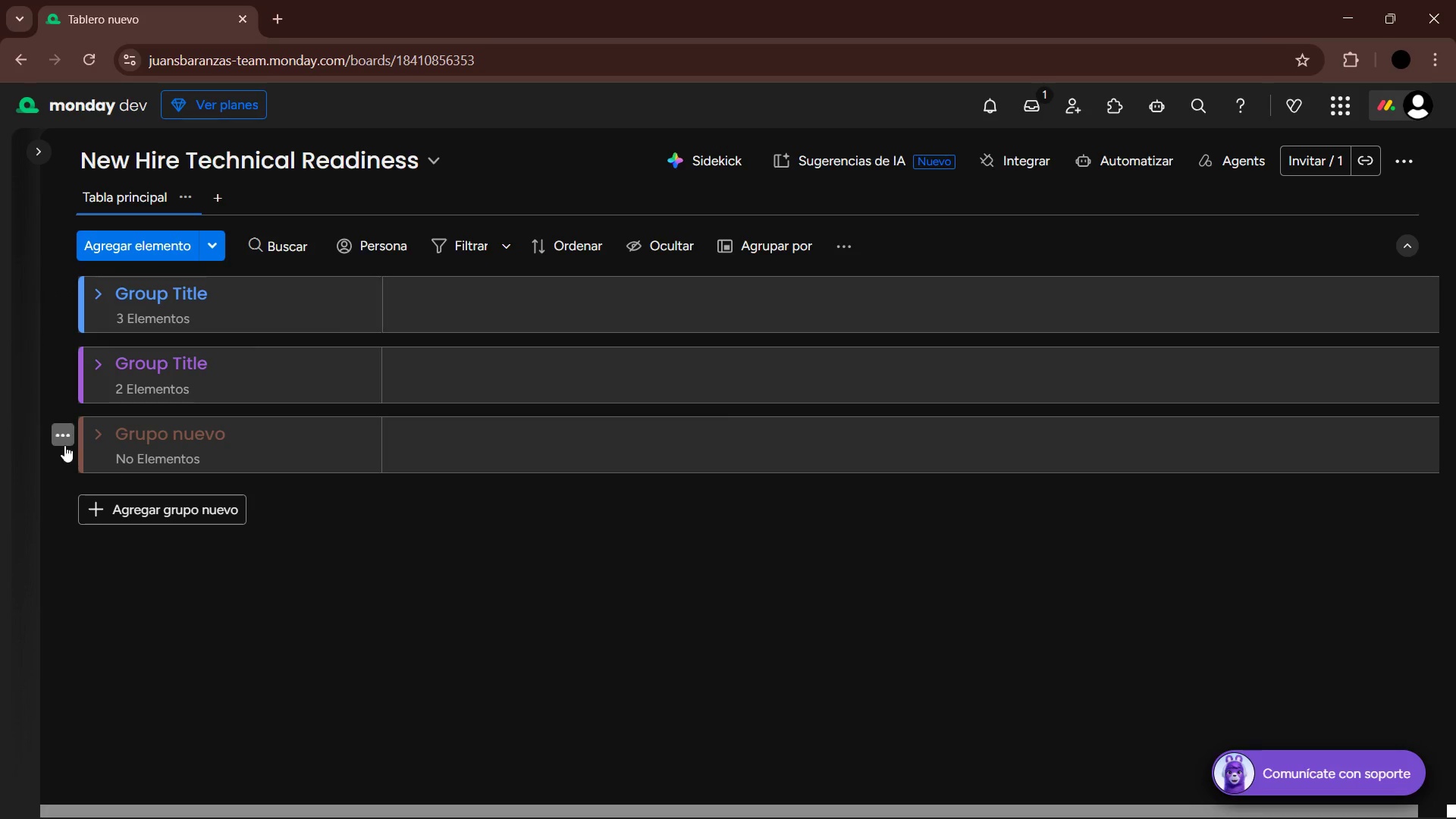 
left_click([61, 437])
 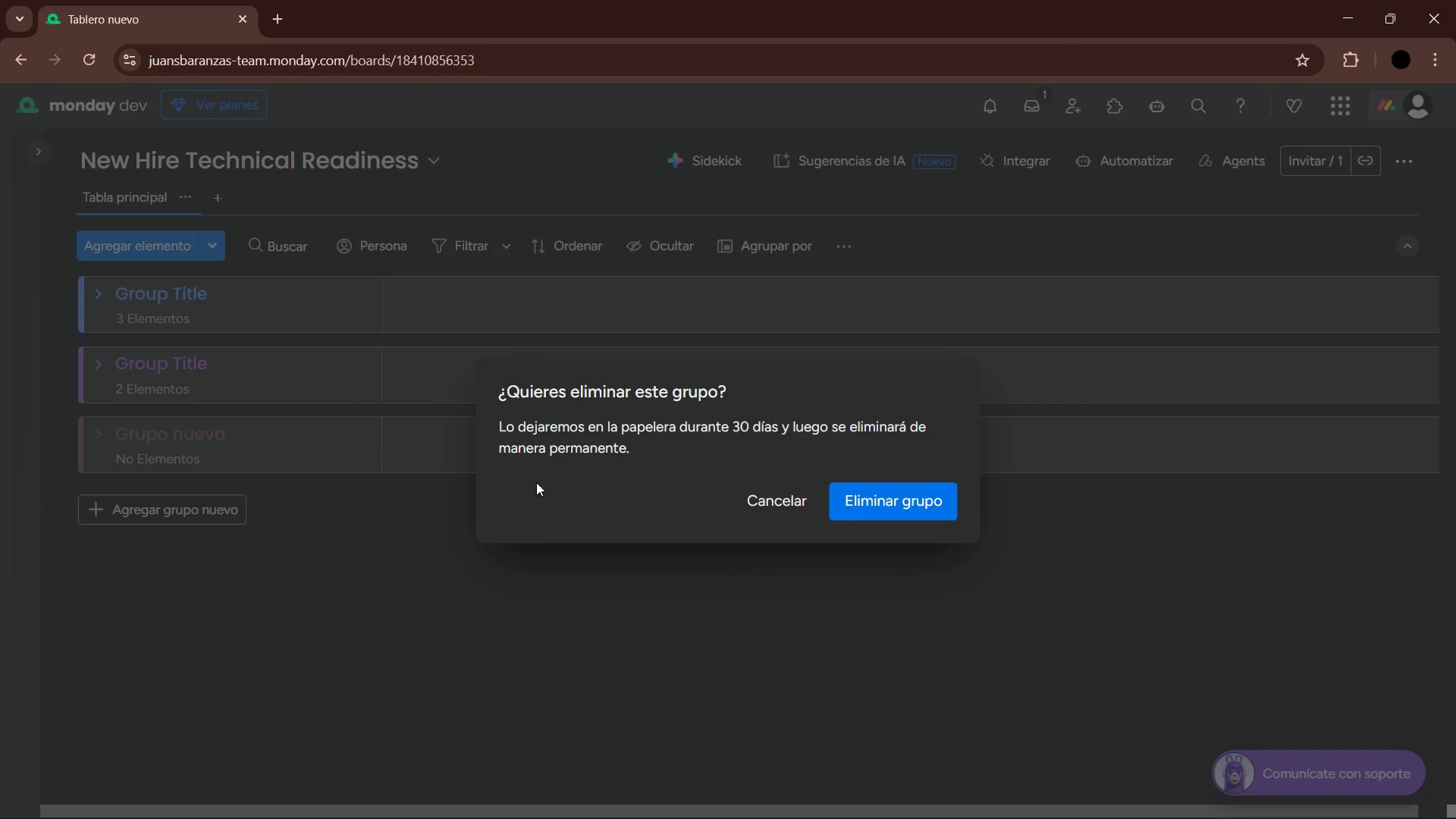 
left_click([874, 504])
 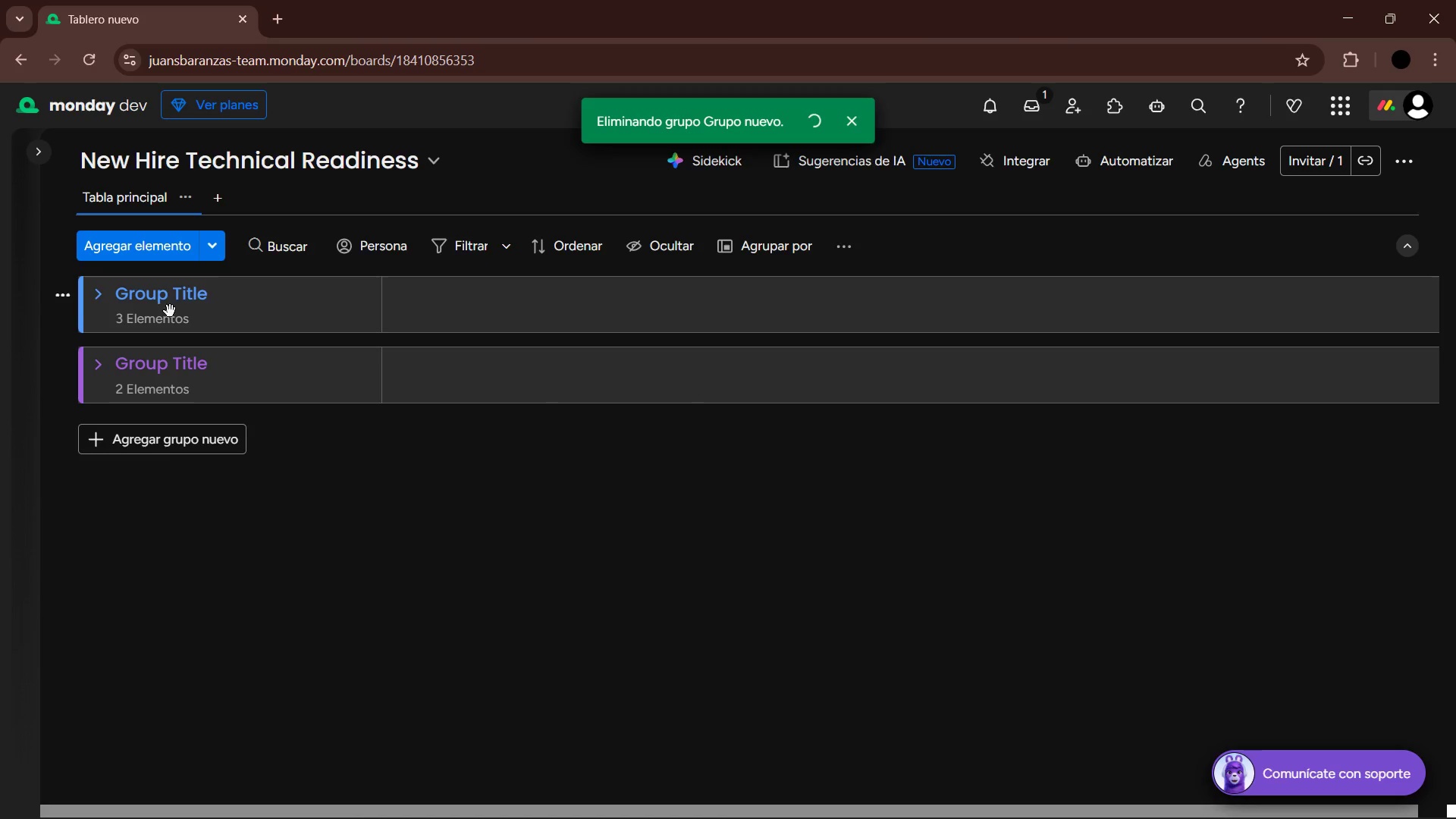 
left_click([187, 300])
 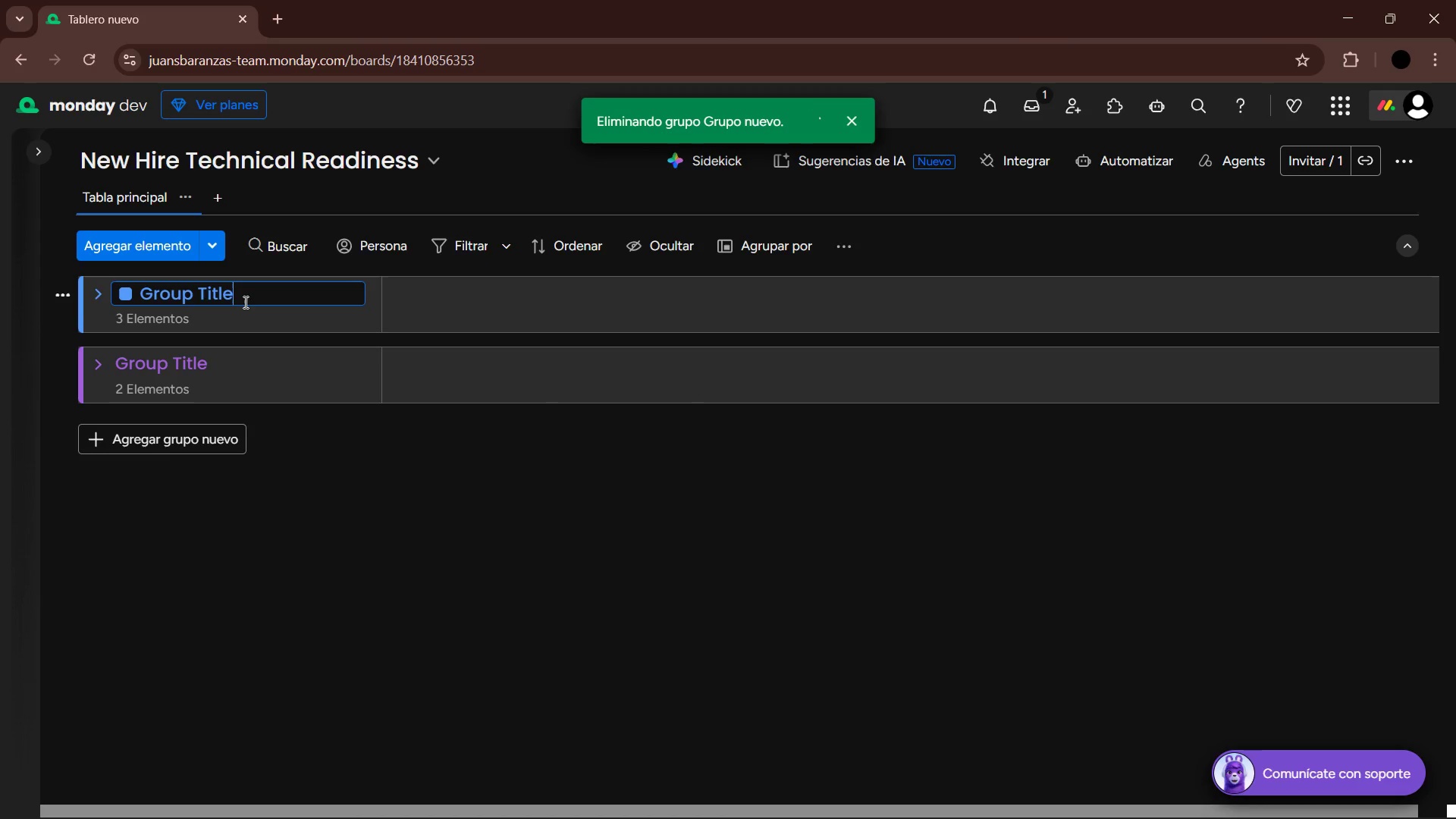 
left_click_drag(start_coordinate=[252, 300], to_coordinate=[110, 300])
 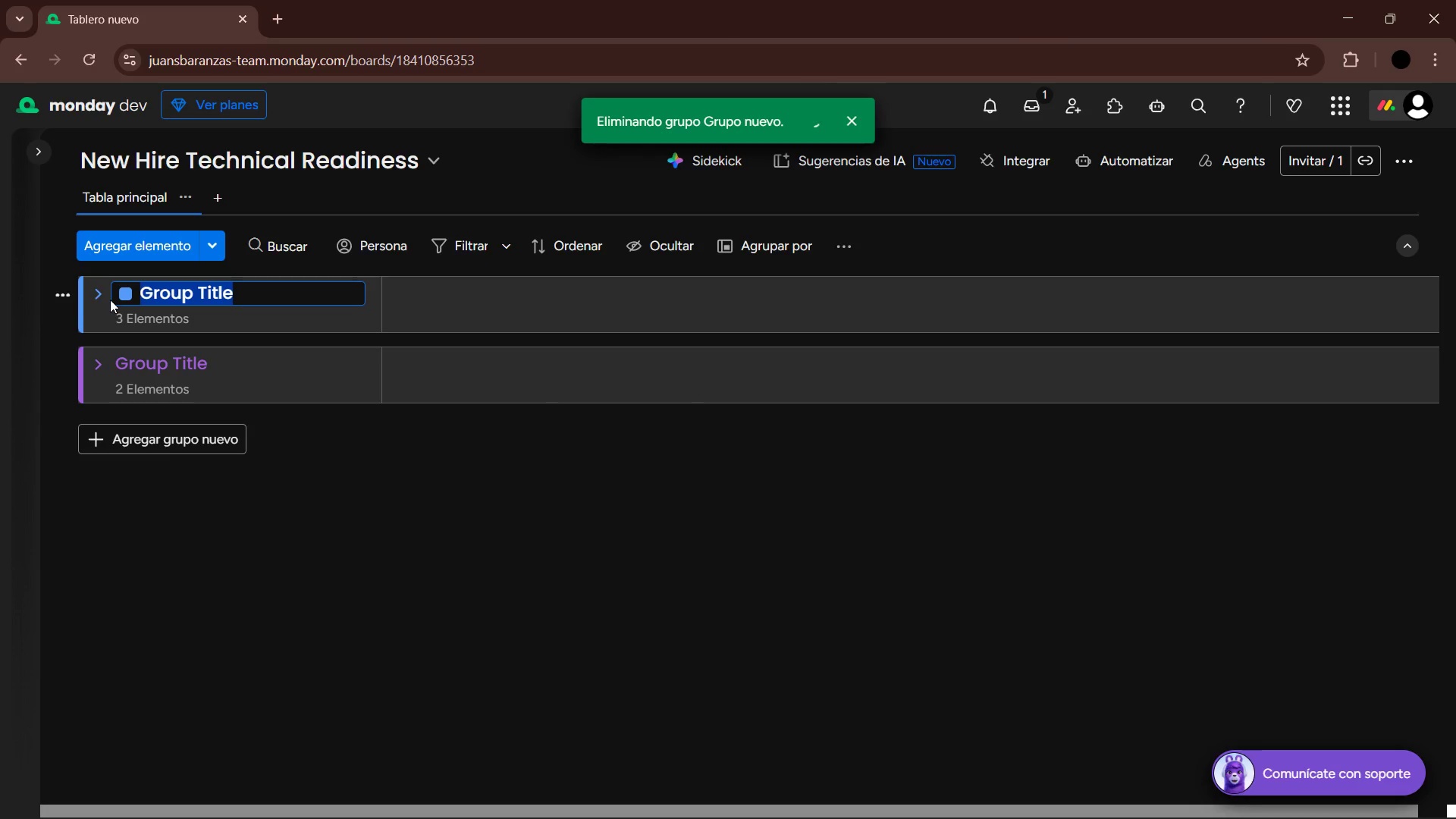 
type(Actib)
key(Backspace)
type(ve )
 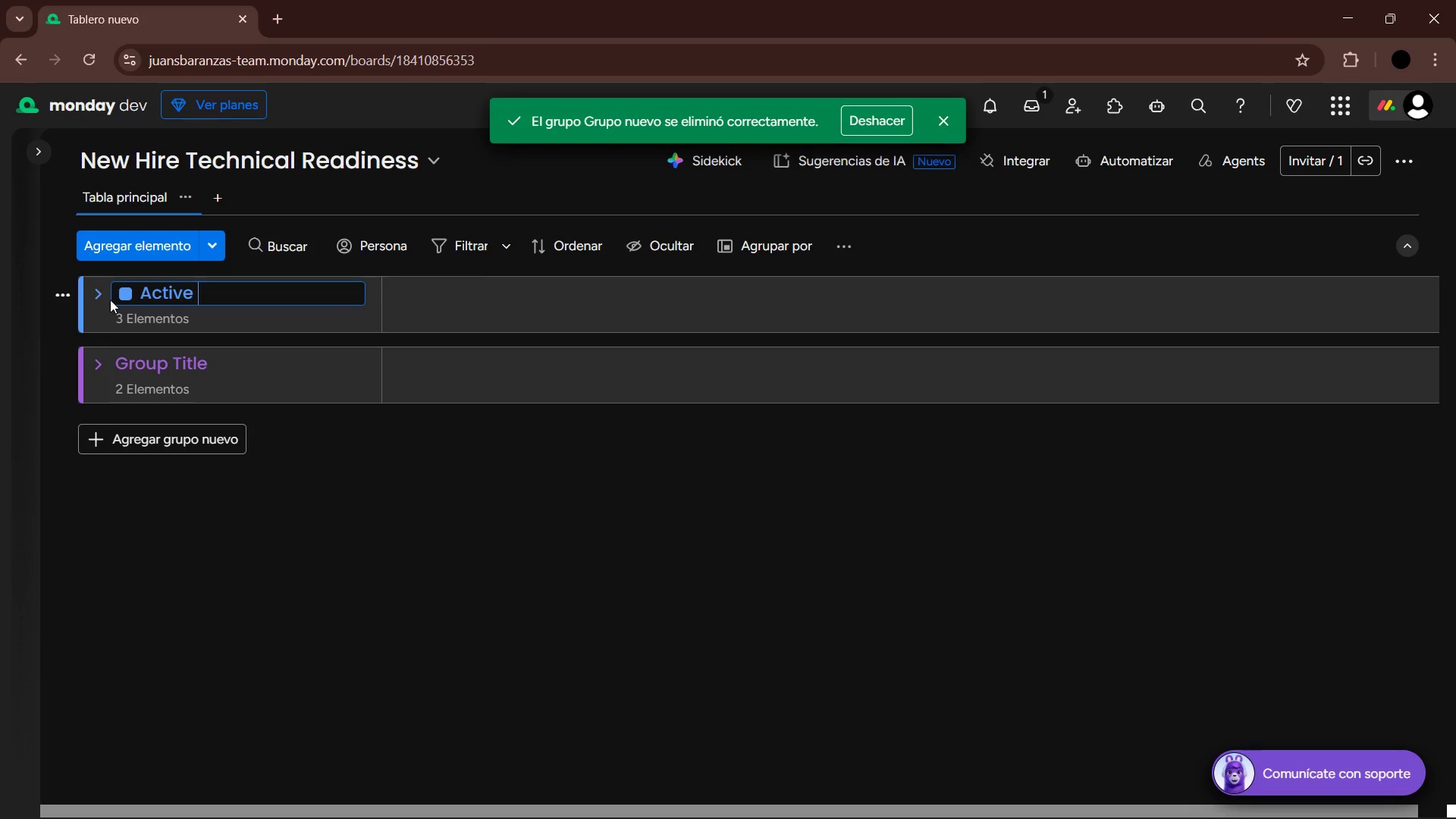 
type(Onboardiu)
key(Backspace)
type(ing )
key(Backspace)
key(Backspace)
key(Backspace)
key(Backspace)
key(Backspace)
type(ing)
 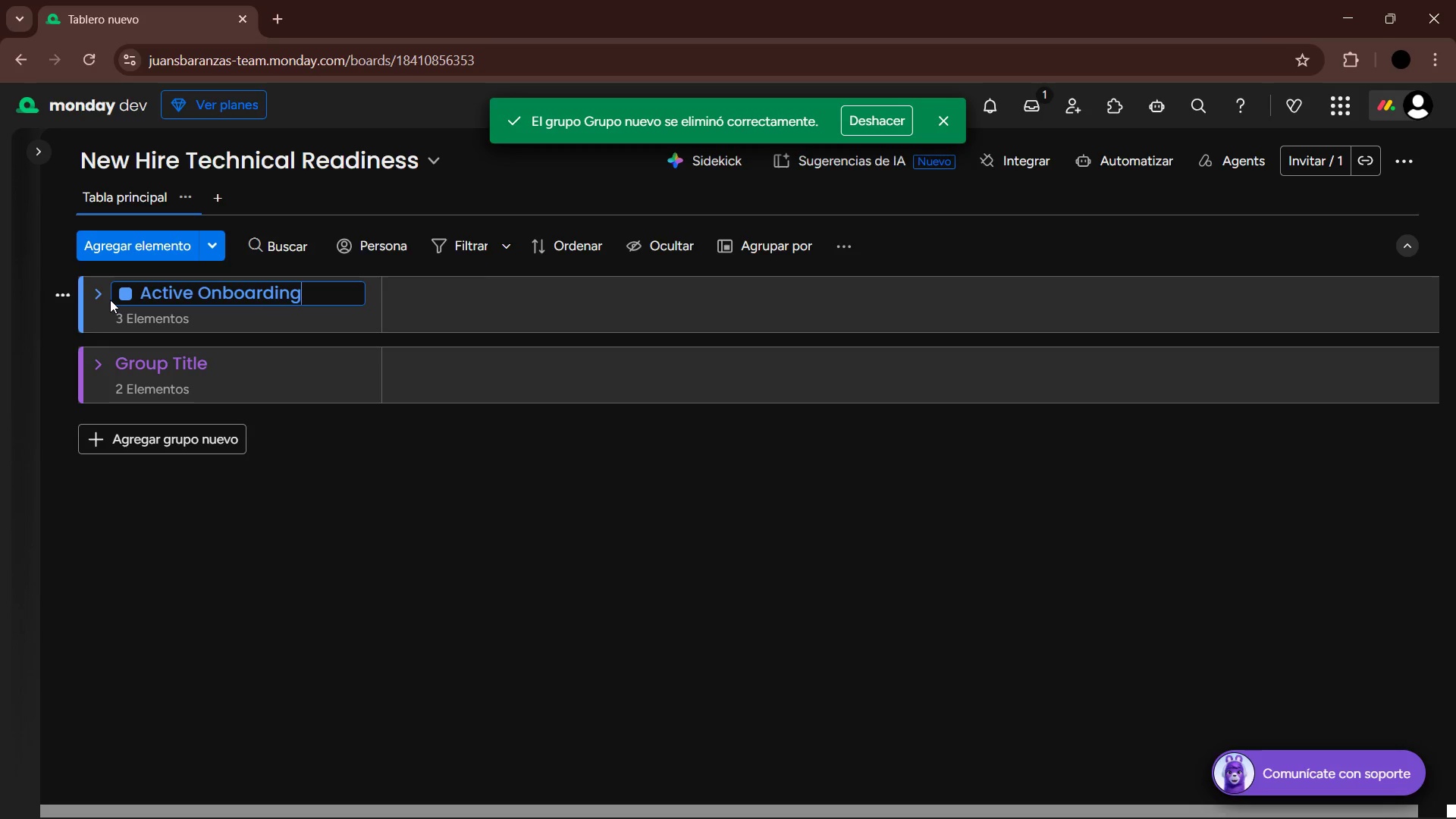 
key(Enter)
 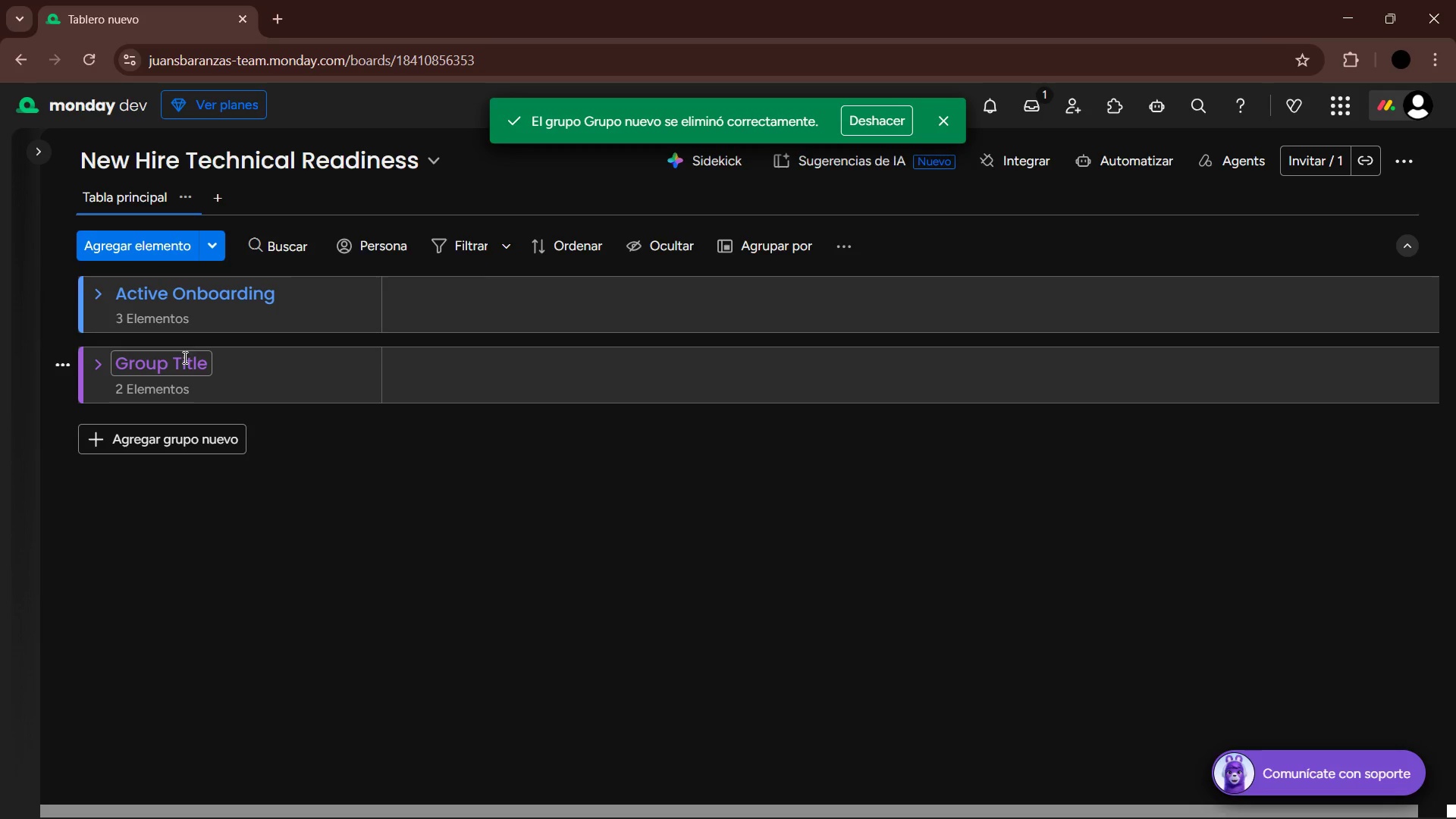 
left_click([192, 359])
 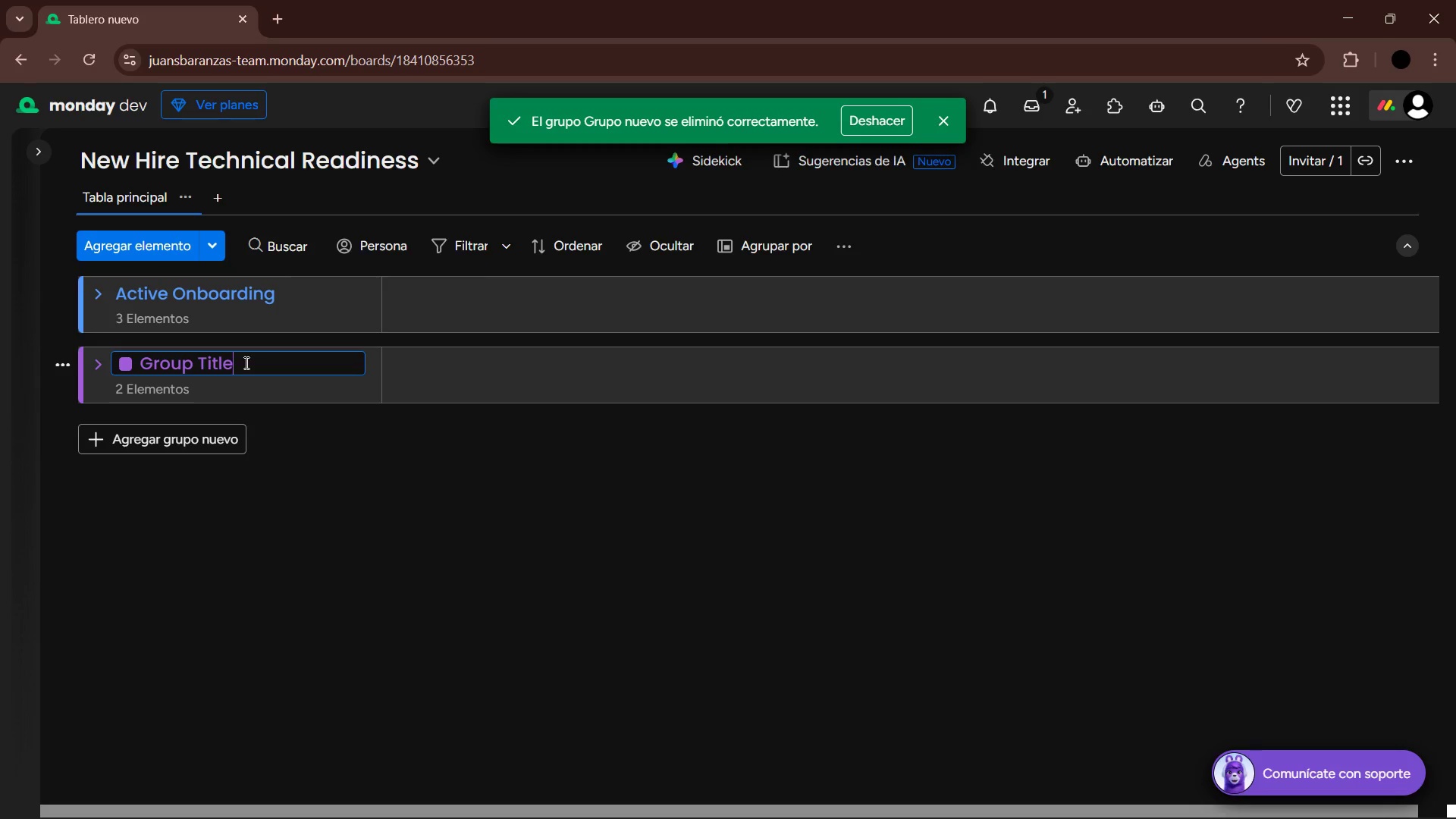 
left_click_drag(start_coordinate=[245, 362], to_coordinate=[122, 356])
 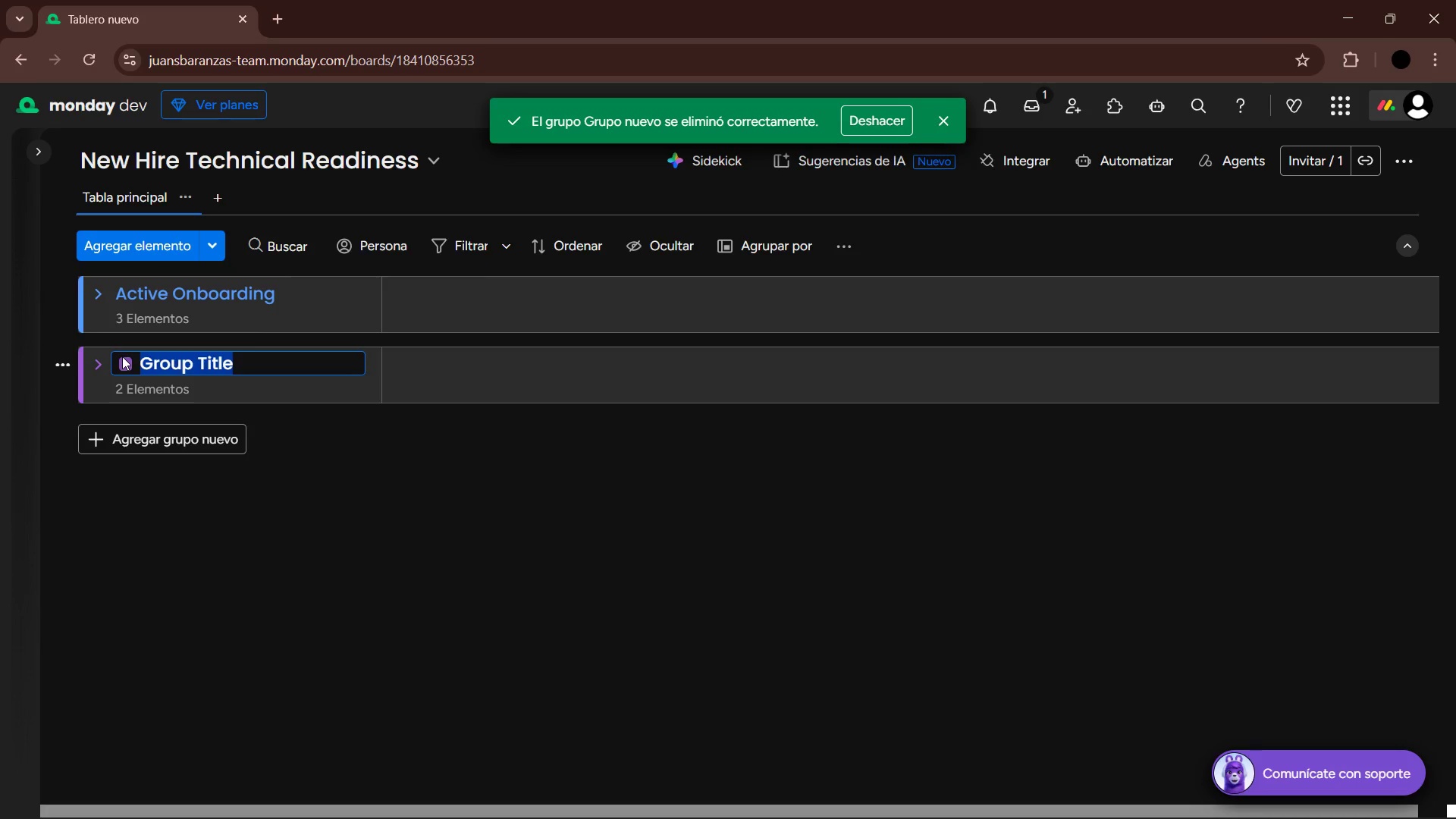 
type(Completed Task)
 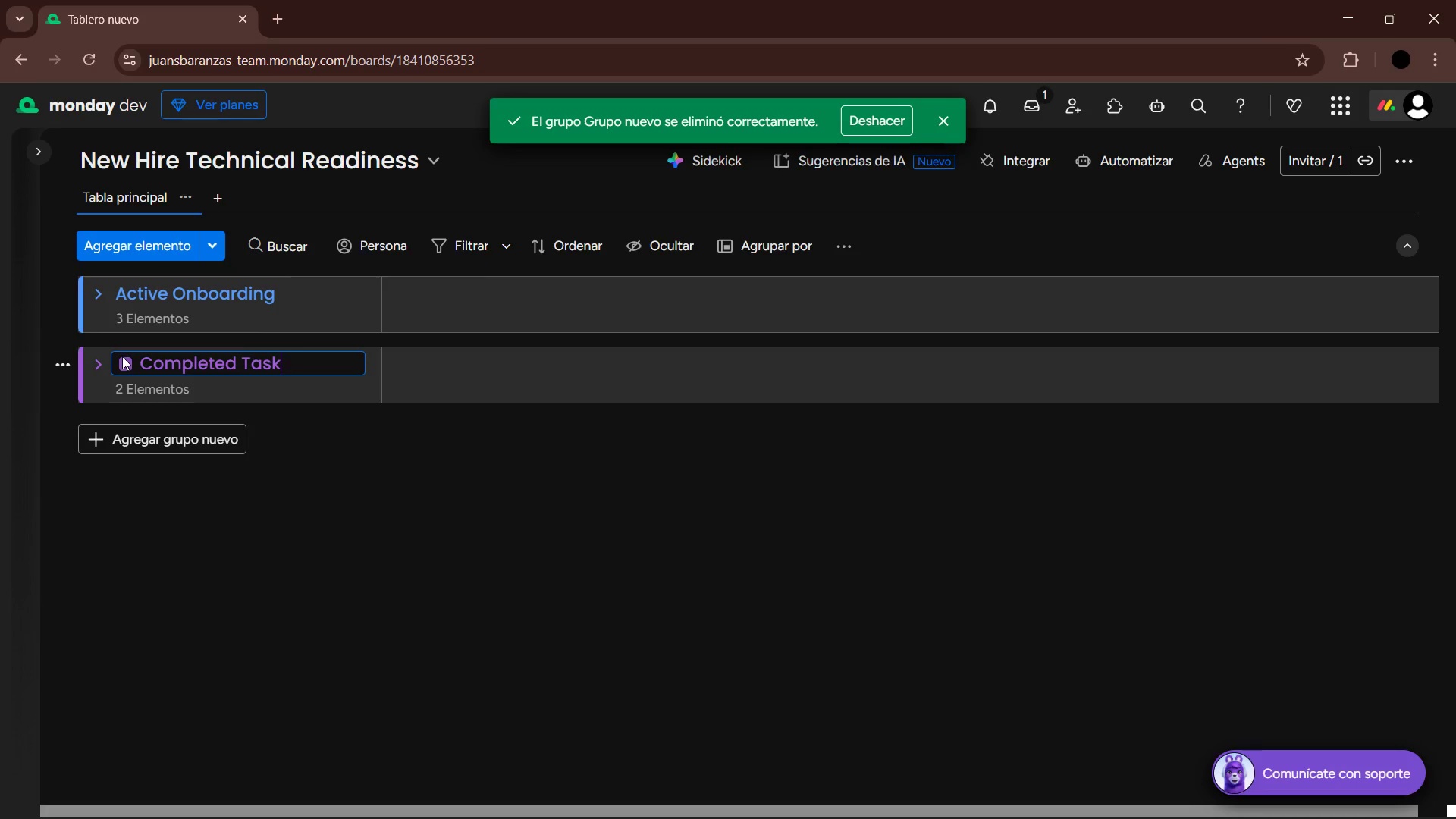 
key(Enter)
 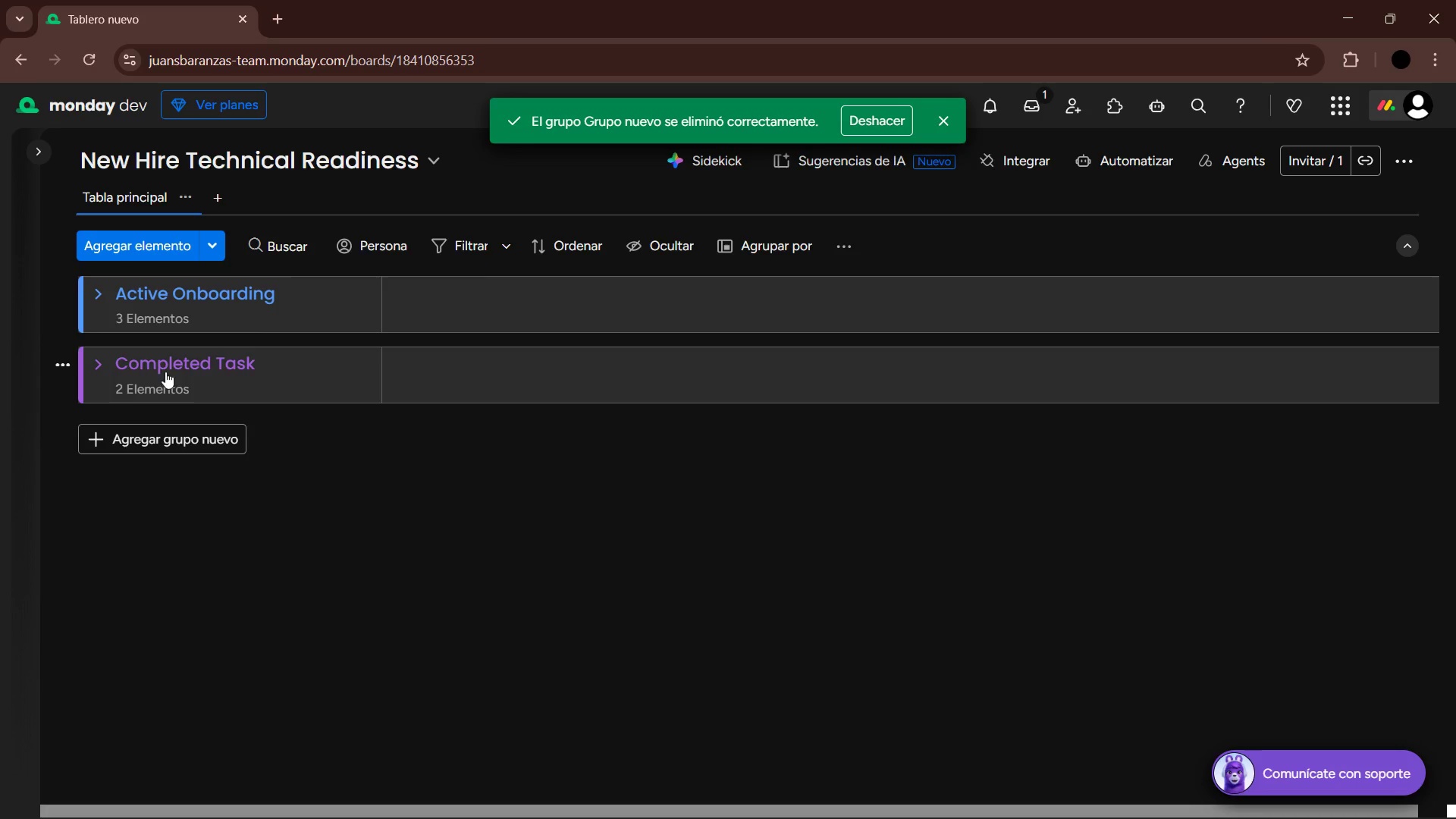 
left_click([127, 360])
 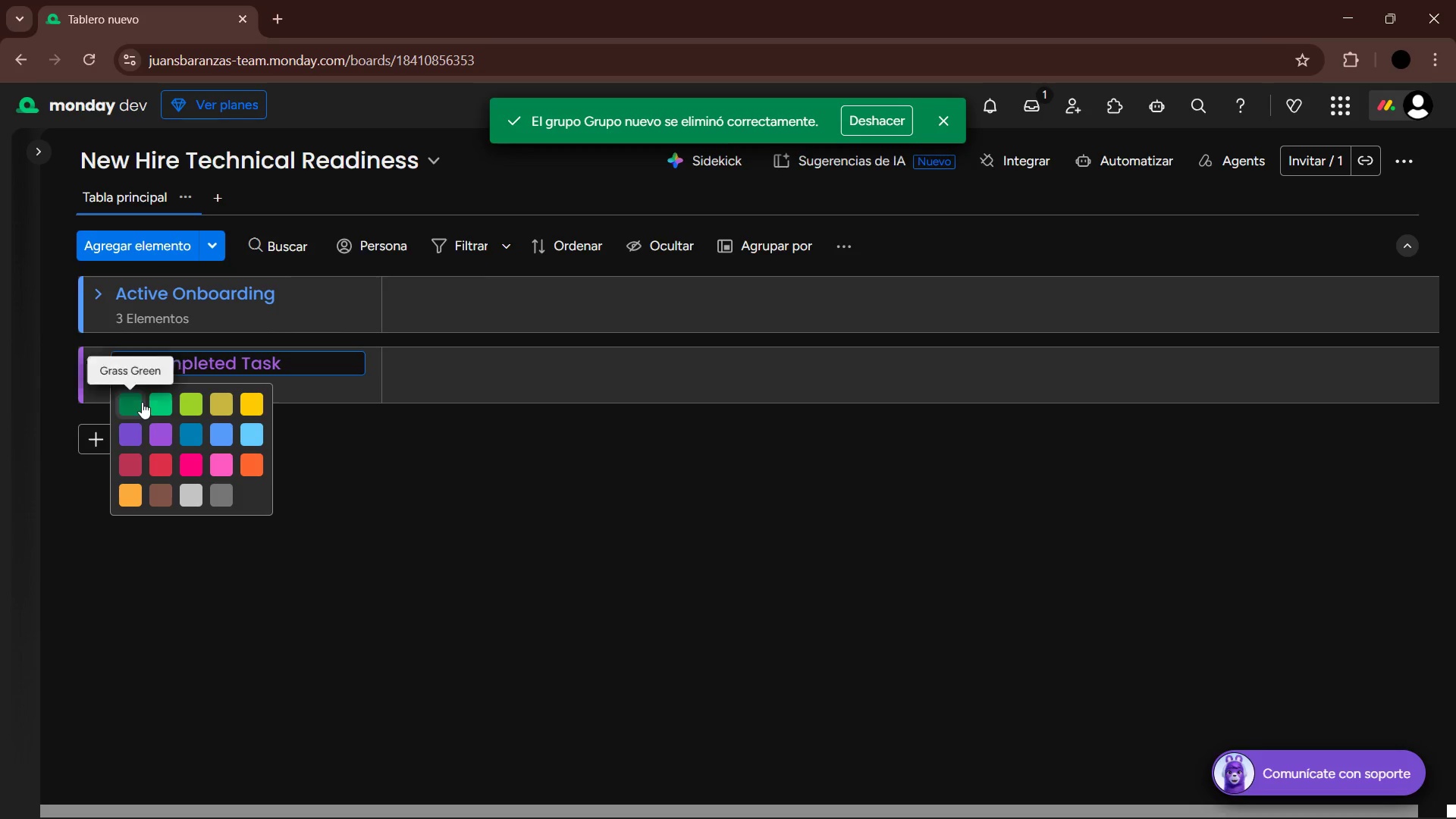 
left_click([158, 404])
 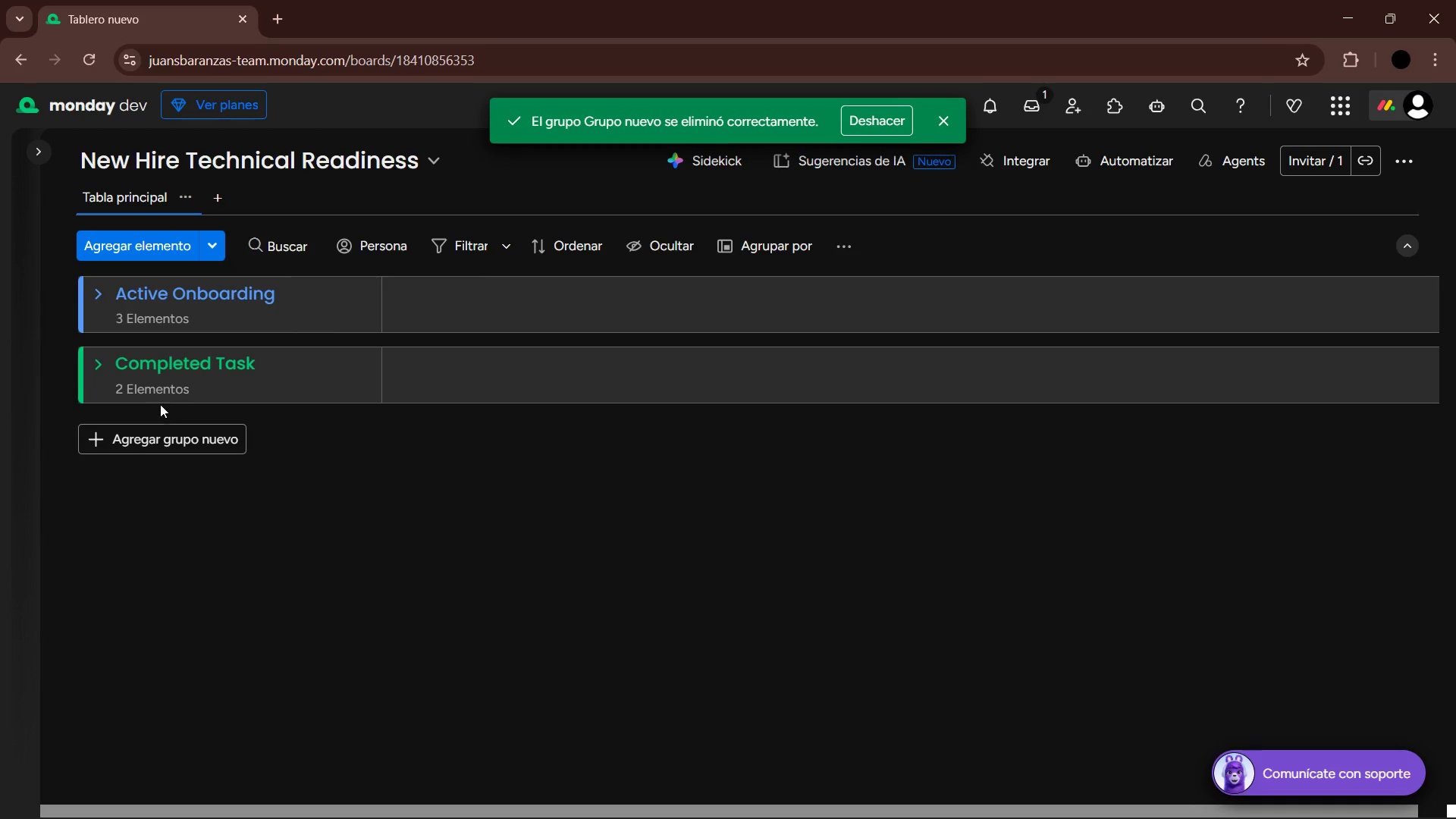 
left_click([101, 298])
 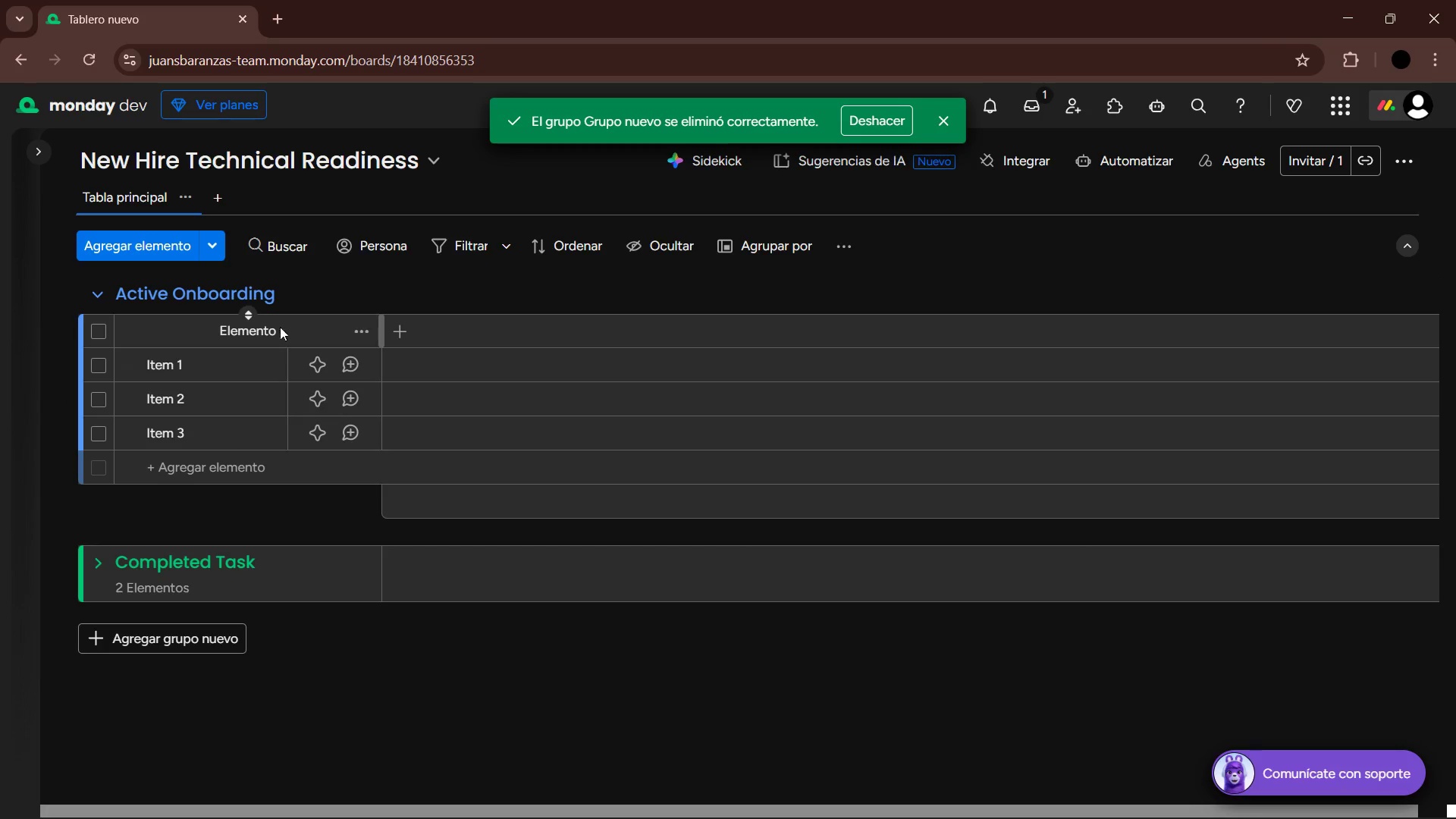 
left_click([271, 329])
 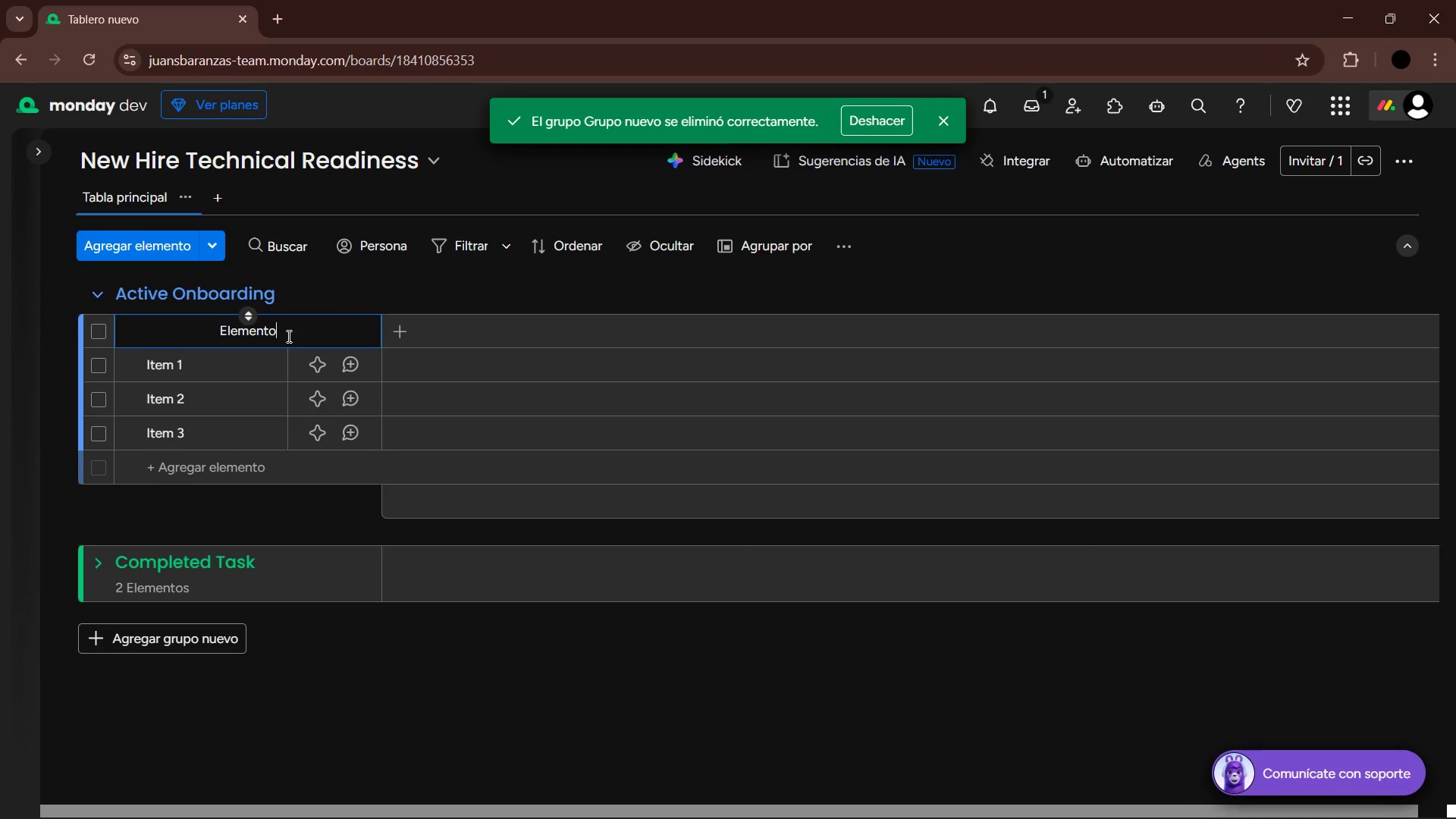 
left_click_drag(start_coordinate=[287, 336], to_coordinate=[205, 331])
 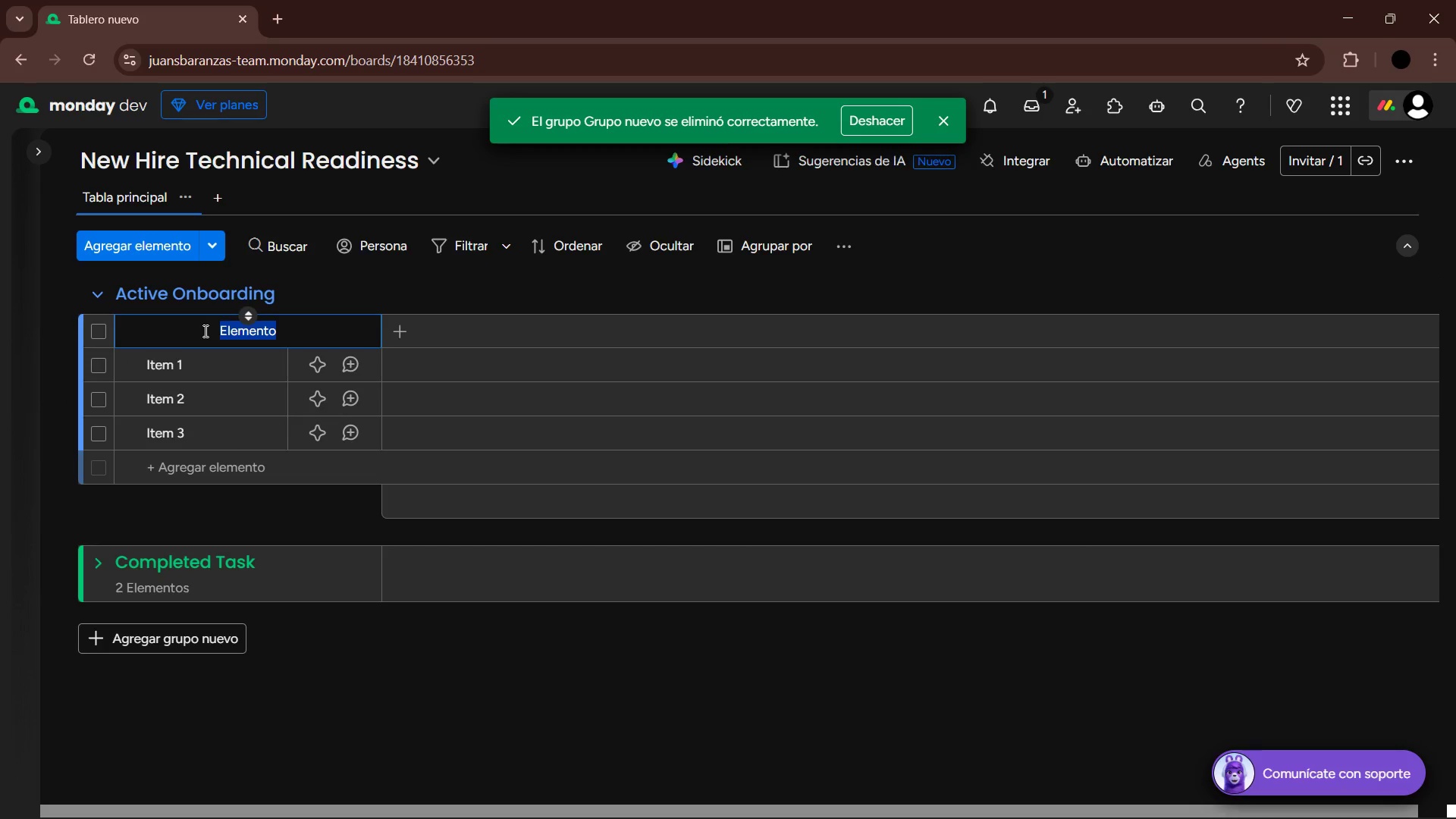 
type(Task Name)
 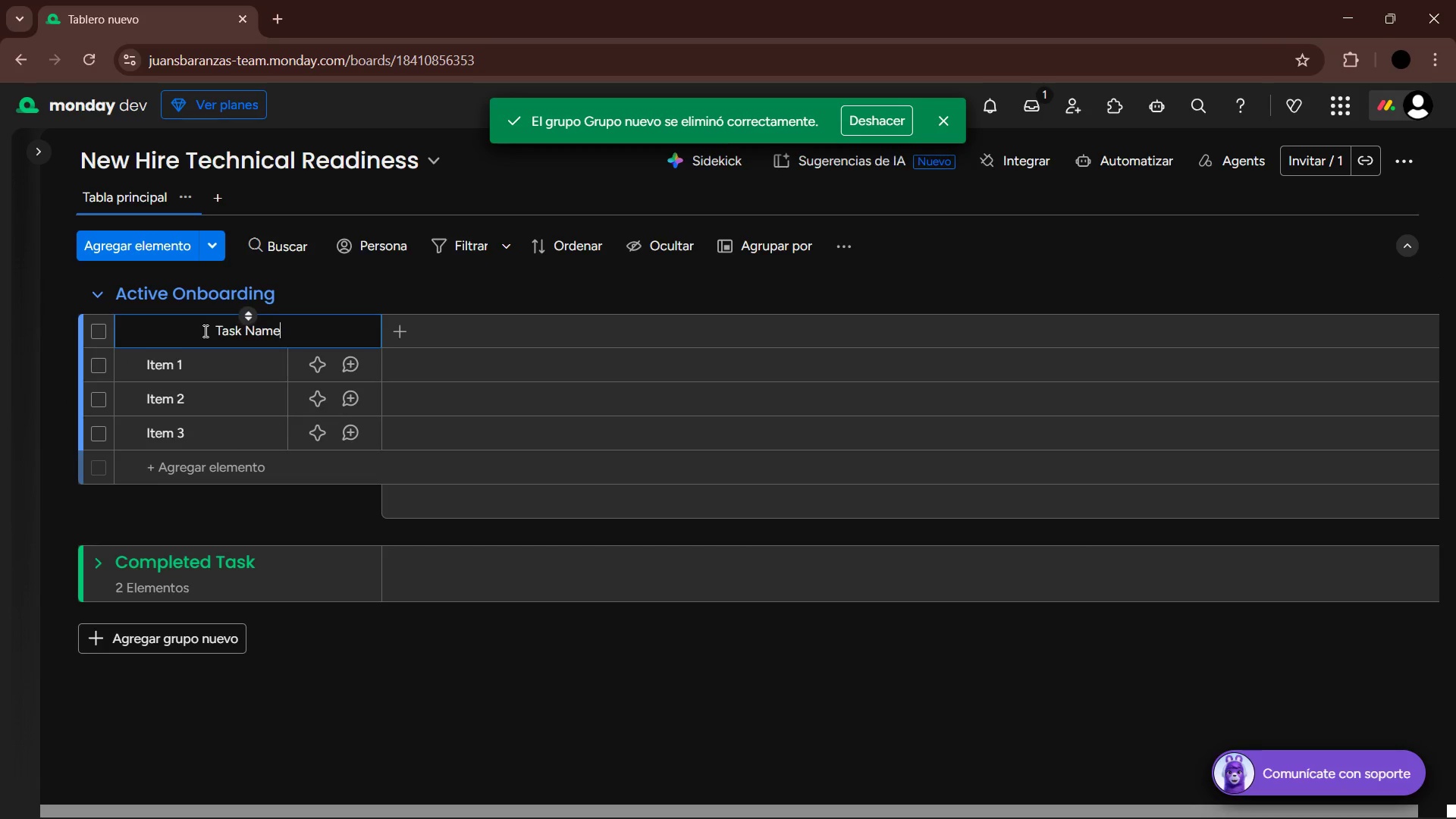 
key(Enter)
 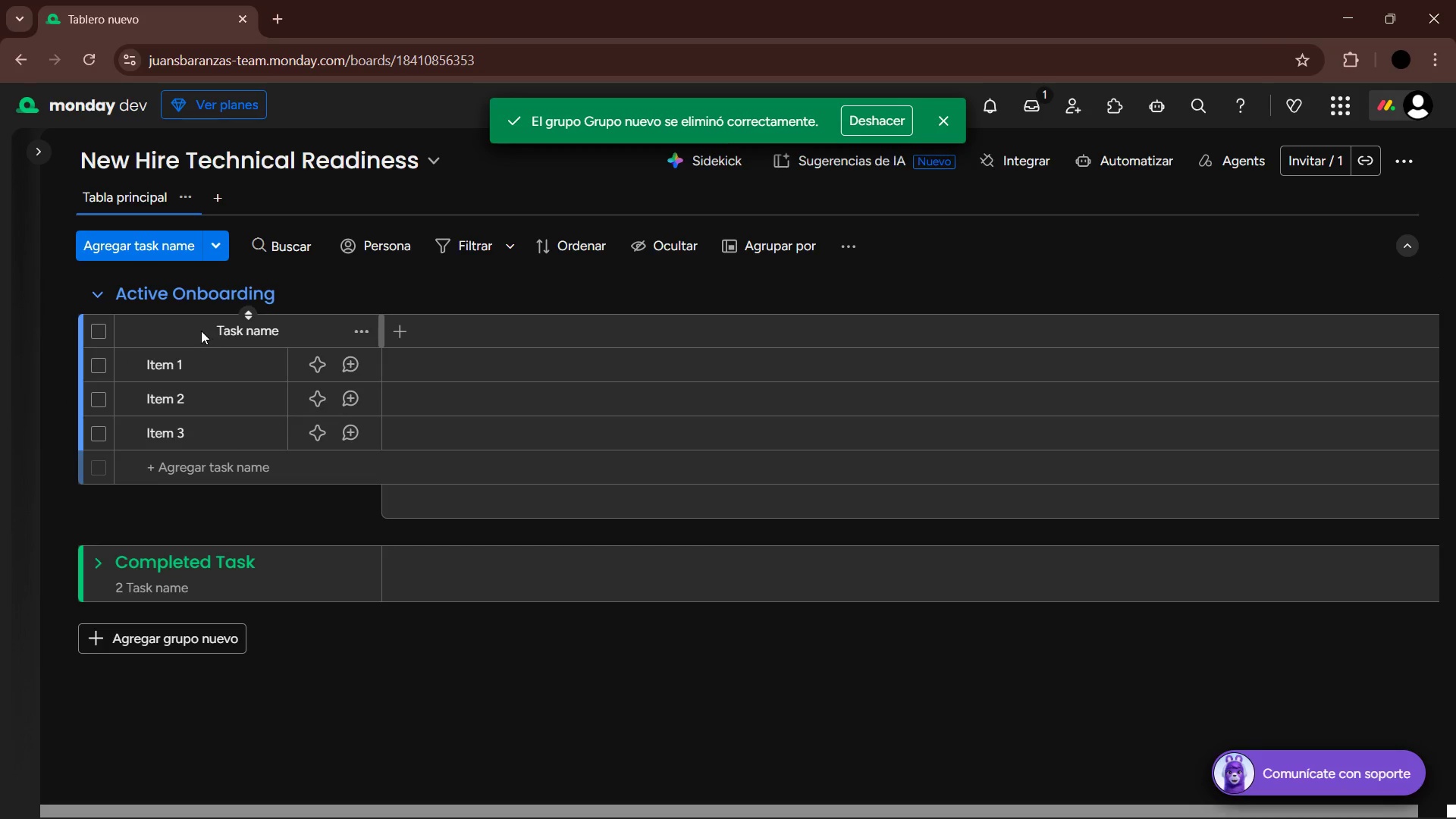 
mouse_move([308, 379])
 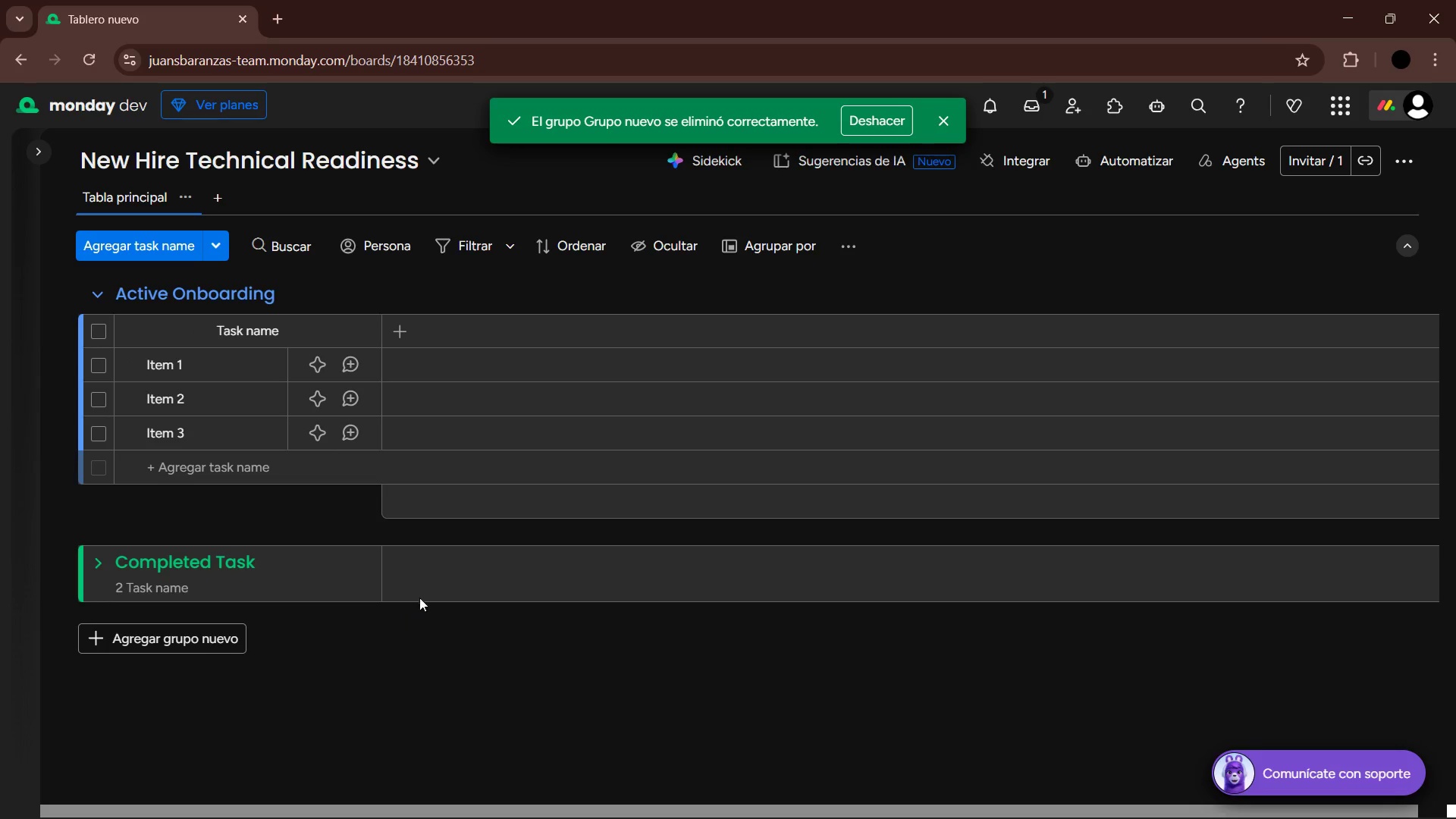 
left_click([397, 325])
 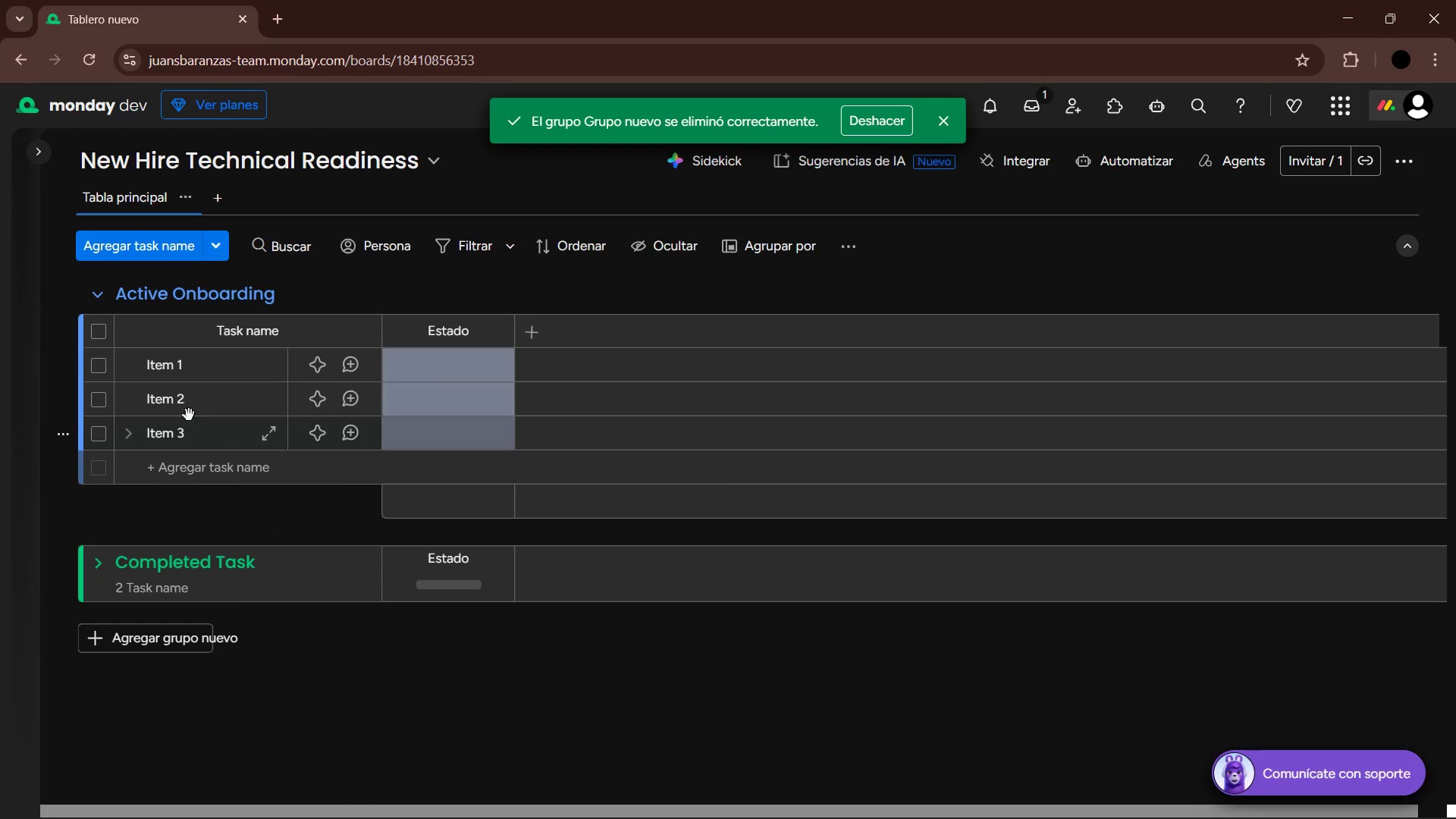 
left_click([448, 341])
 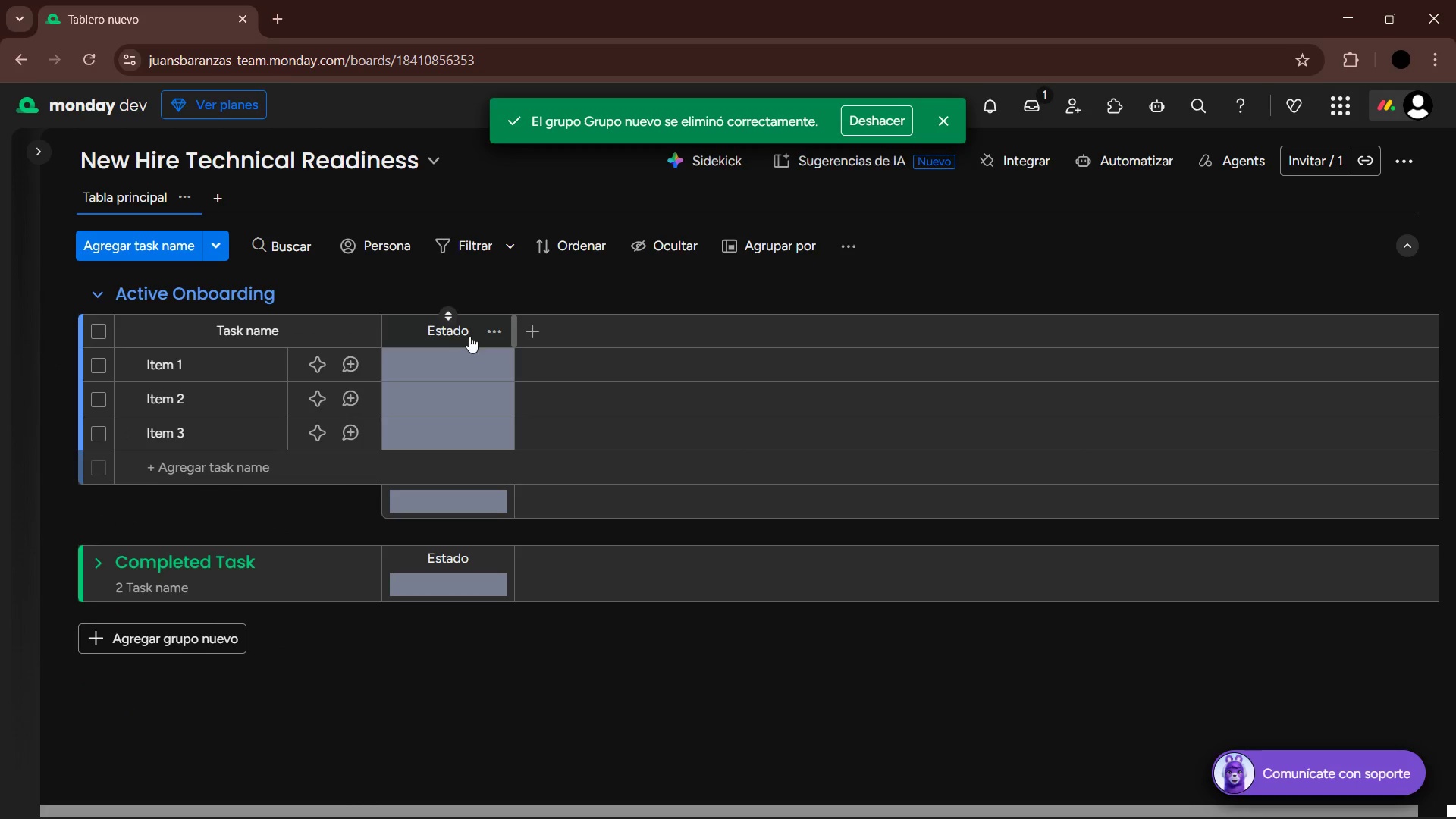 
left_click([450, 334])
 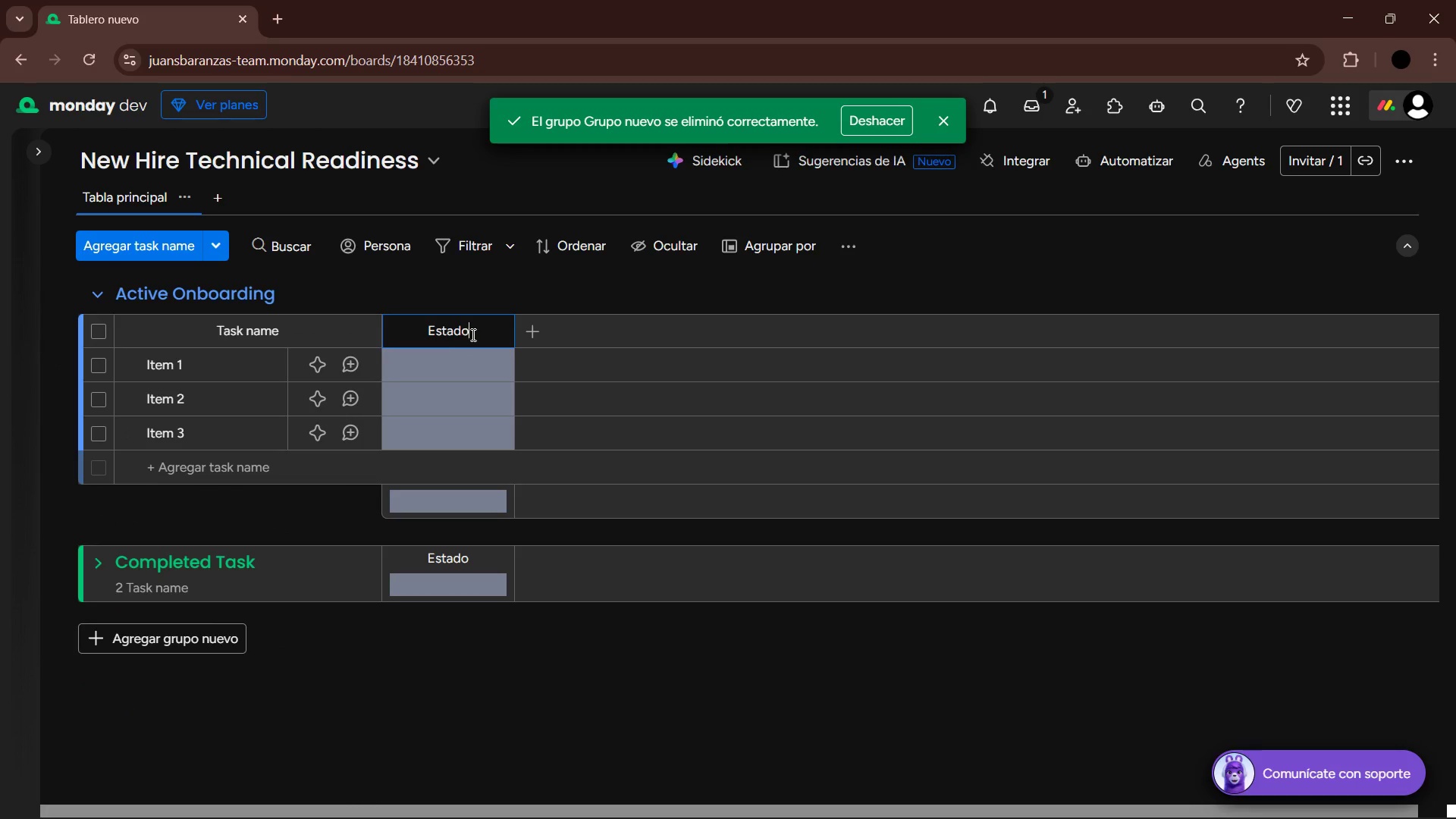 
left_click_drag(start_coordinate=[472, 334], to_coordinate=[420, 330])
 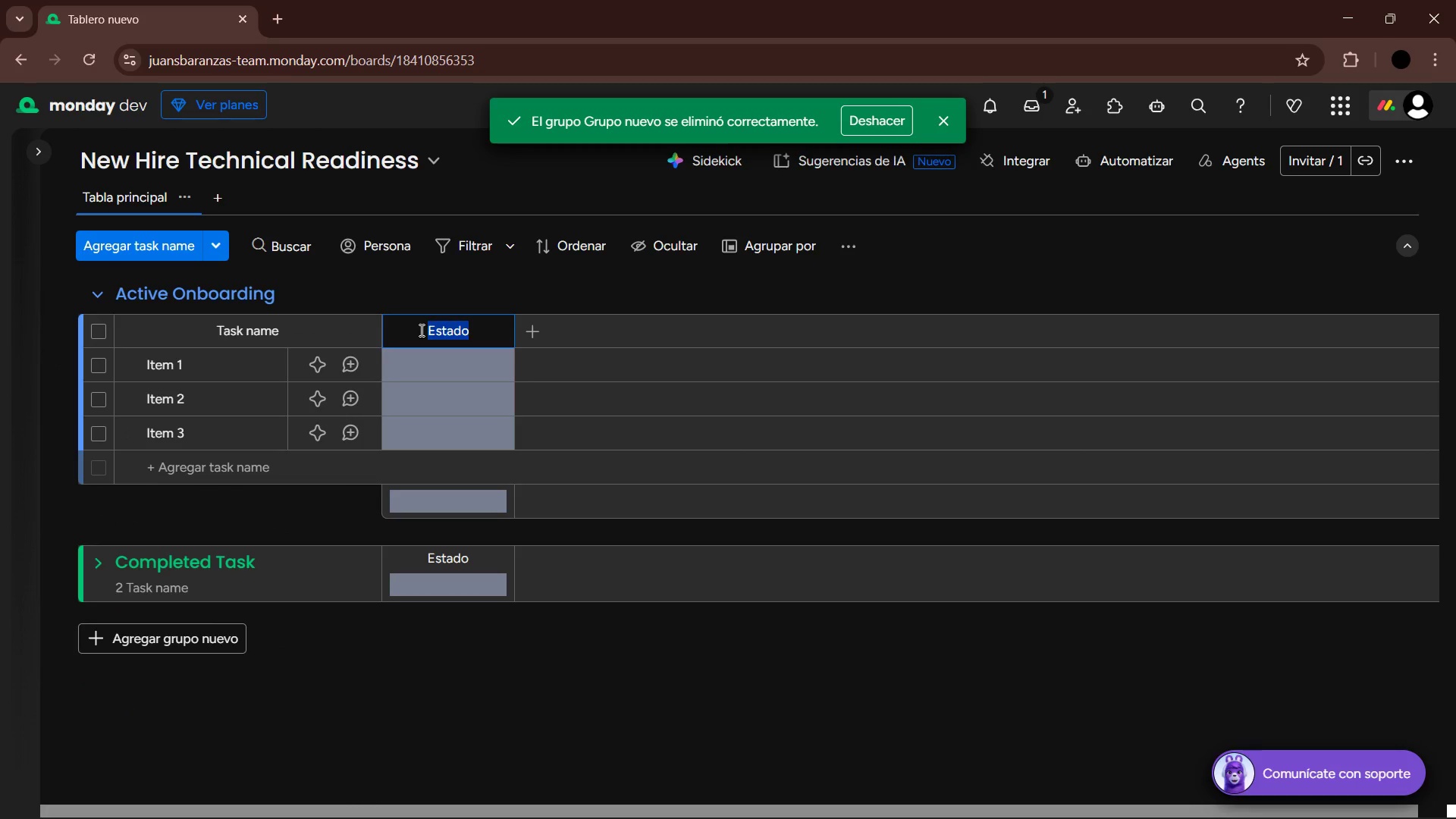 
wait(5.33)
 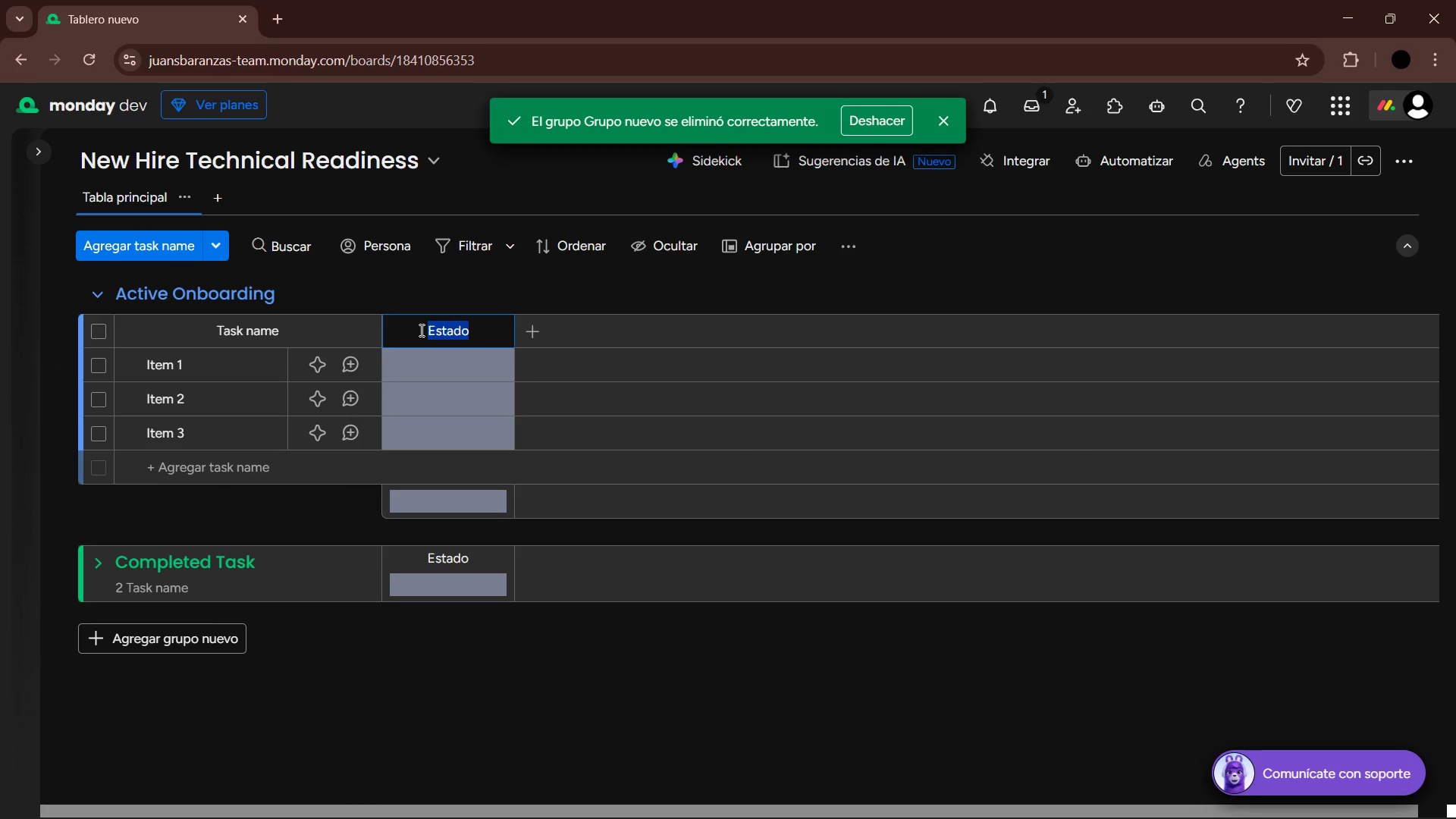 
type(Status)
 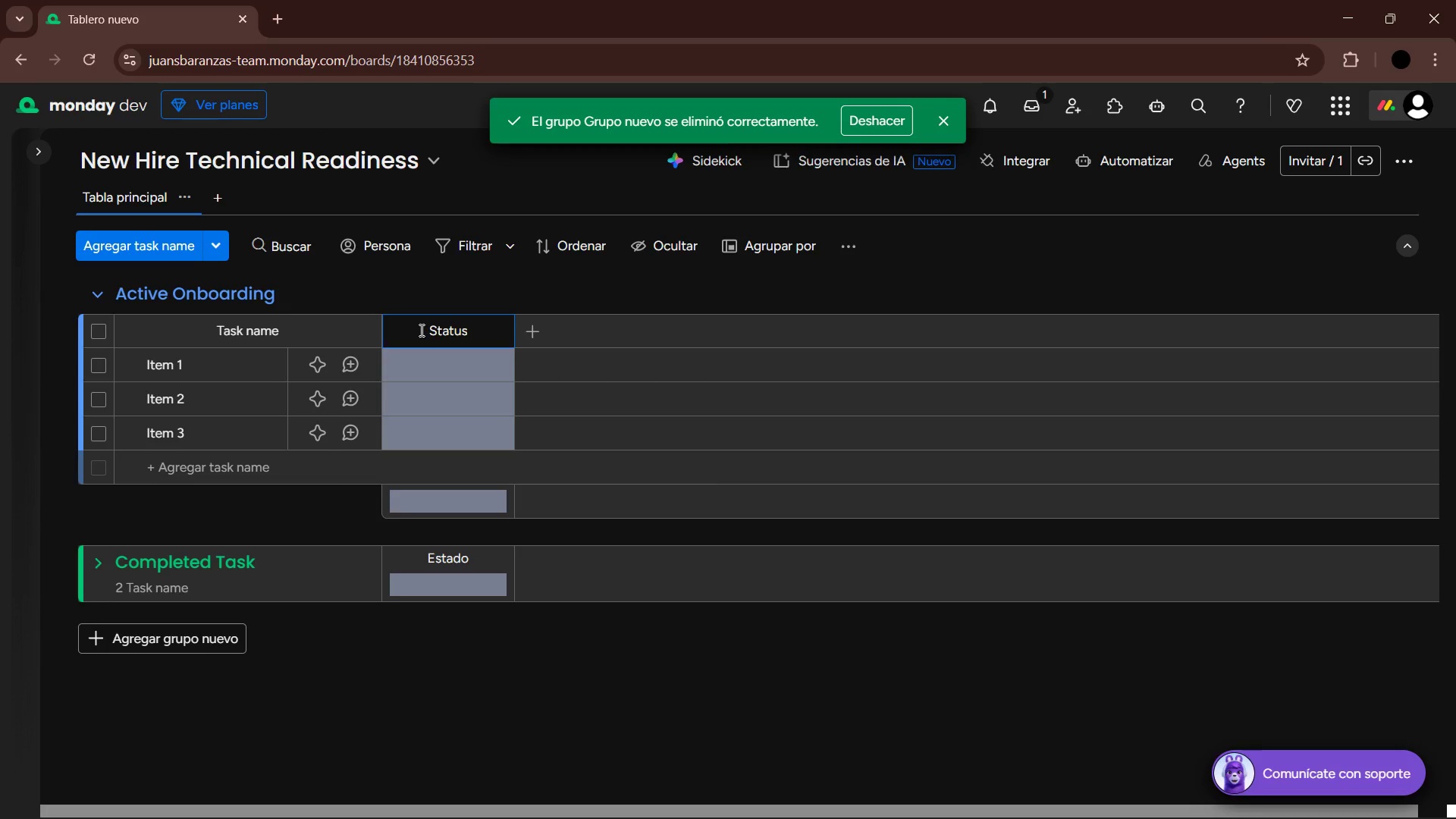 
key(Enter)
 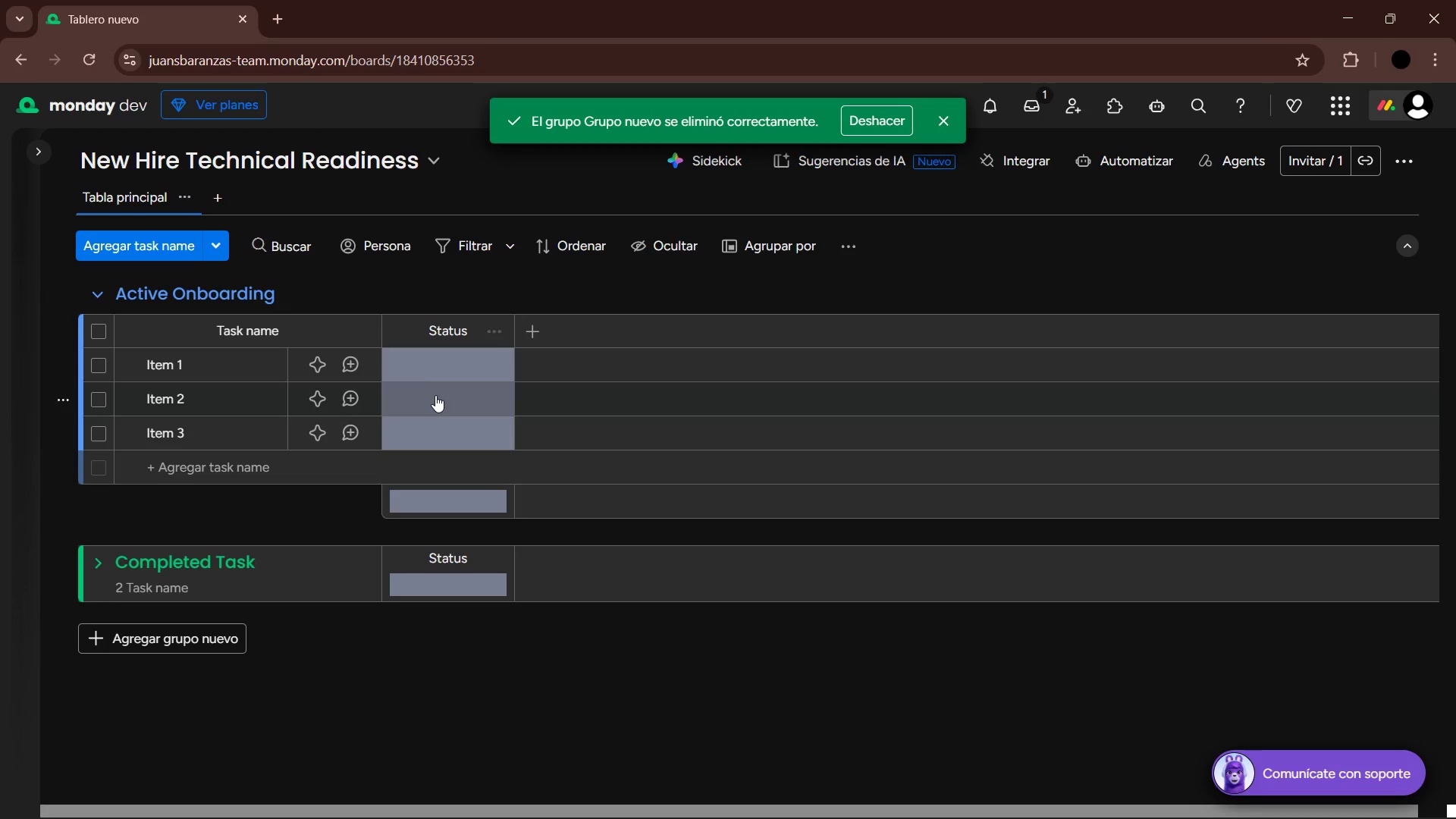 
left_click([437, 372])
 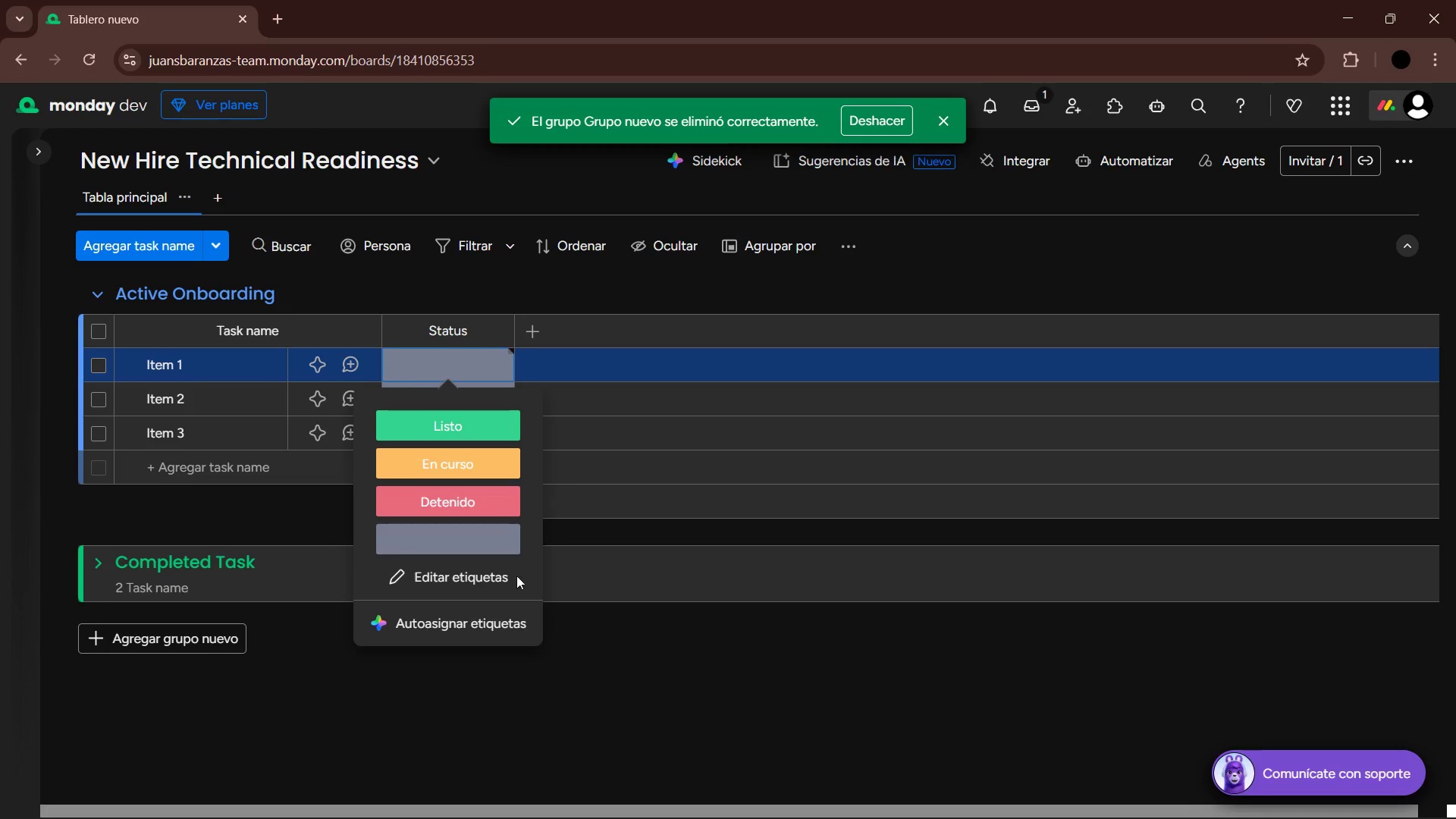 
left_click([489, 584])
 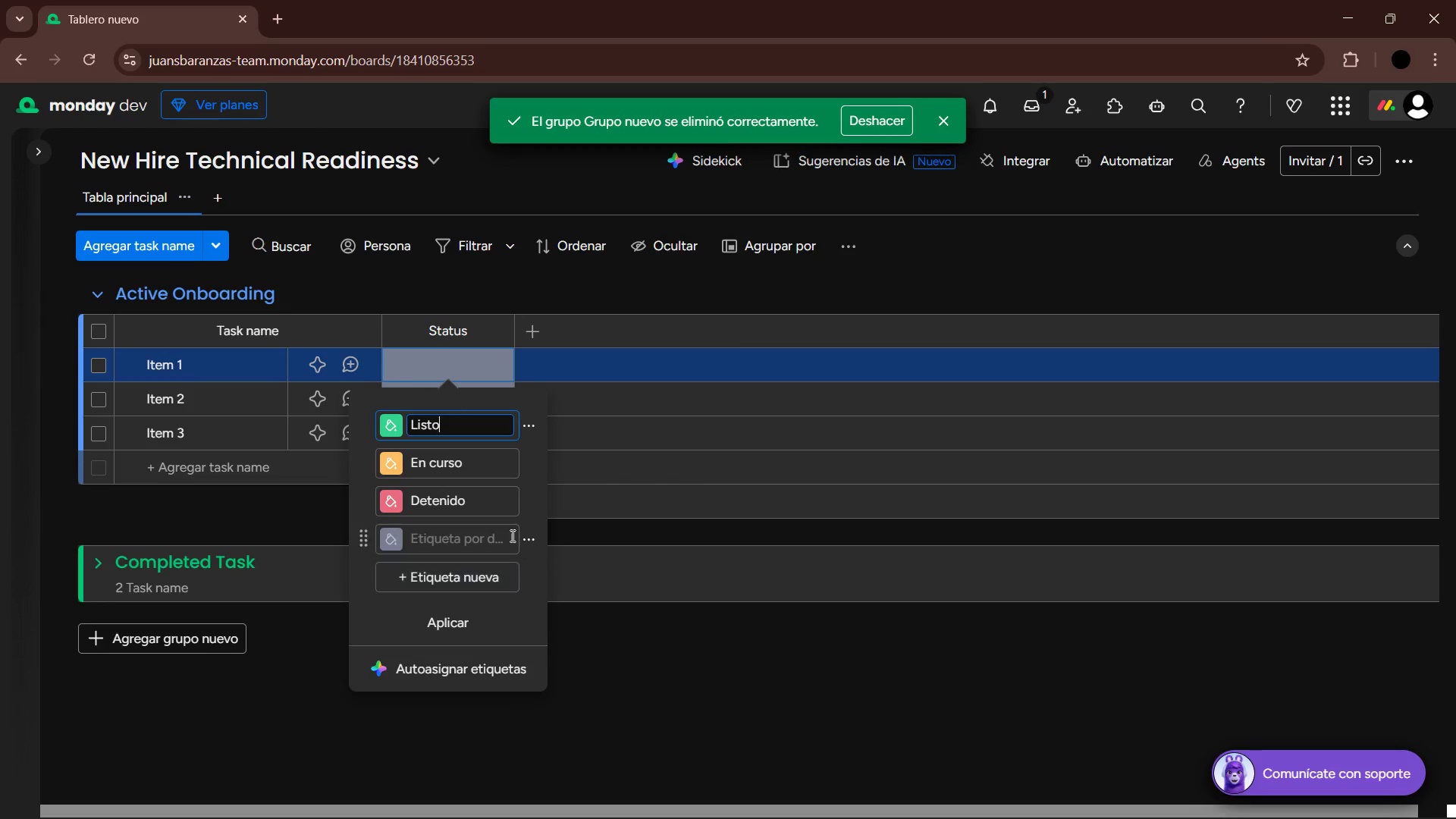 
mouse_move([497, 535])
 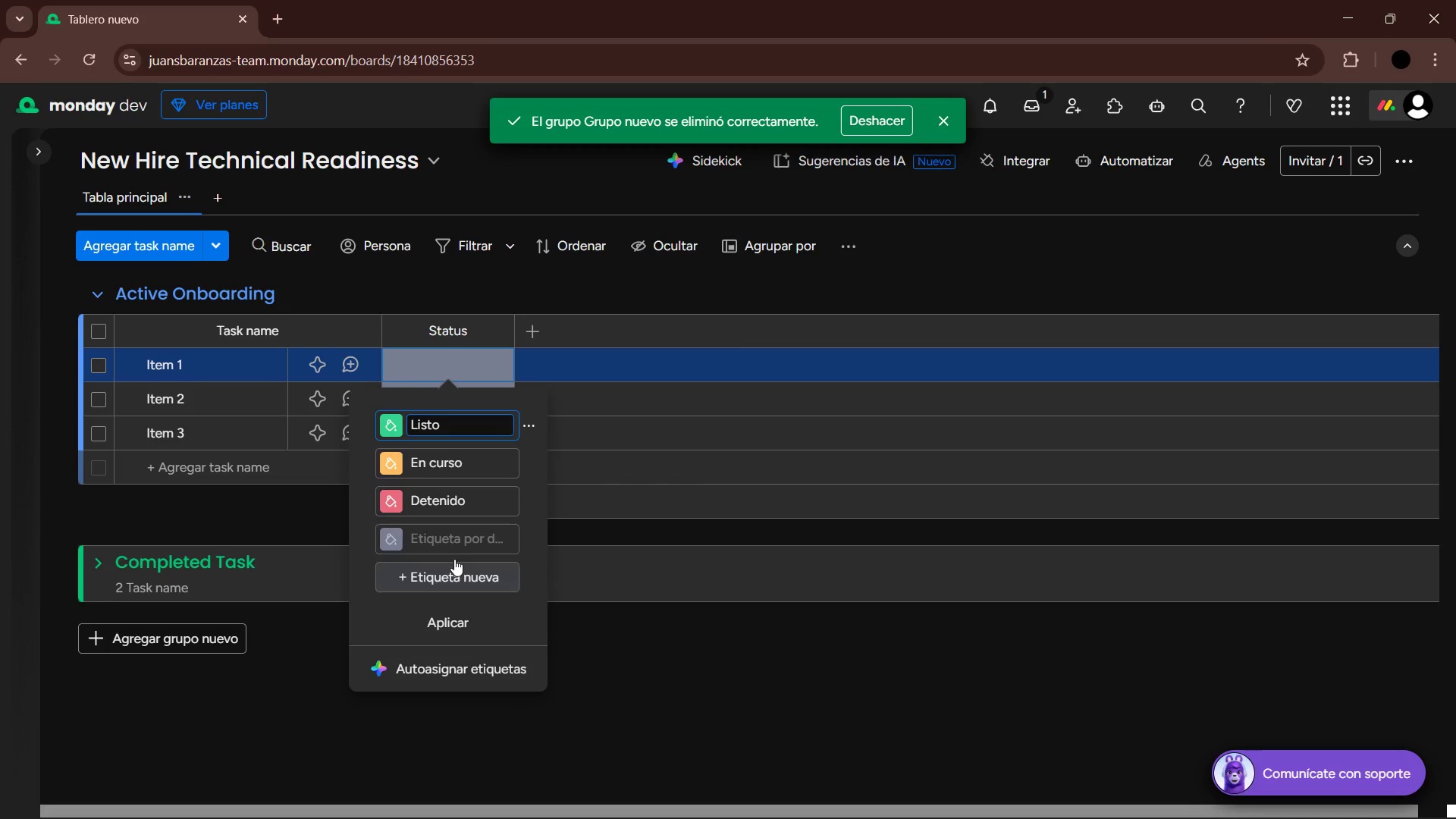 
left_click([461, 546])
 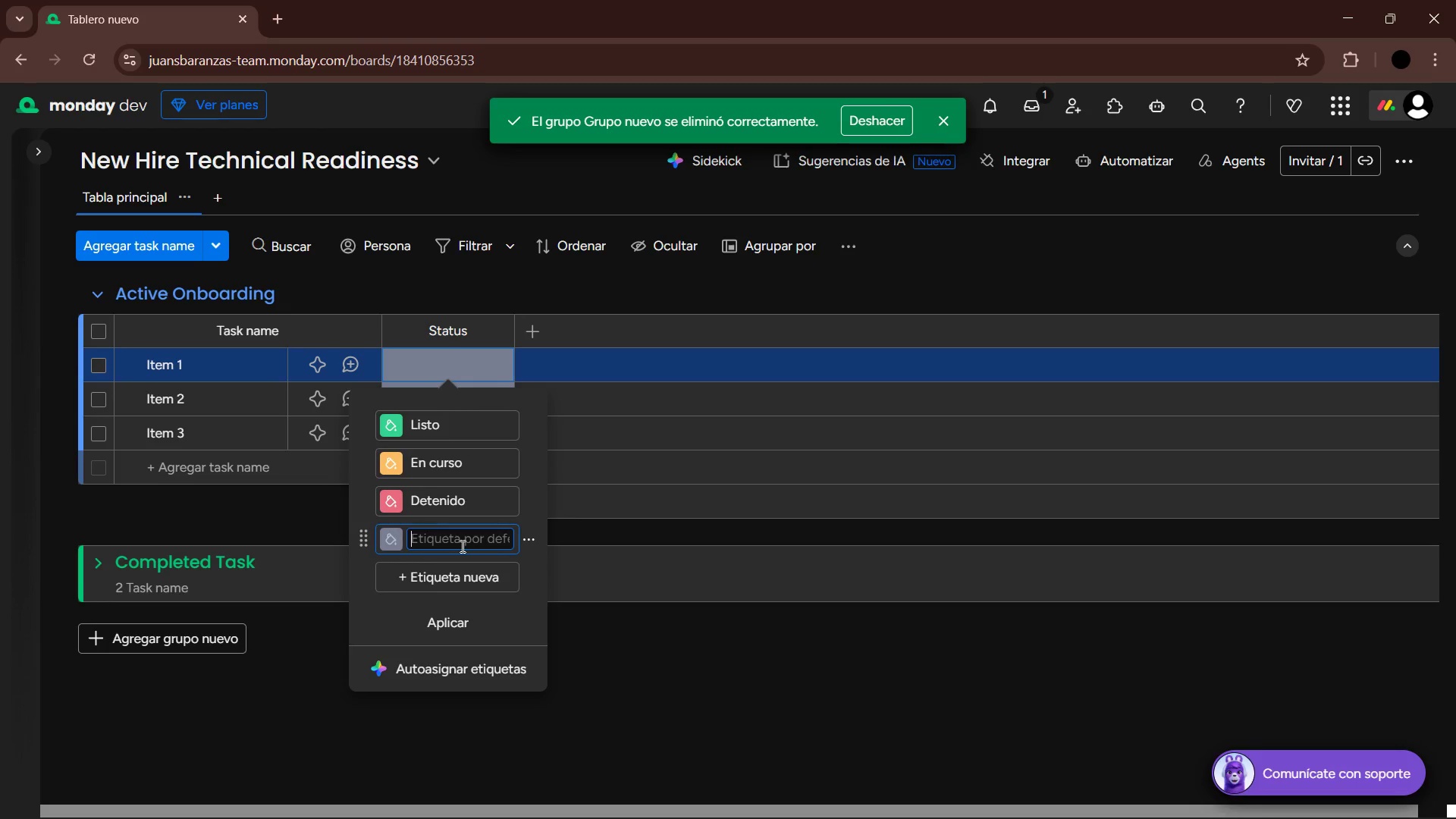 
type(Not Started)
 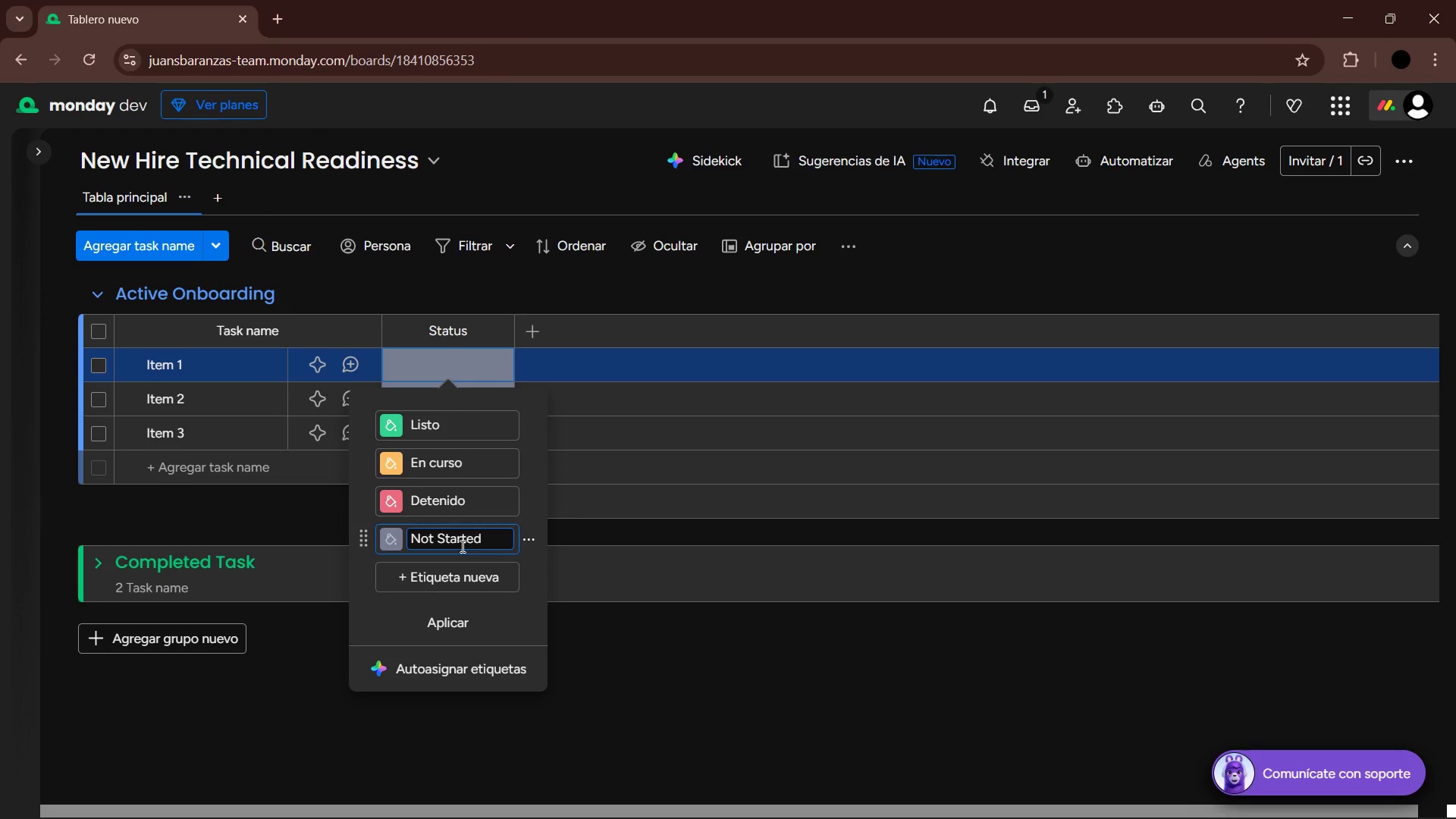 
left_click([444, 460])
 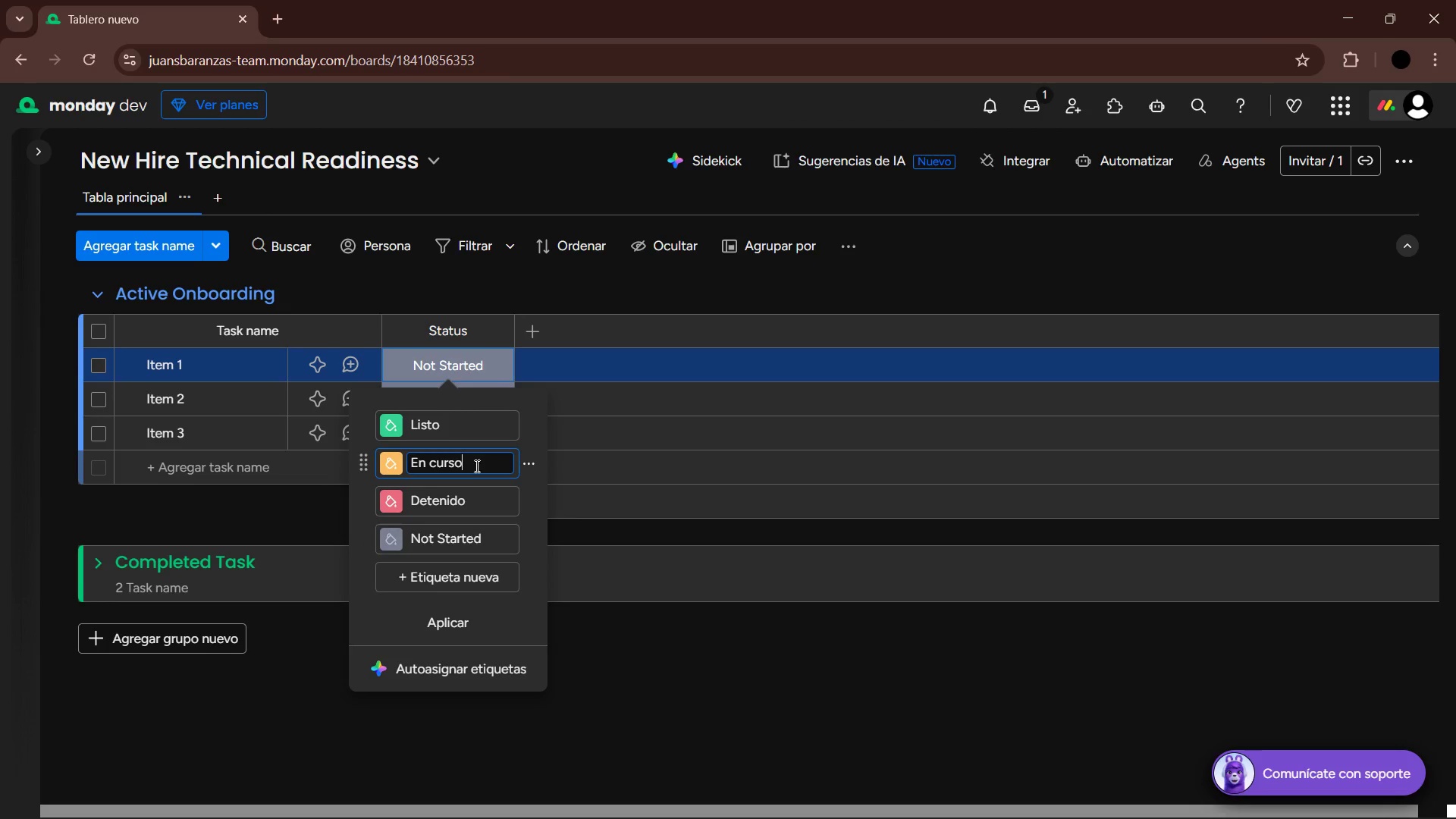 
left_click_drag(start_coordinate=[474, 463], to_coordinate=[413, 463])
 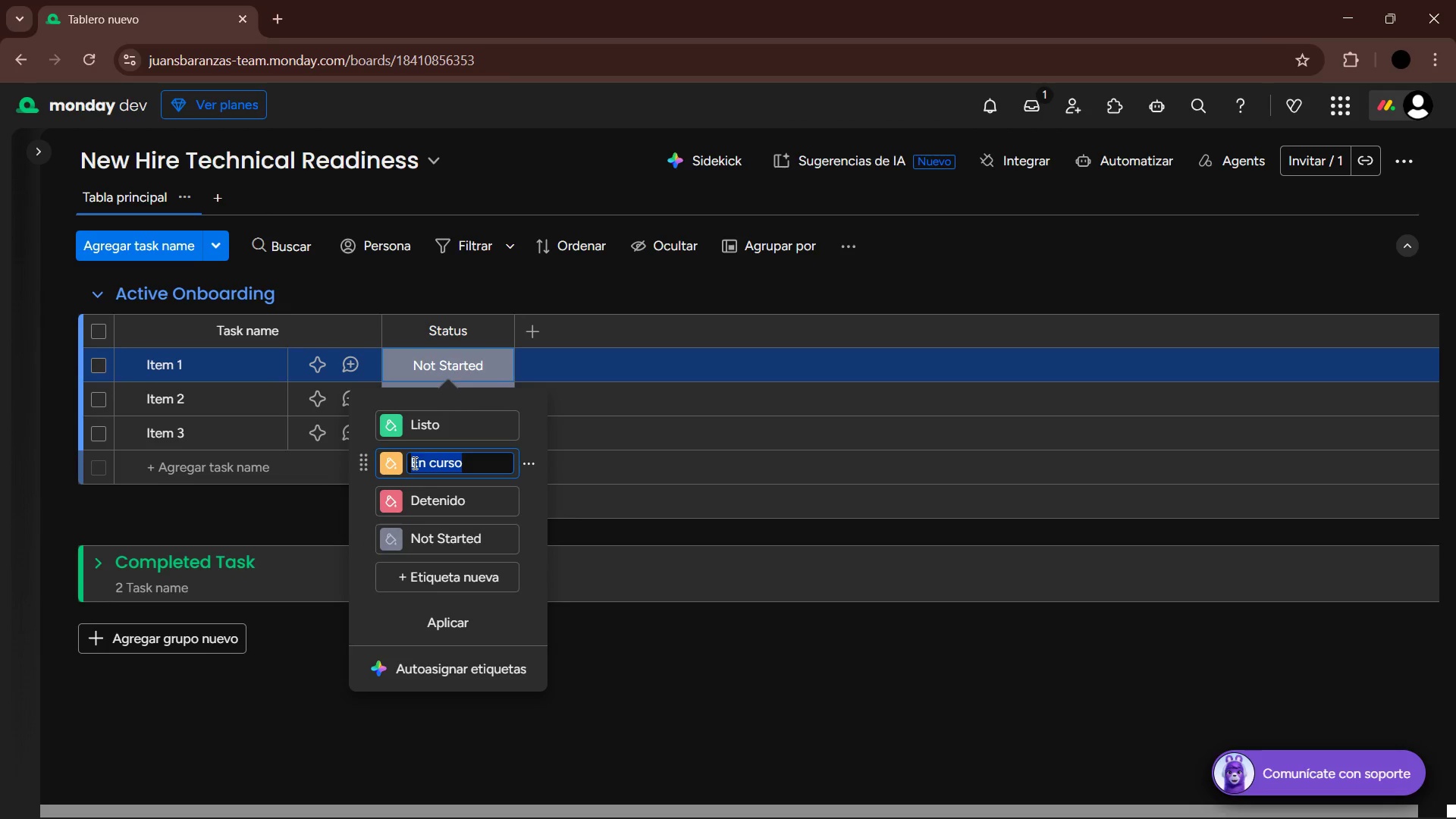 
type(In Progress)
 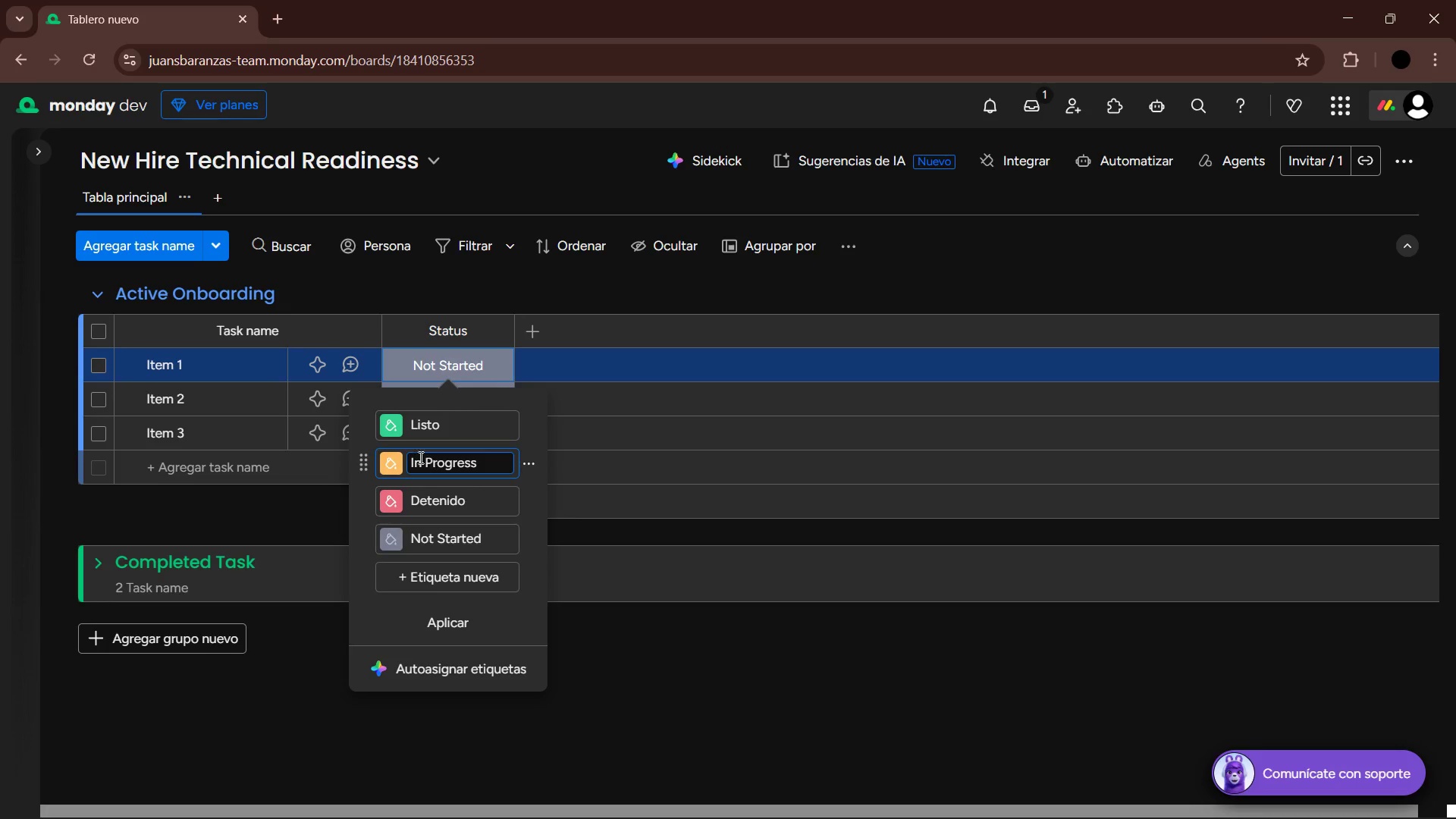 
wait(6.95)
 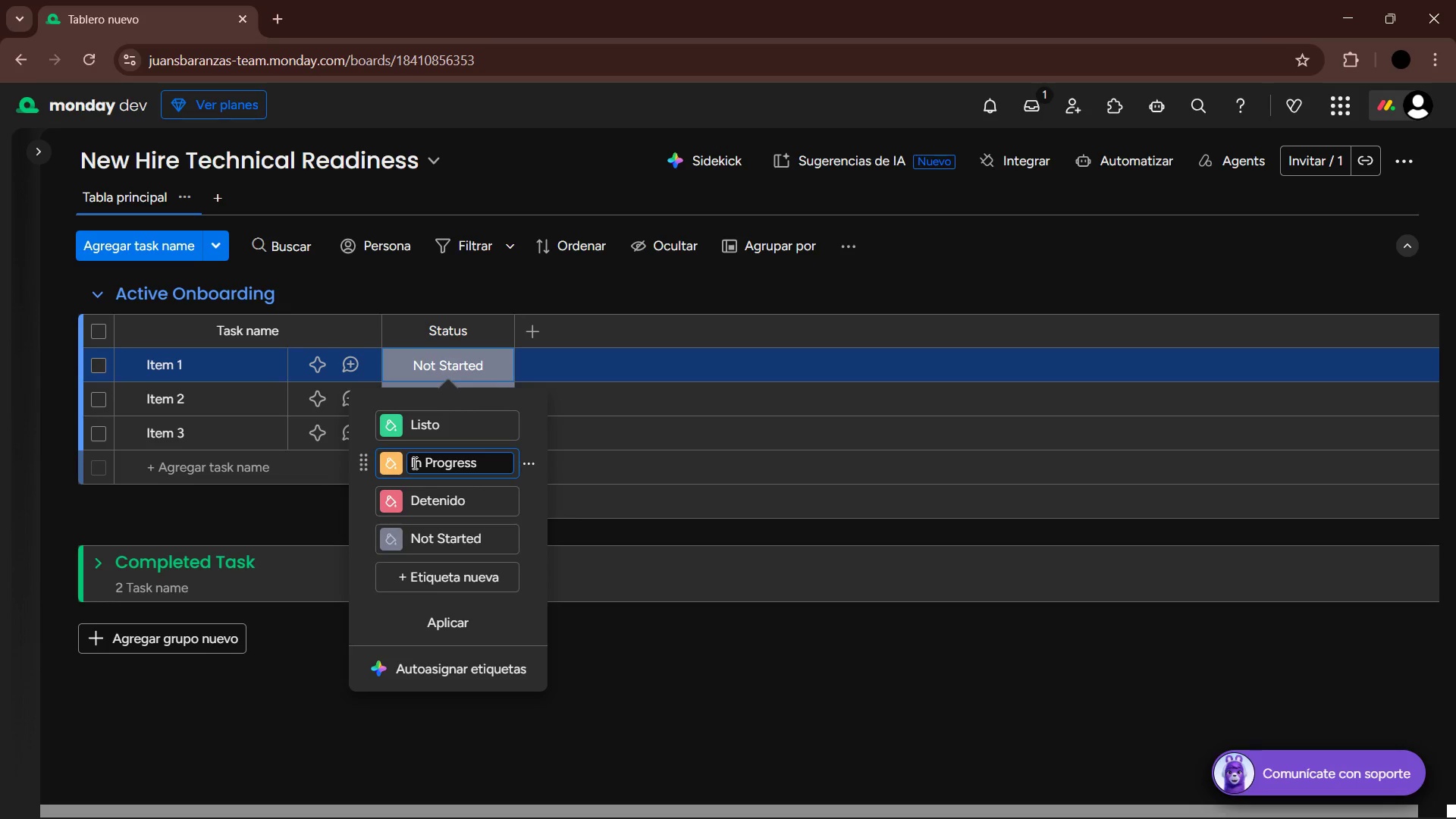 
left_click([461, 501])
 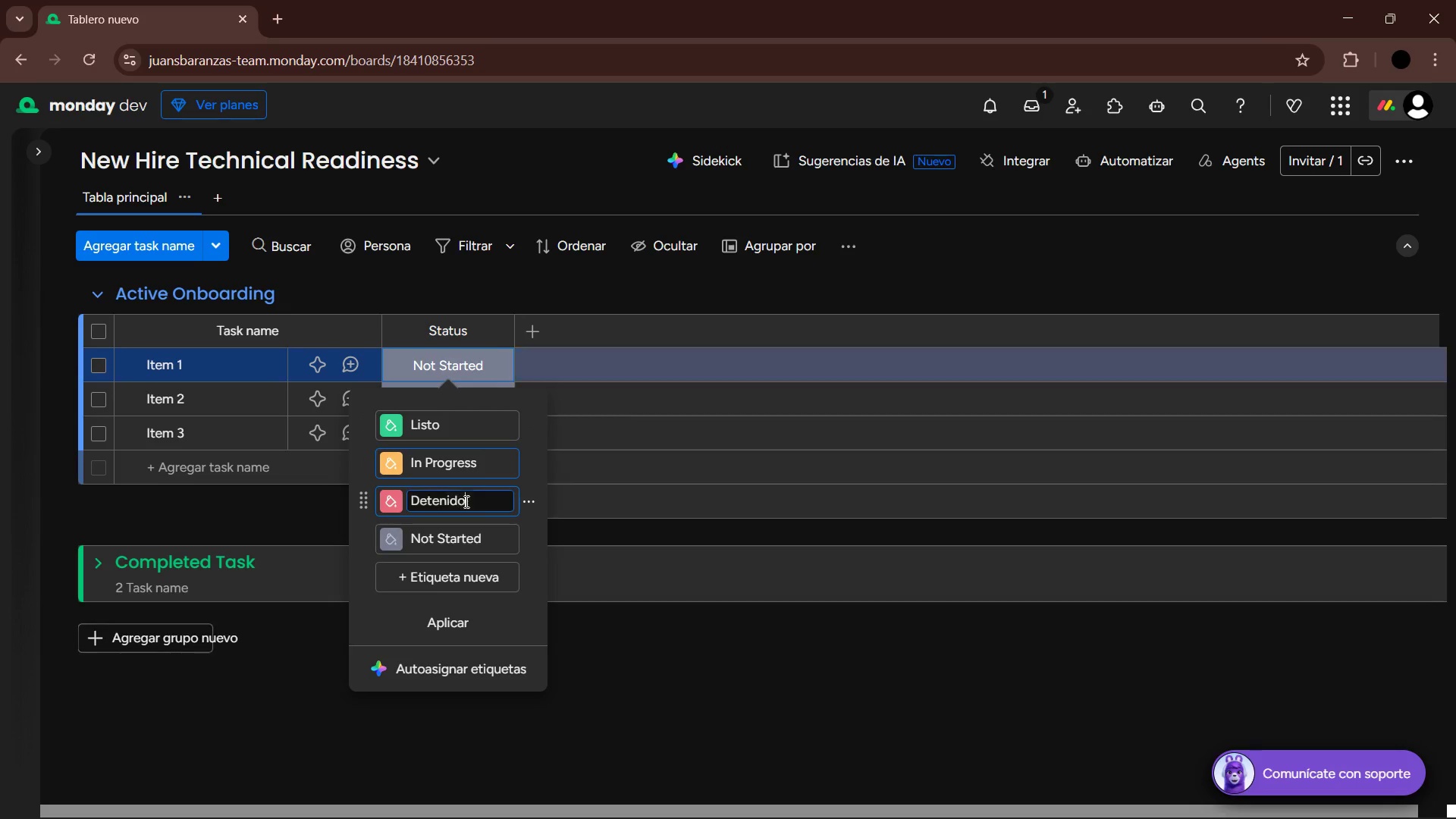 
left_click_drag(start_coordinate=[475, 501], to_coordinate=[405, 505])
 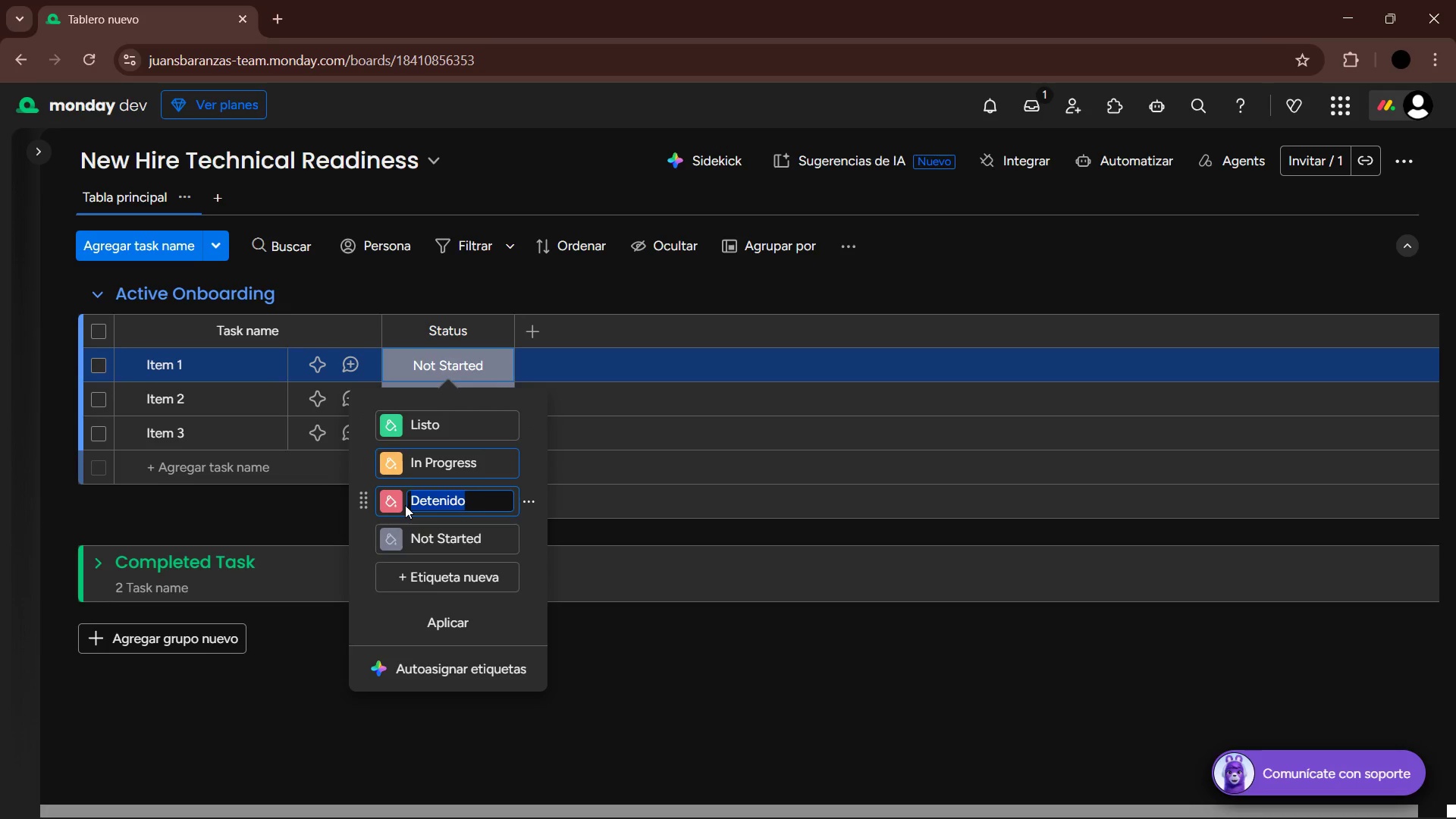 
type(Waiting Oo)
key(Backspace)
key(Backspace)
type(on It)
key(Backspace)
type(T)
 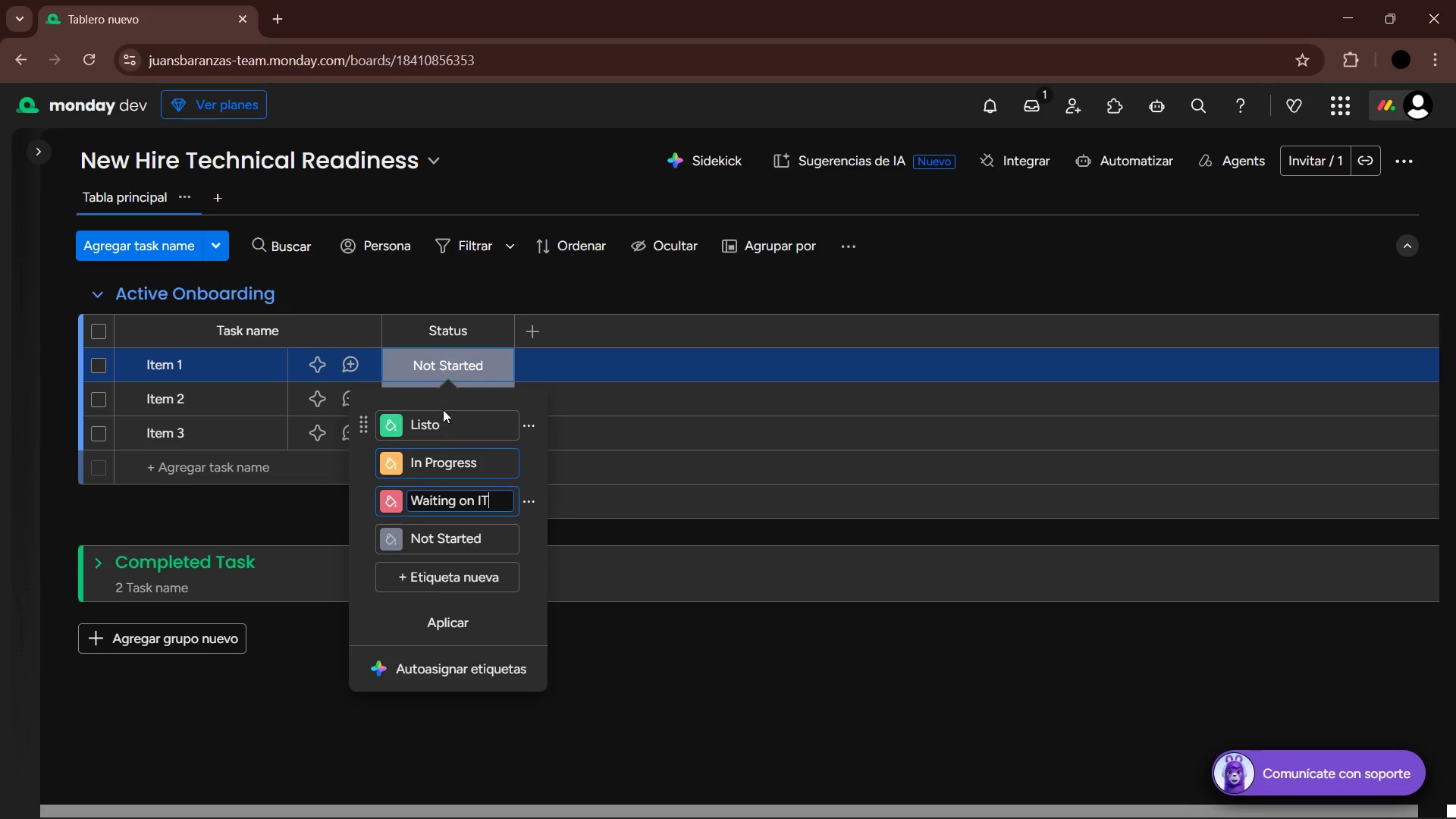 
left_click([435, 418])
 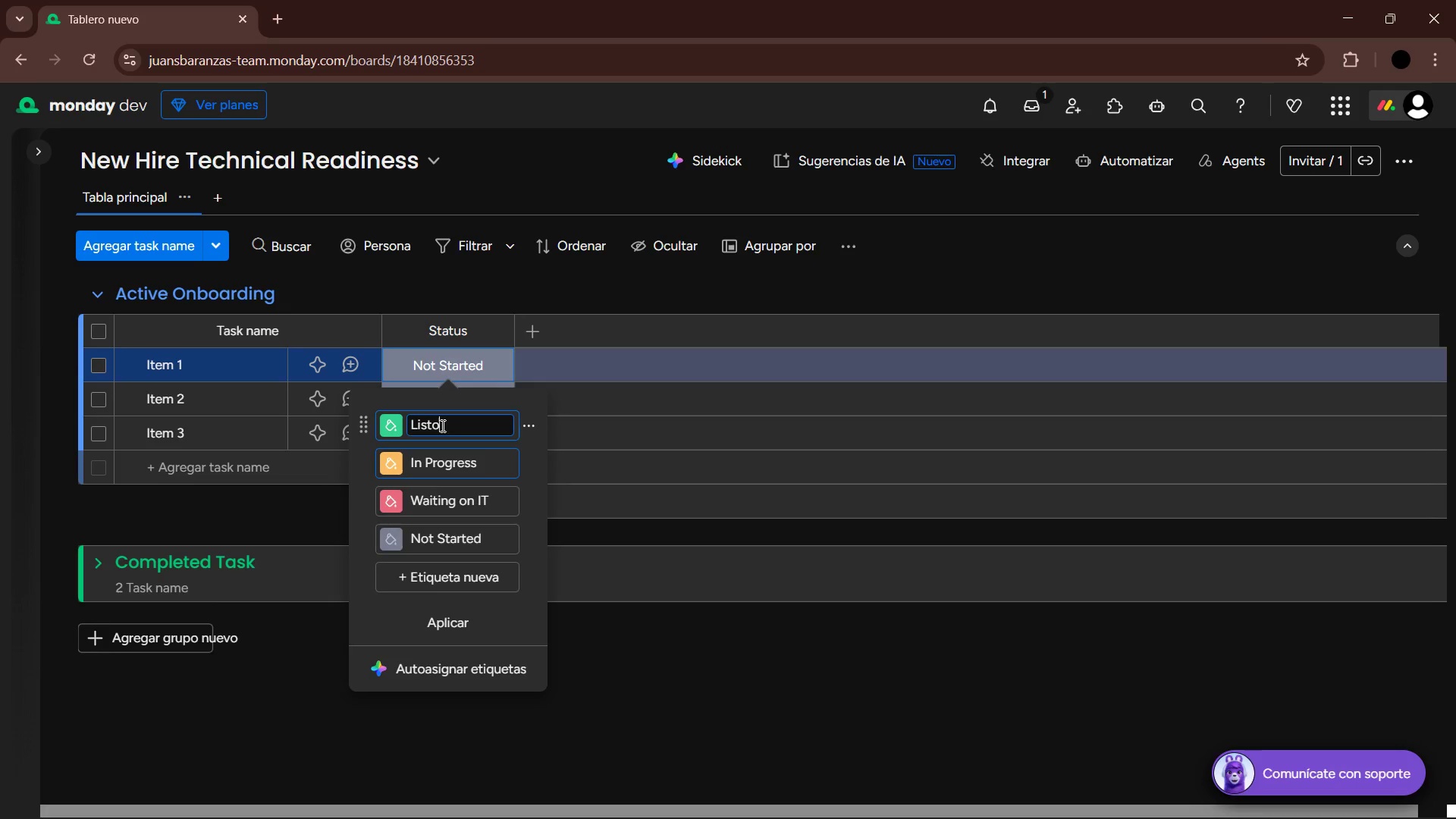 
left_click_drag(start_coordinate=[447, 429], to_coordinate=[404, 431])
 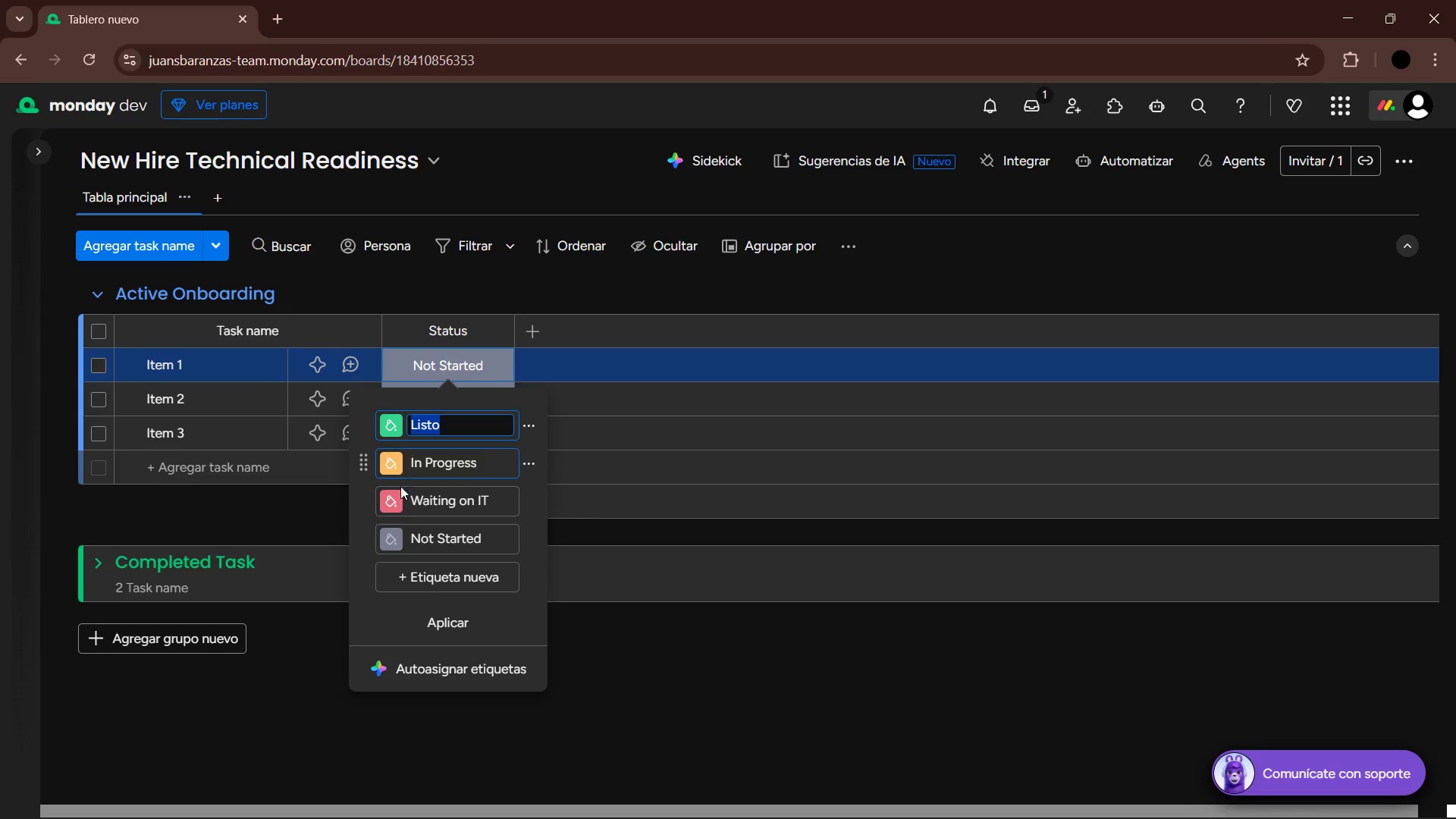 
left_click([392, 499])
 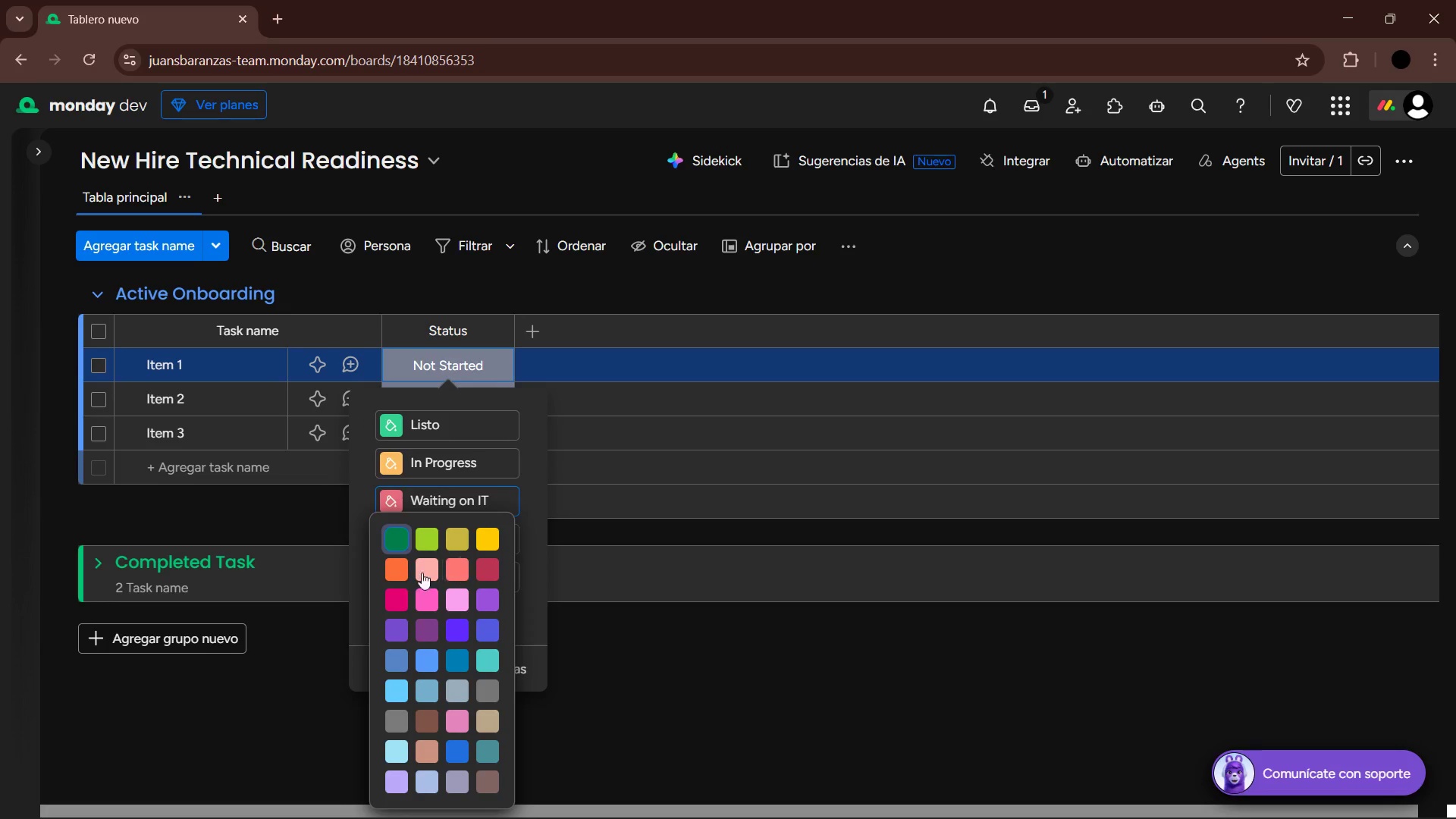 
left_click([397, 570])
 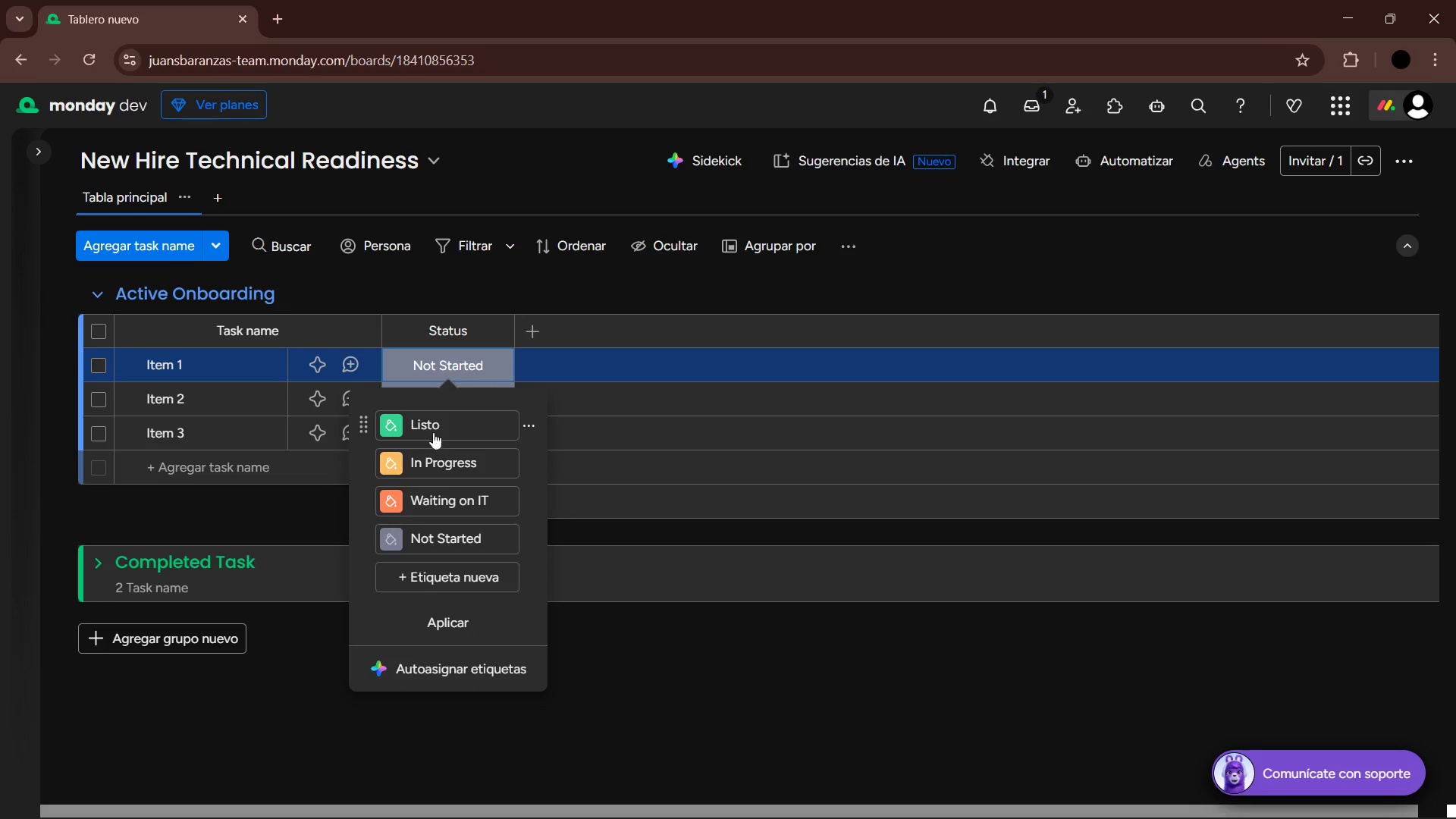 
left_click([432, 425])
 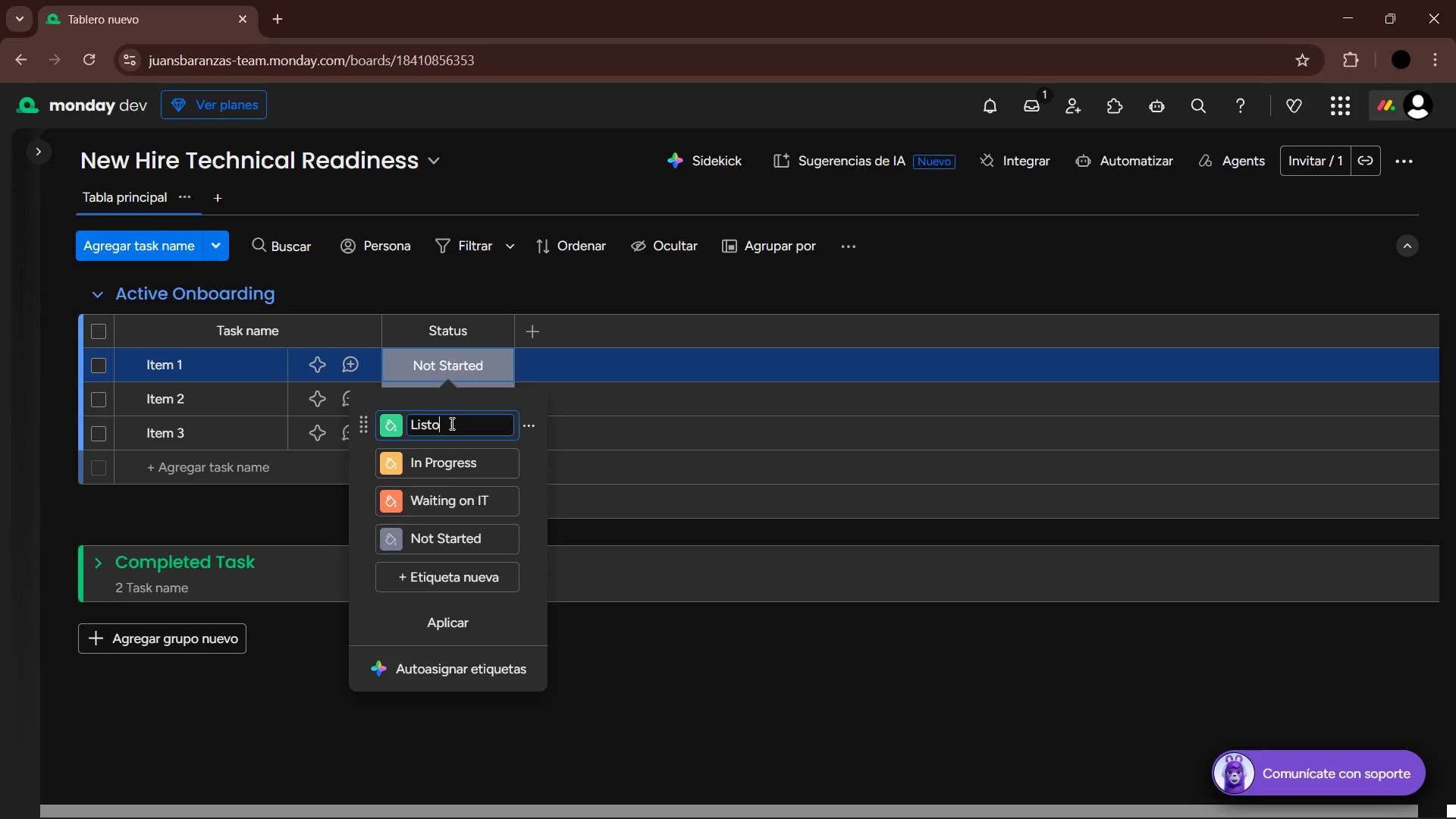 
left_click_drag(start_coordinate=[450, 423], to_coordinate=[405, 425])
 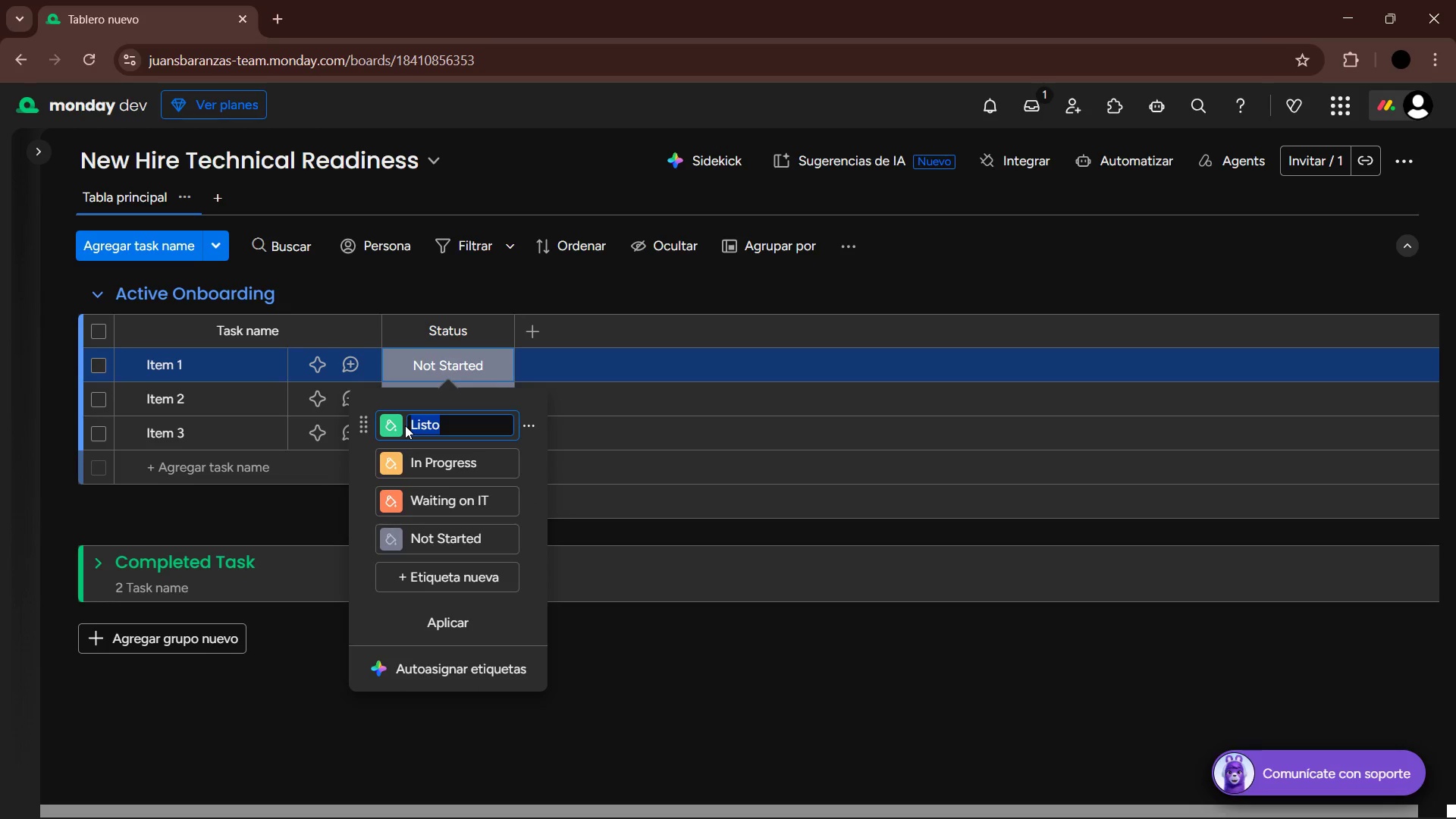 
wait(7.55)
 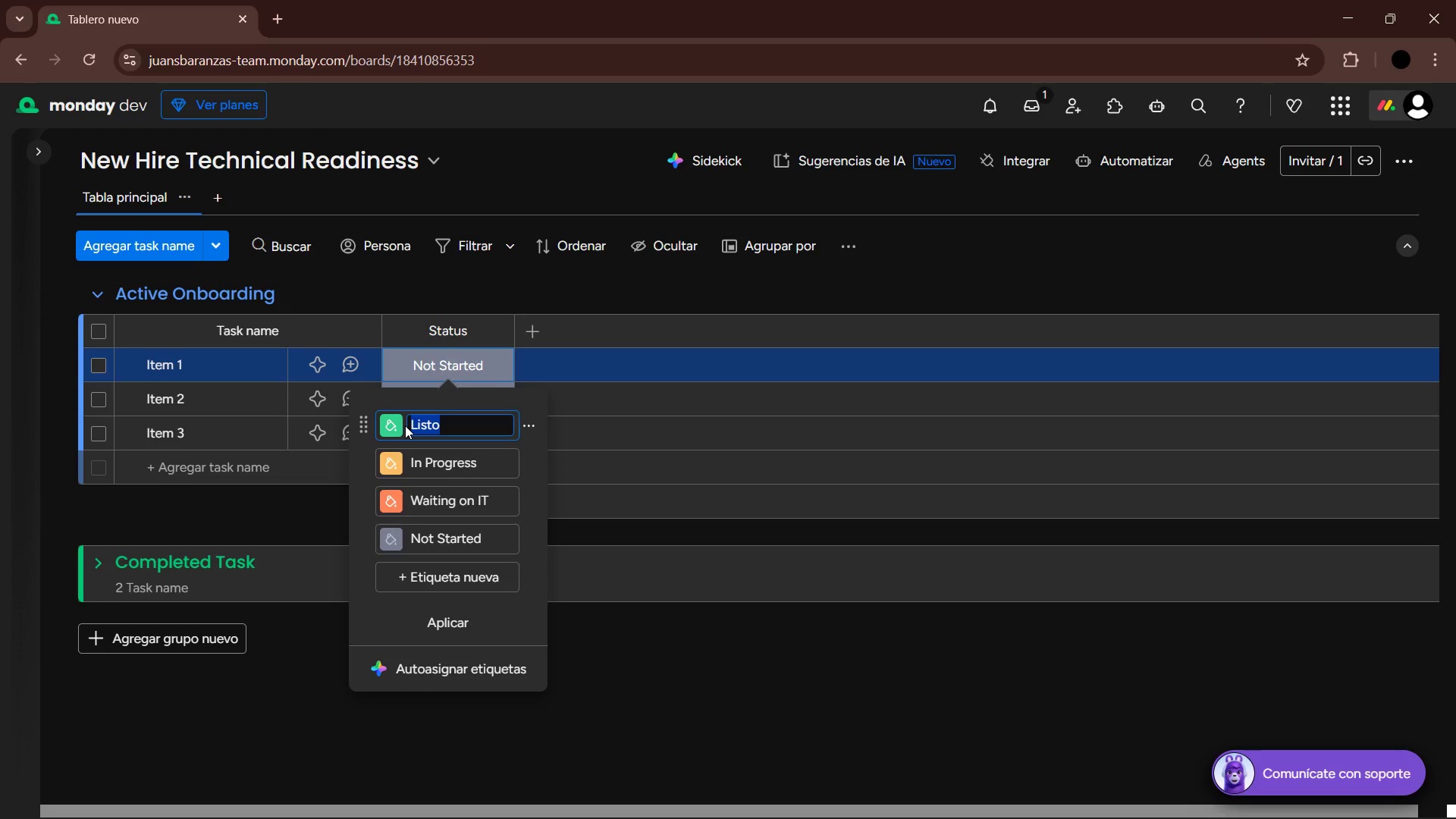 
type(Done)
 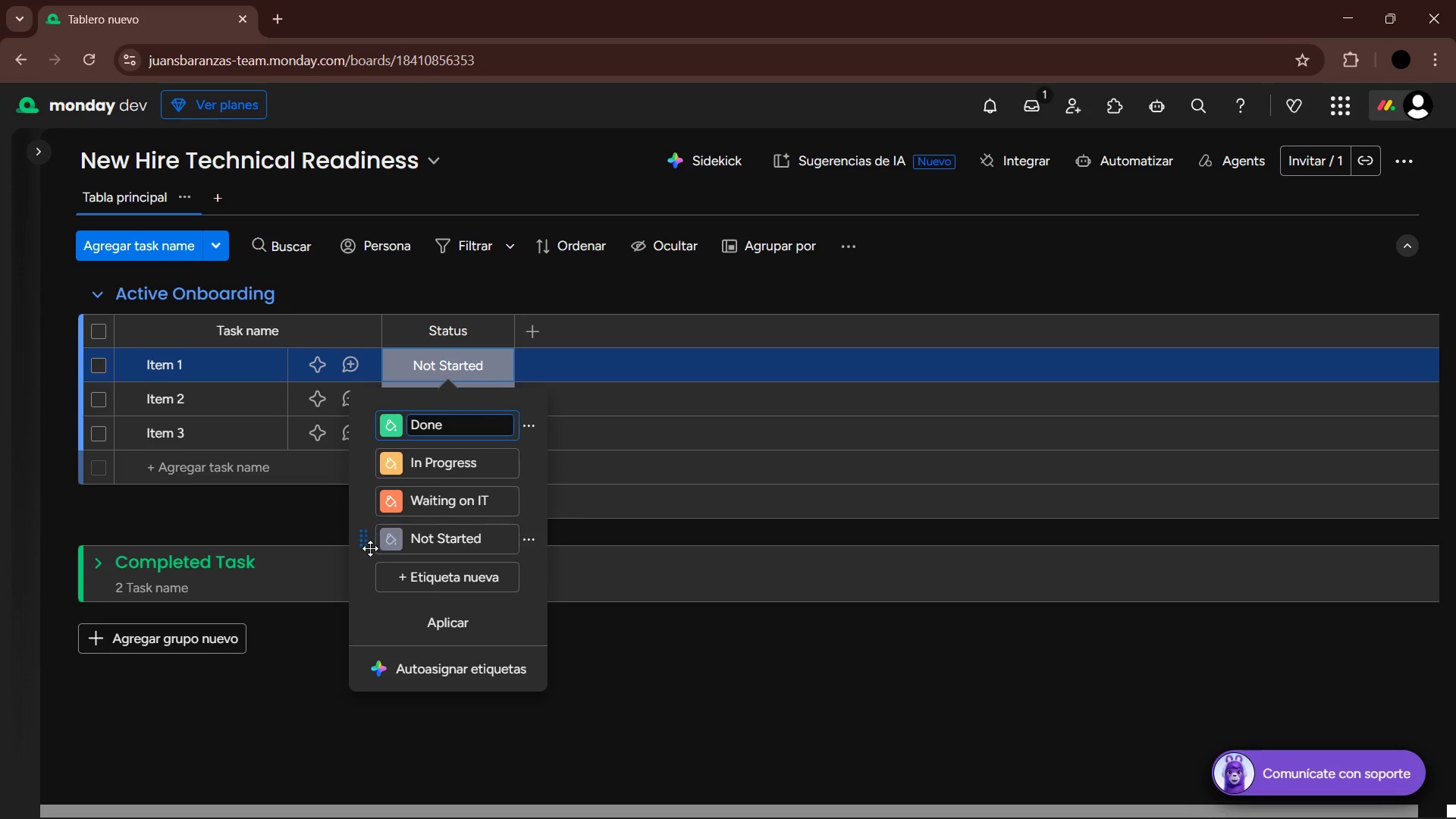 
left_click_drag(start_coordinate=[367, 538], to_coordinate=[365, 422])
 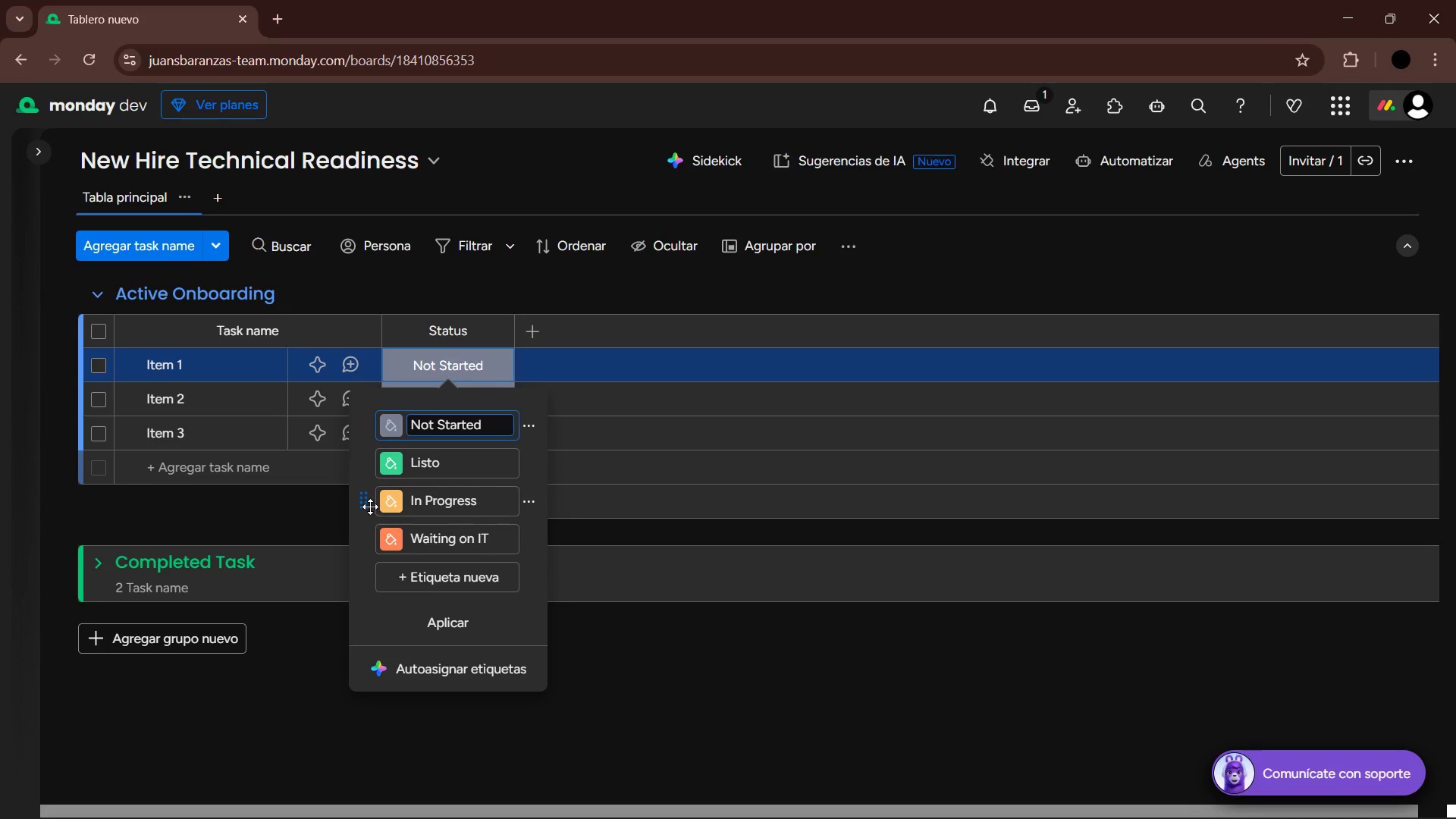 
left_click_drag(start_coordinate=[366, 503], to_coordinate=[366, 457])
 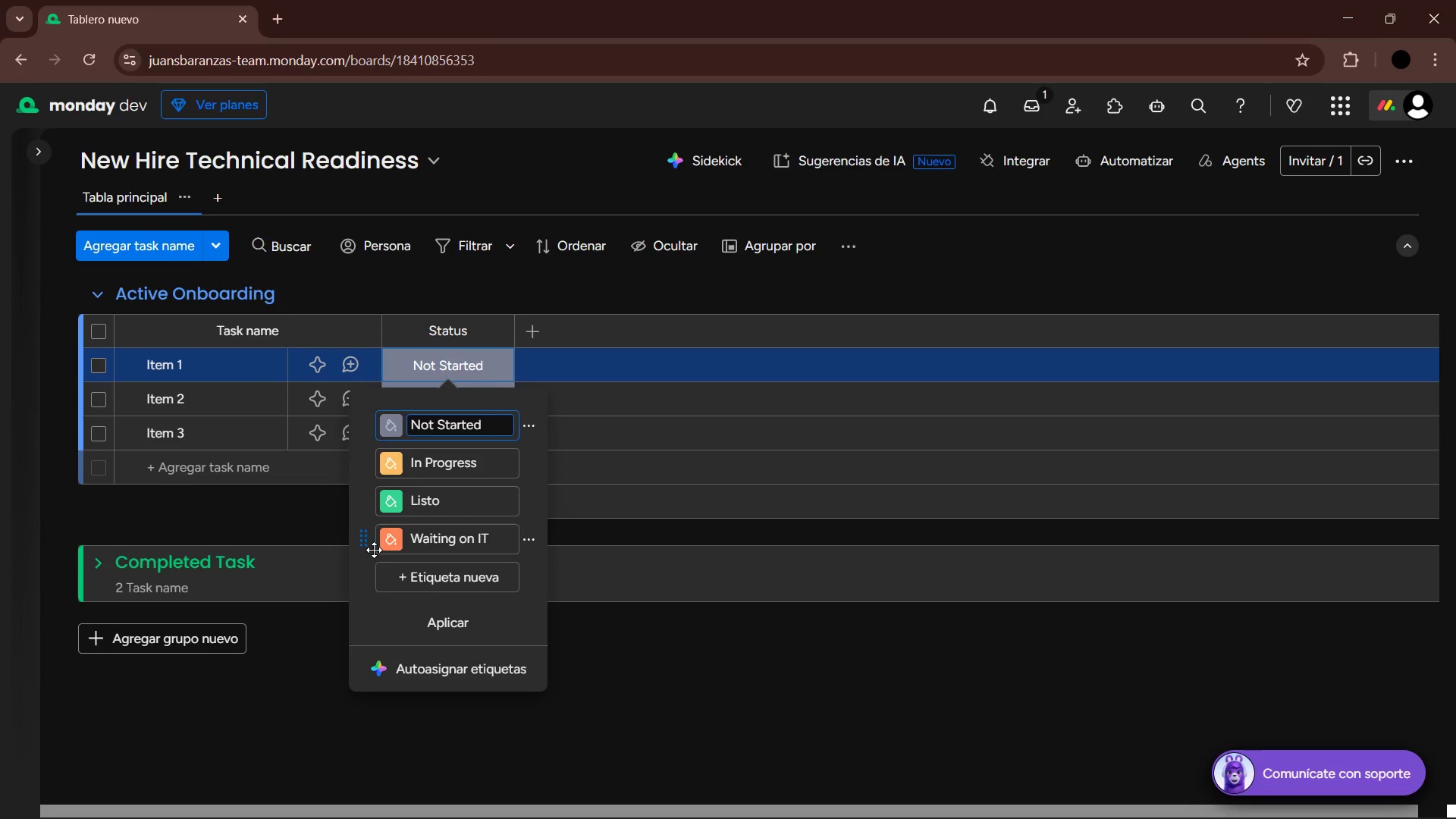 
left_click_drag(start_coordinate=[372, 547], to_coordinate=[373, 513])
 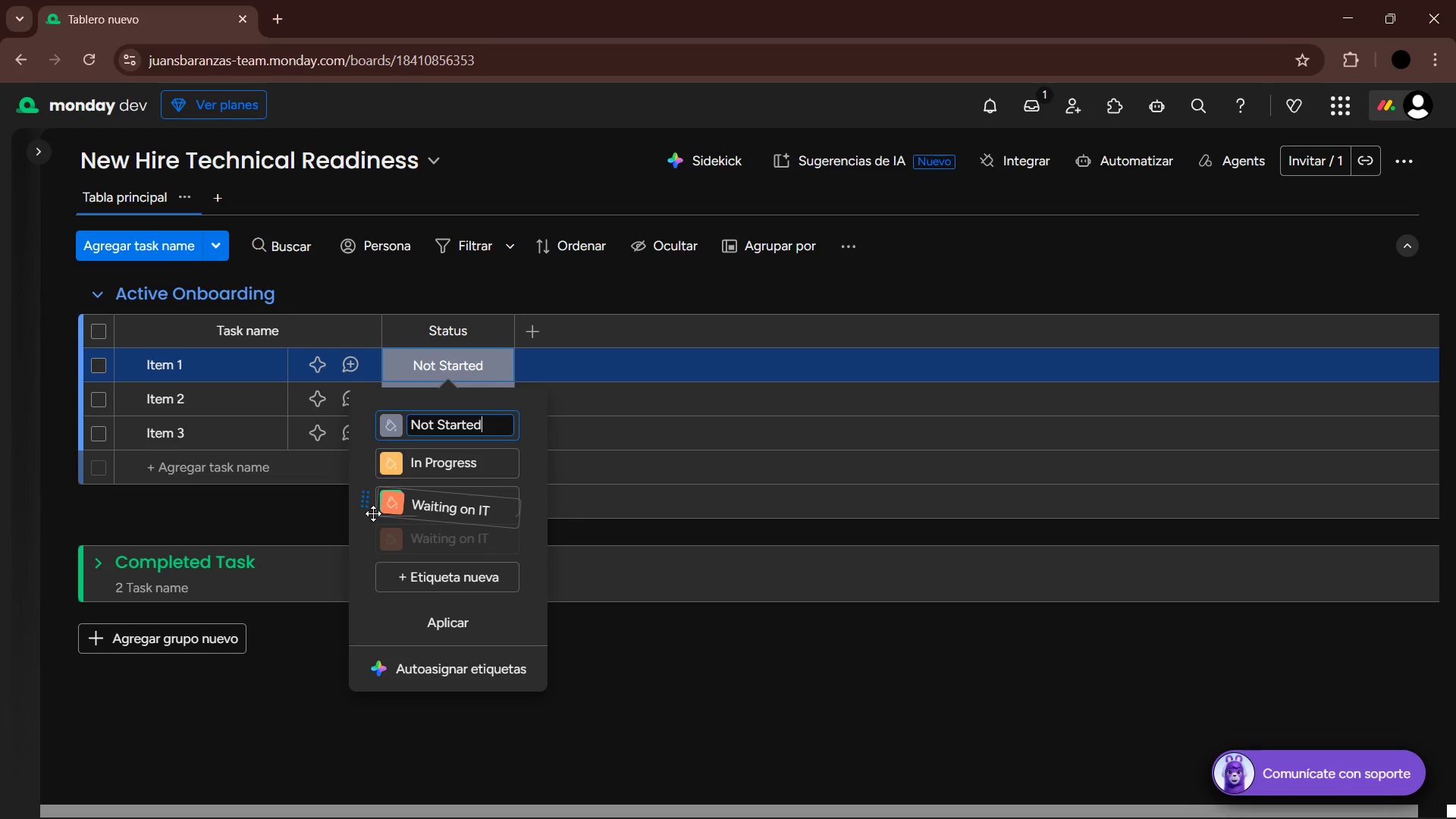 
left_click([373, 513])
 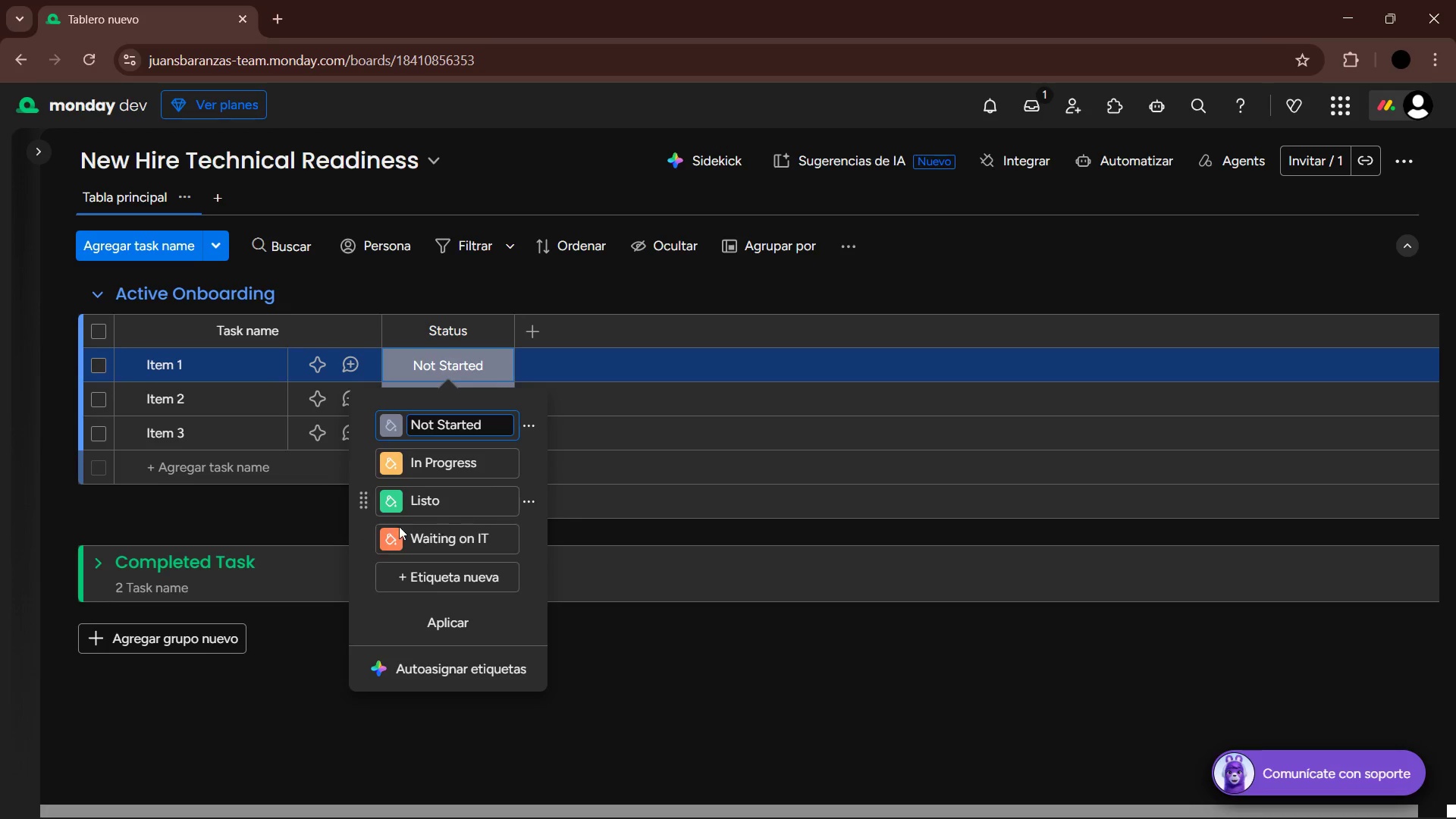 
left_click_drag(start_coordinate=[366, 540], to_coordinate=[372, 502])
 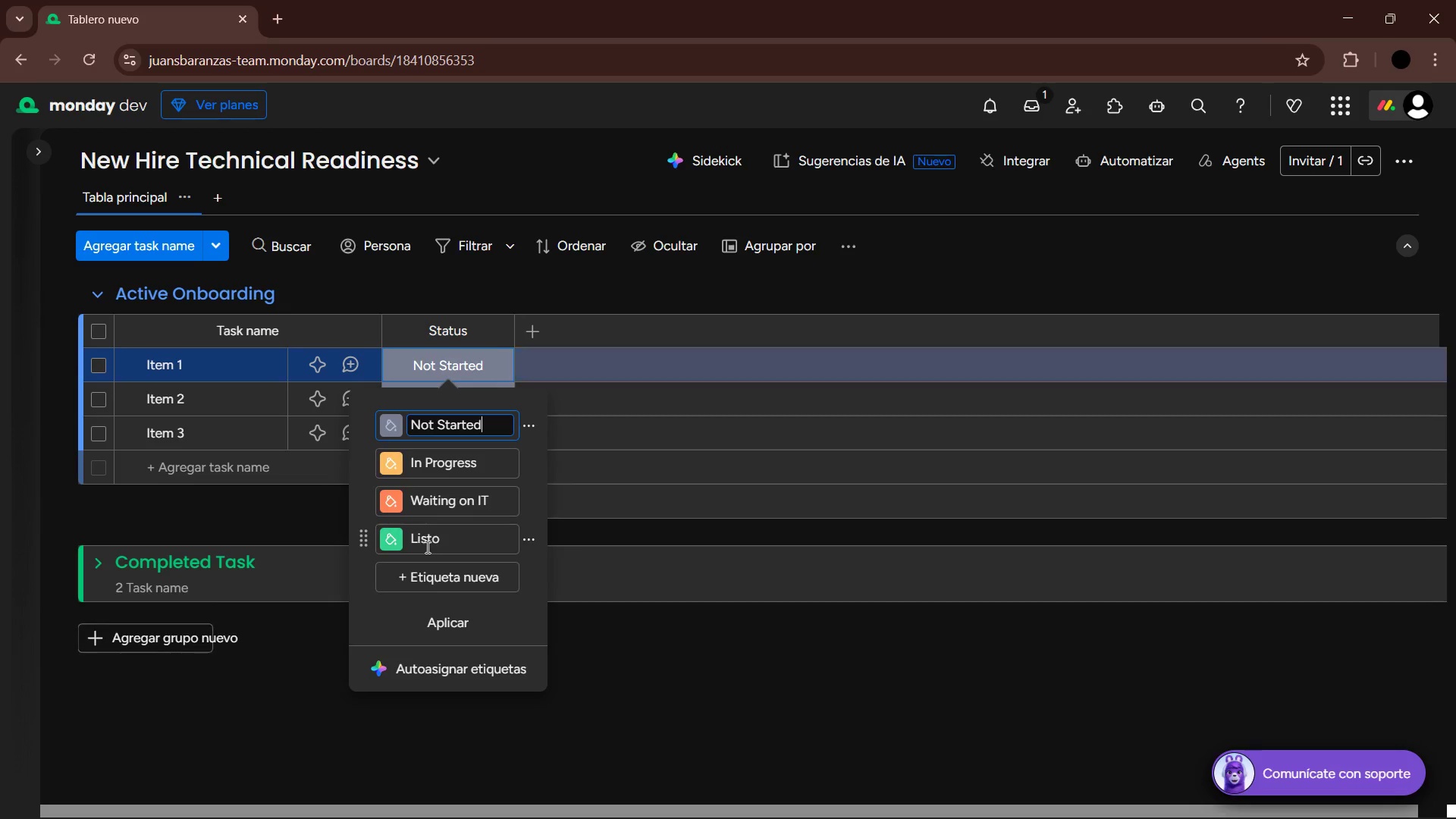 
left_click([437, 539])
 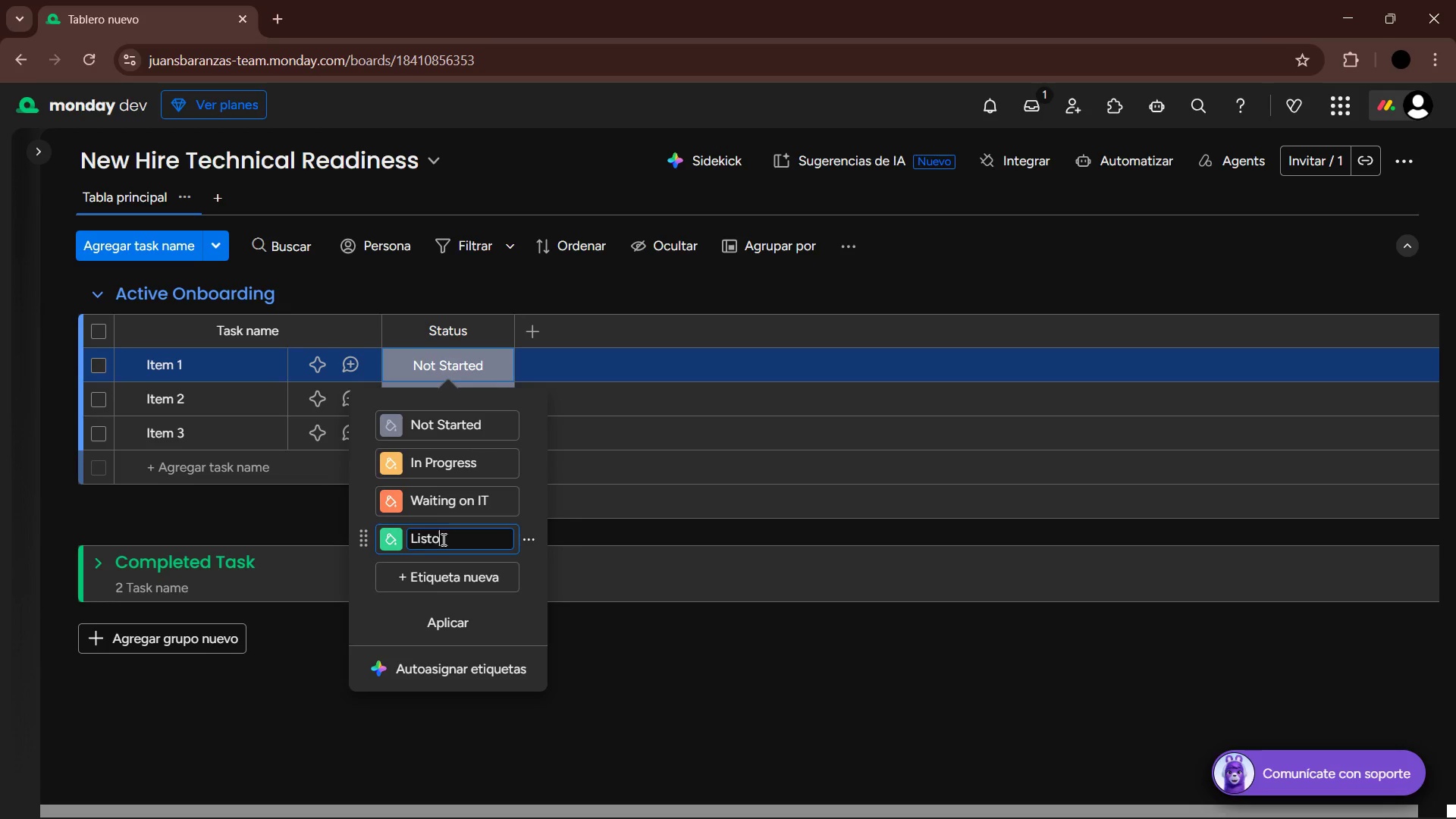 
left_click_drag(start_coordinate=[448, 538], to_coordinate=[397, 535])
 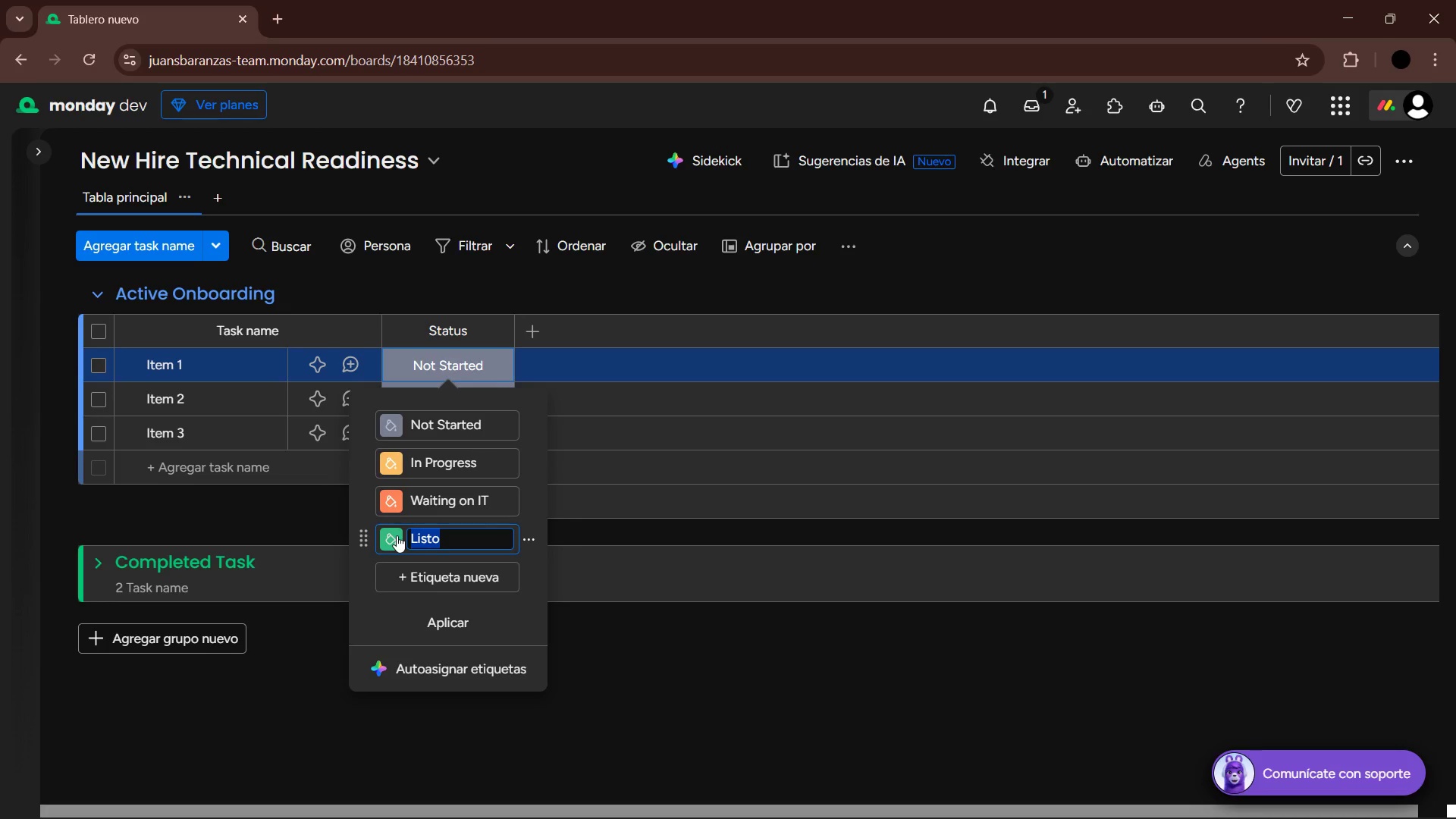 
type(Done)
 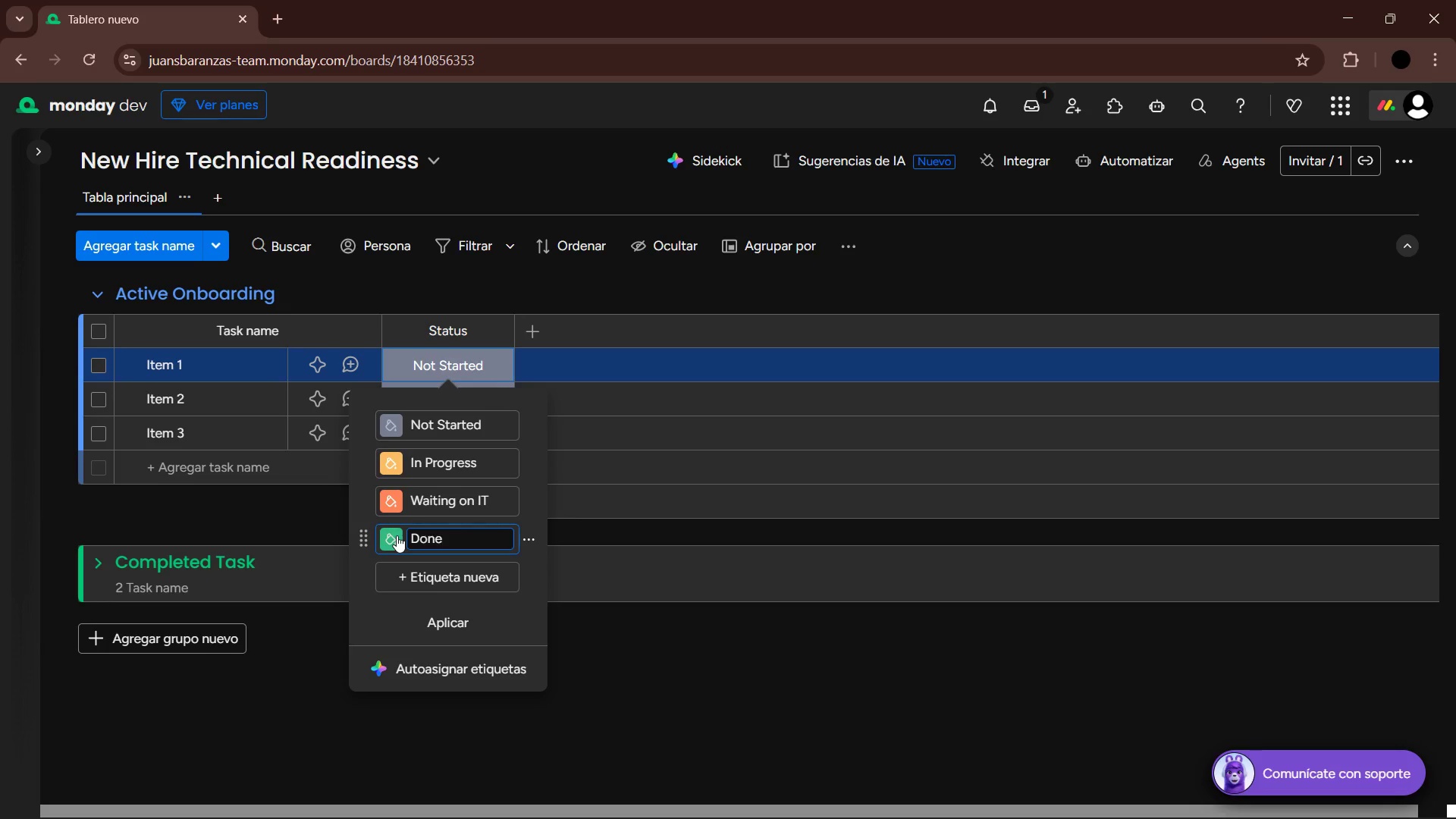 
key(Enter)
 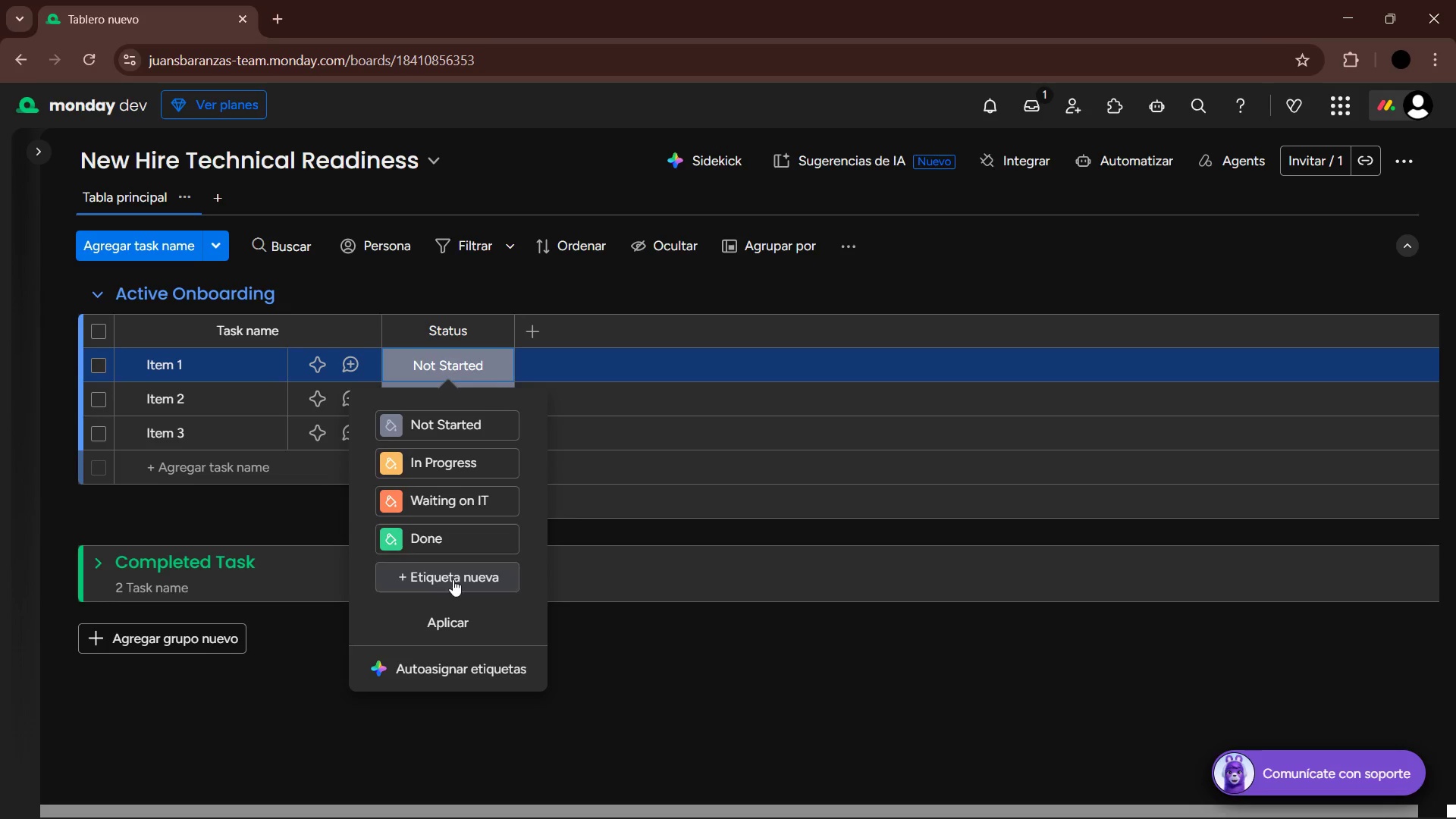 
left_click([461, 620])
 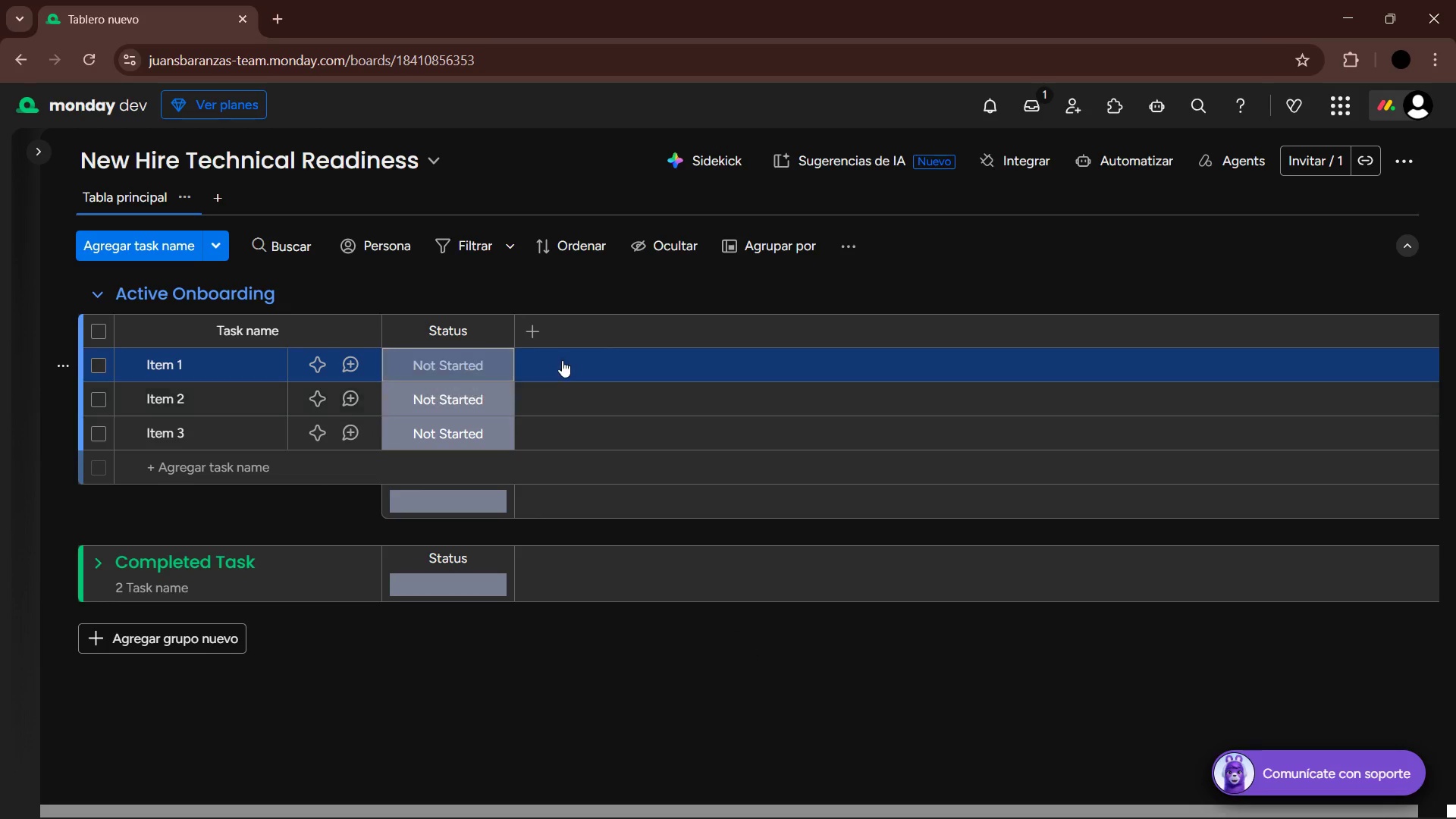 
left_click([530, 320])
 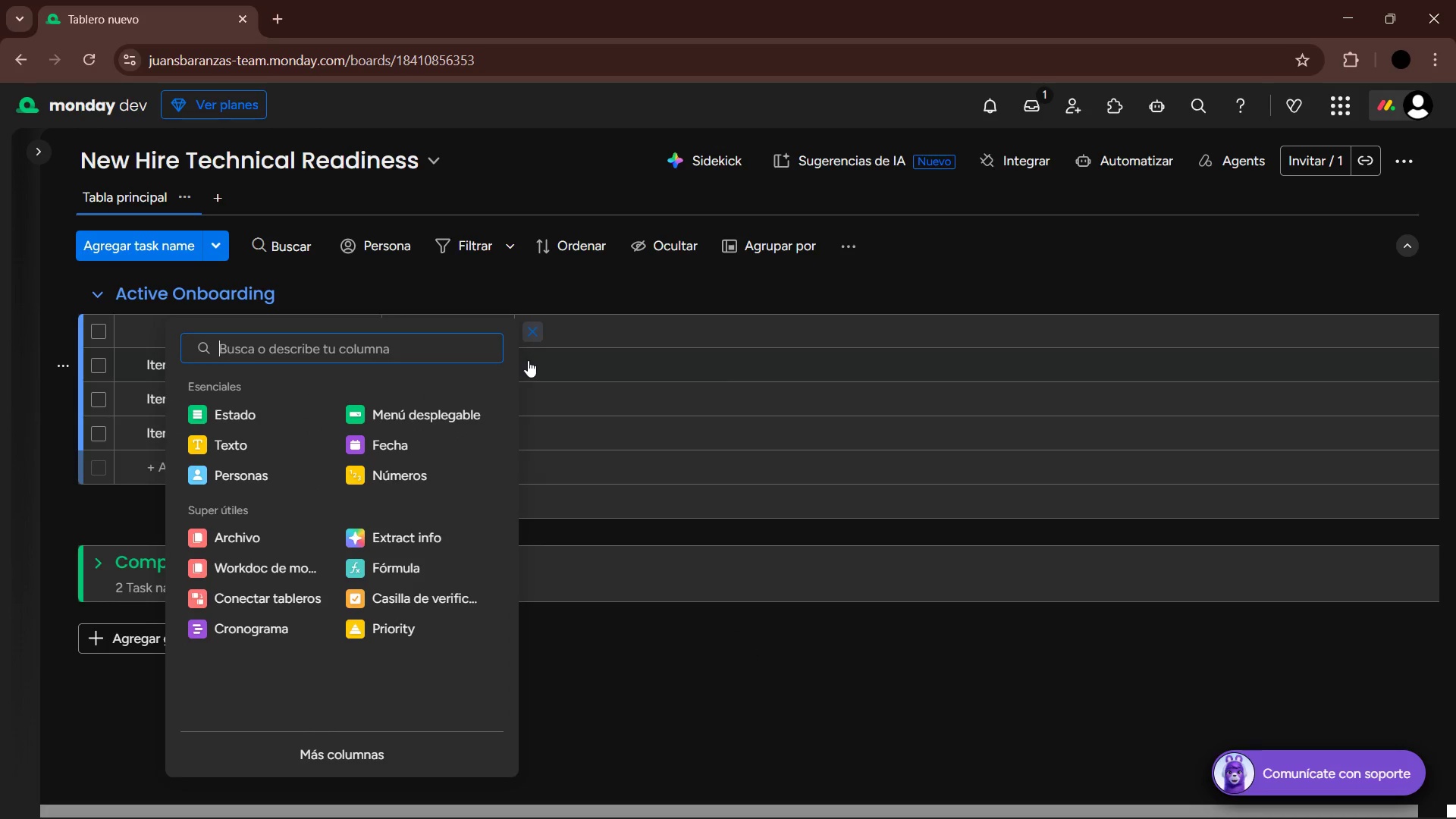 
wait(6.33)
 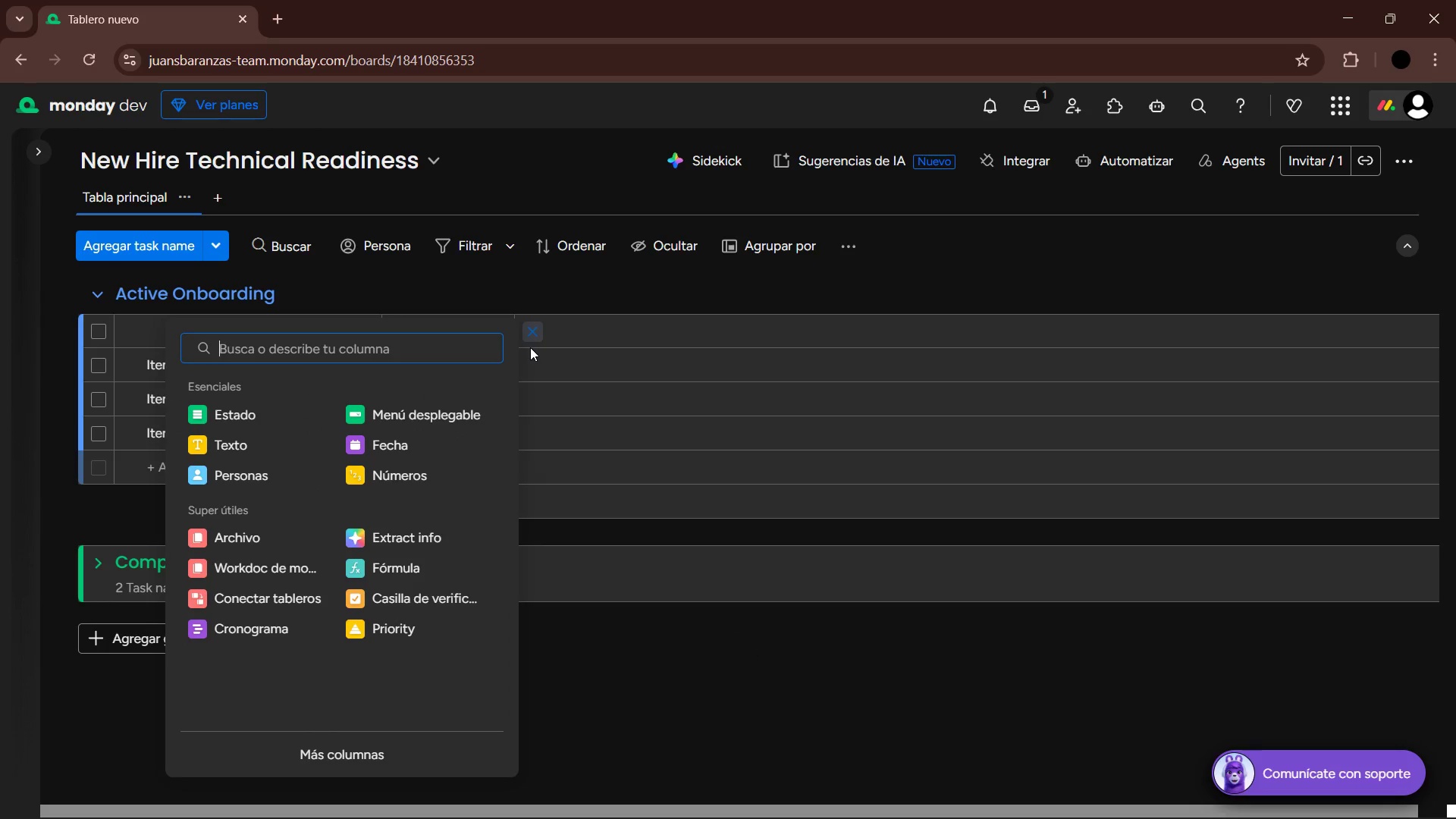 
left_click([438, 360])
 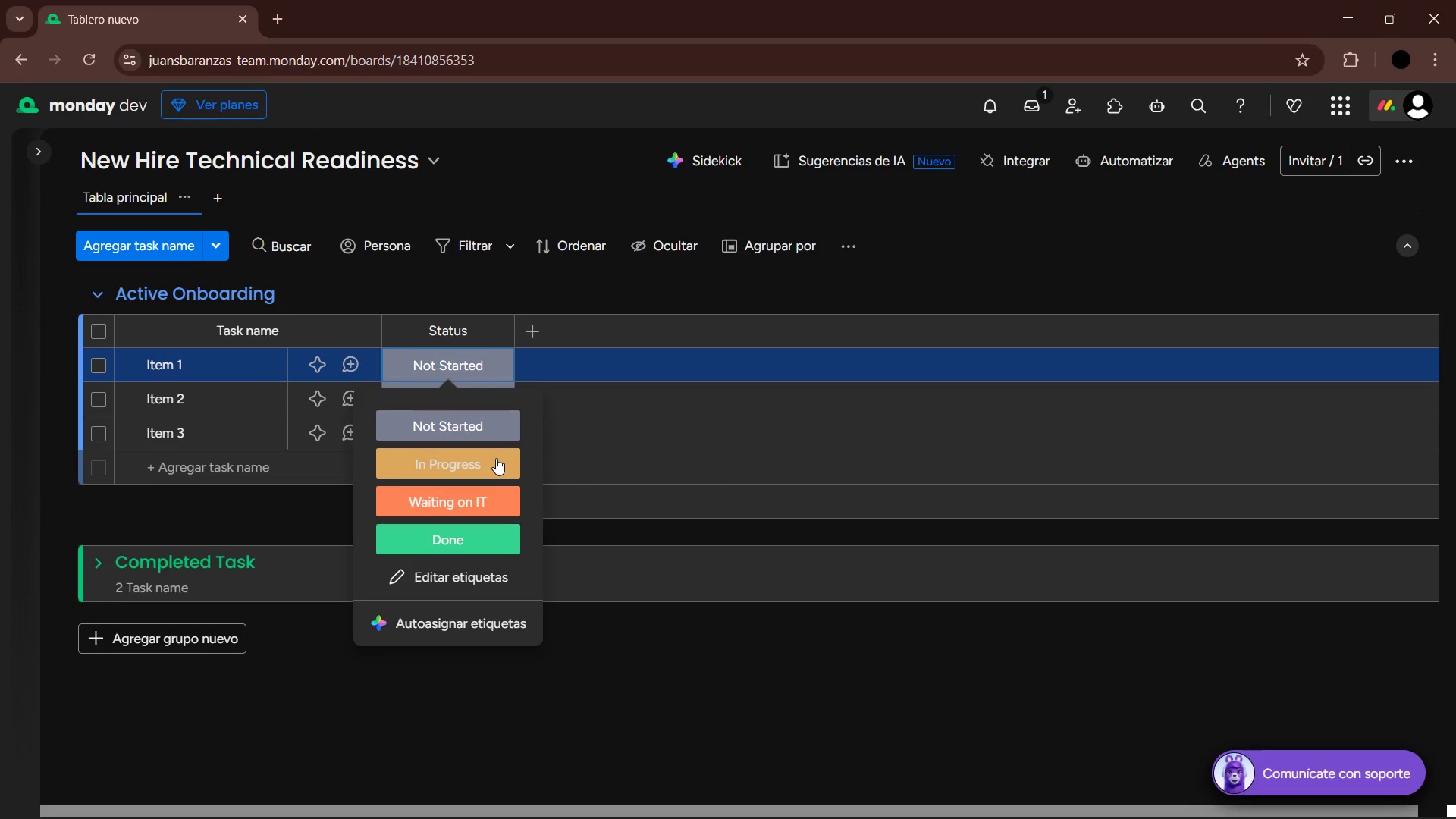 
left_click([796, 674])
 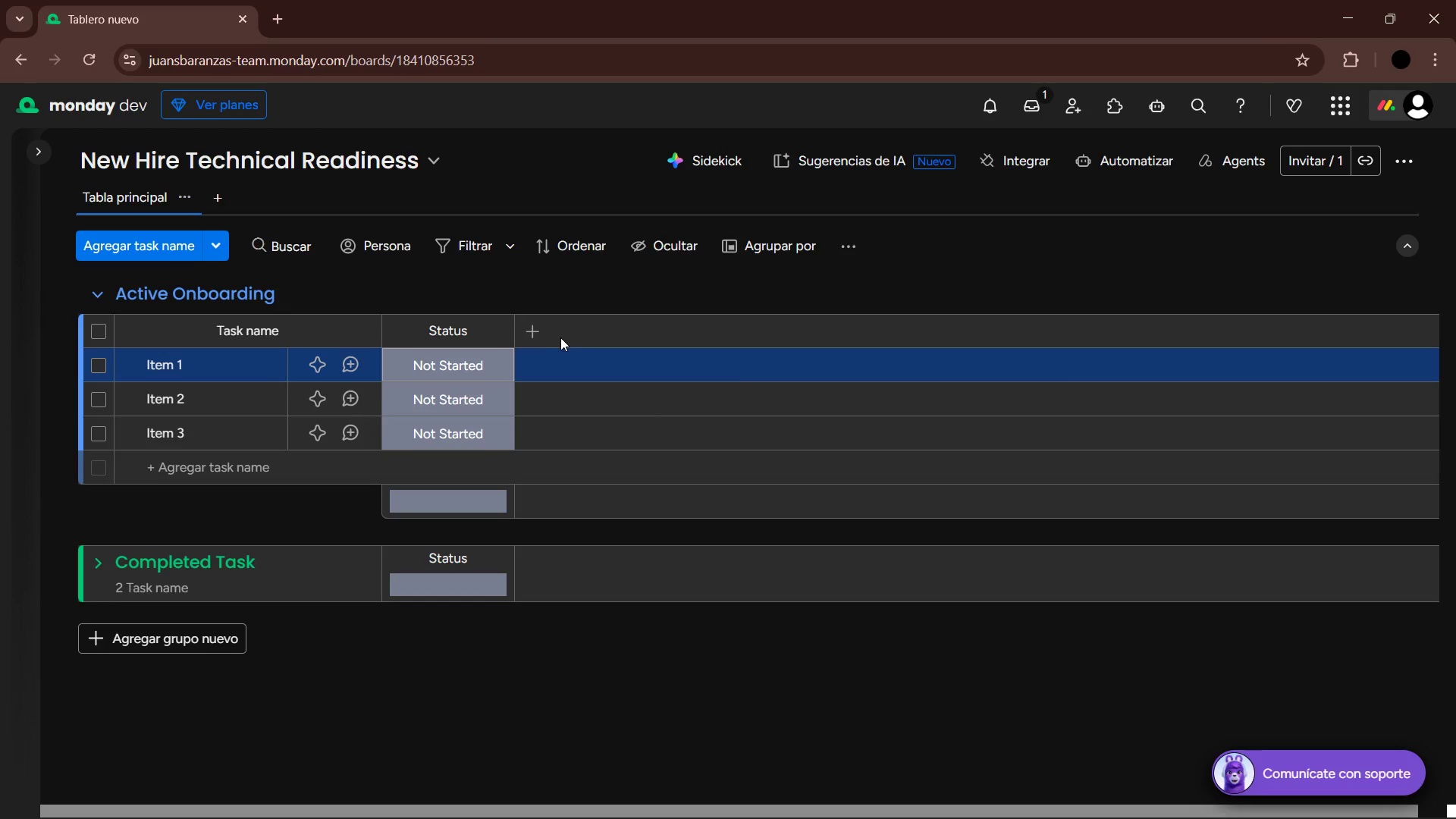 
left_click([523, 337])
 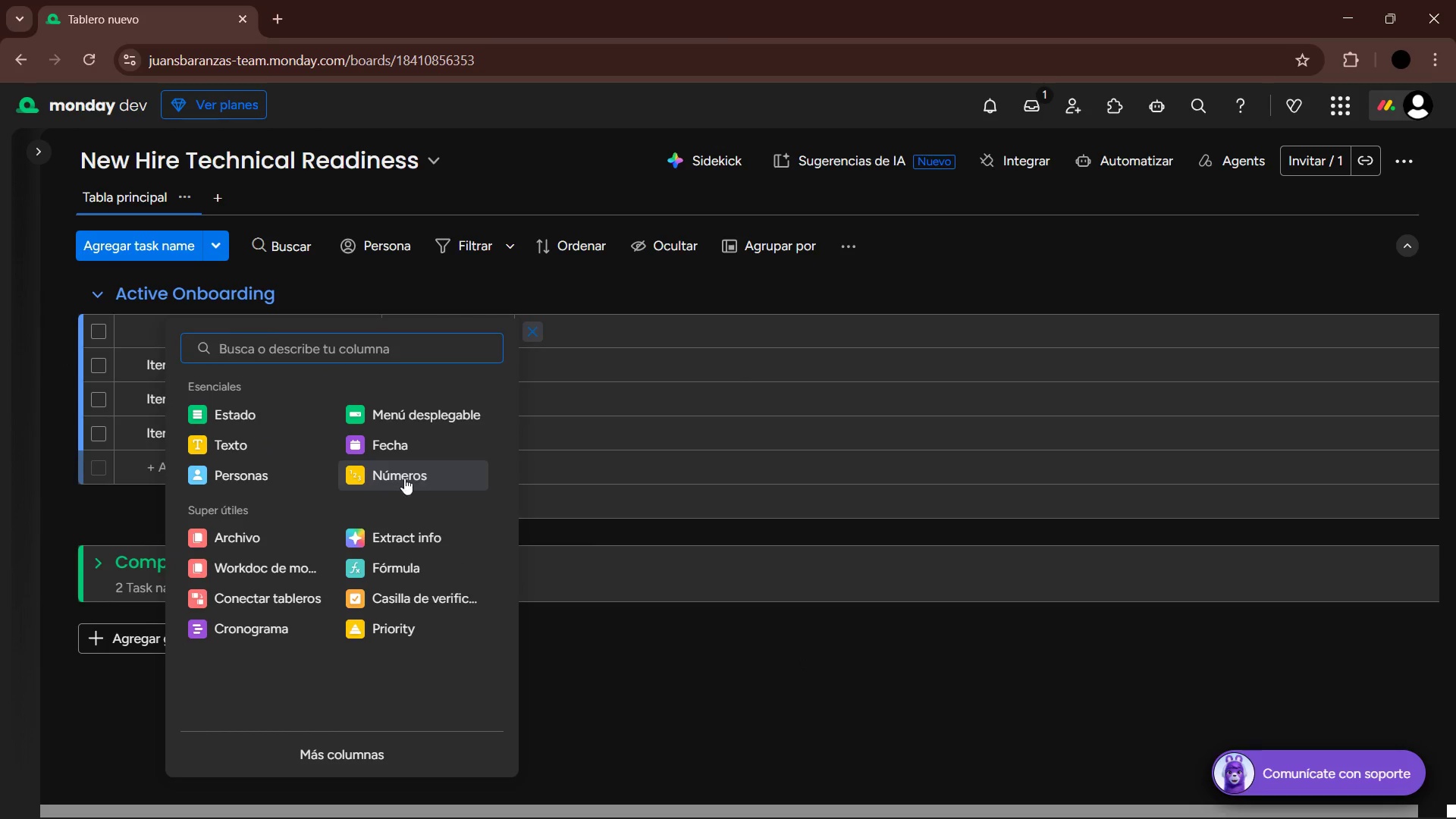 
left_click([262, 419])
 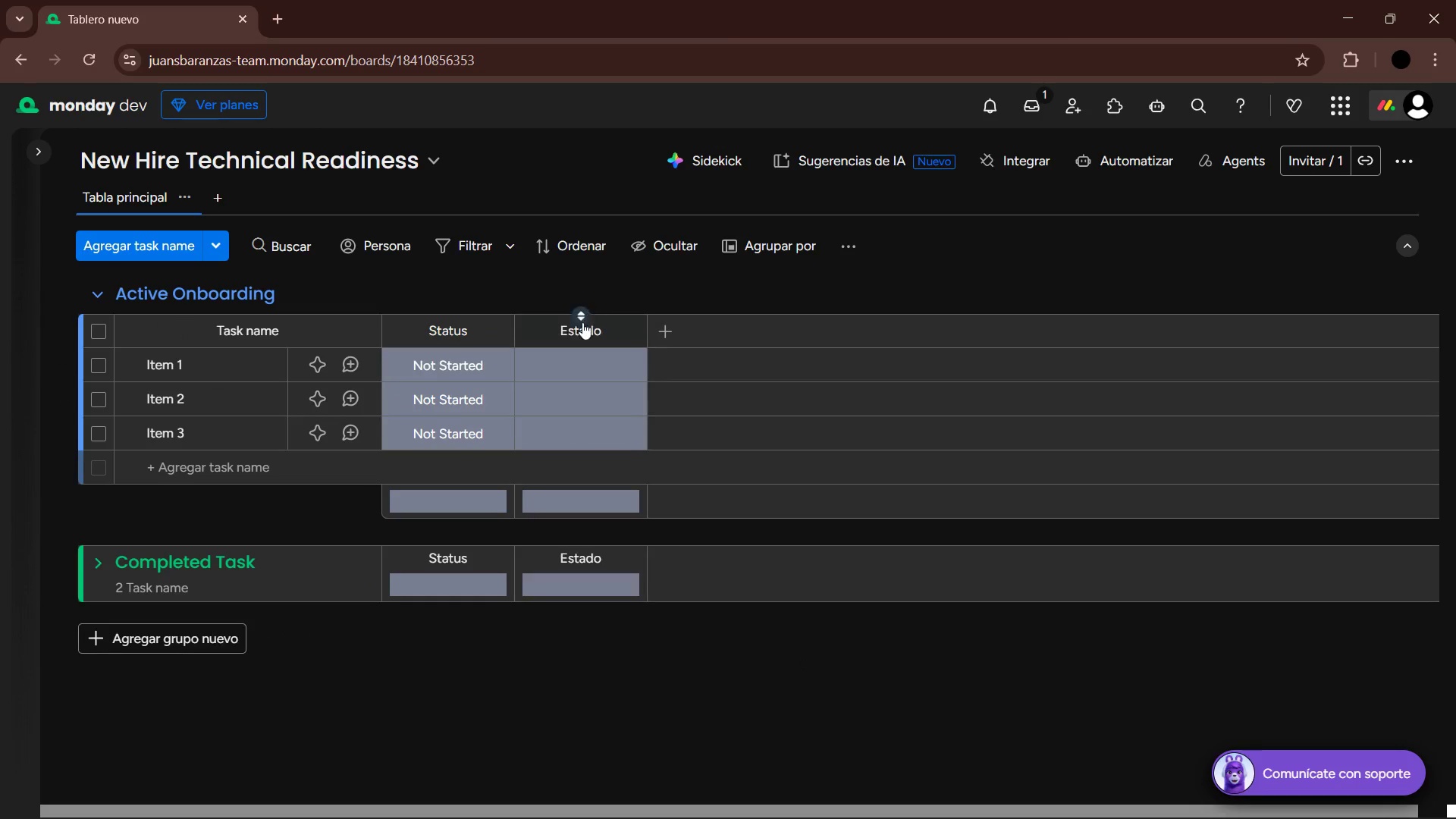 
left_click([582, 336])
 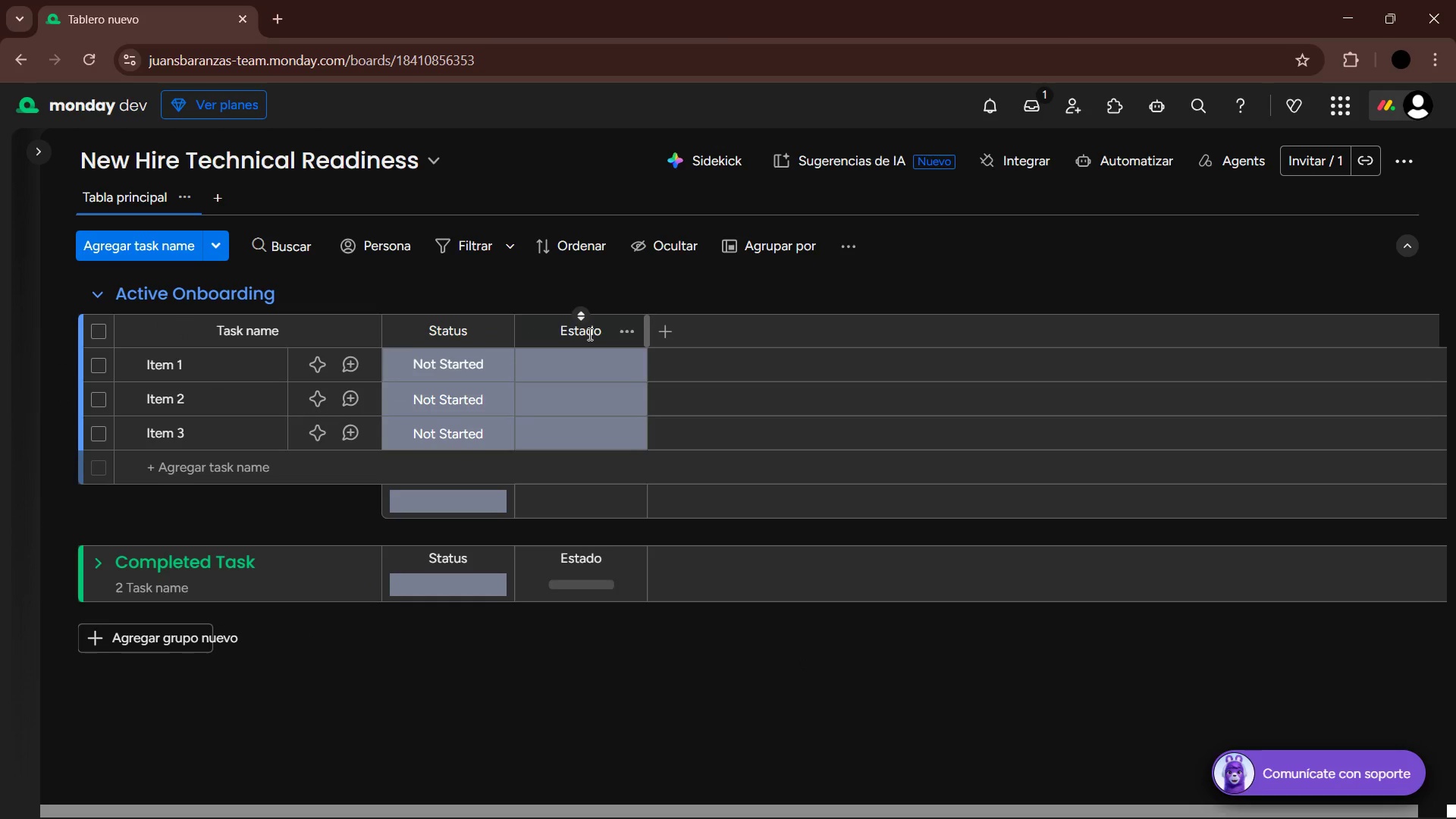 
left_click([588, 334])
 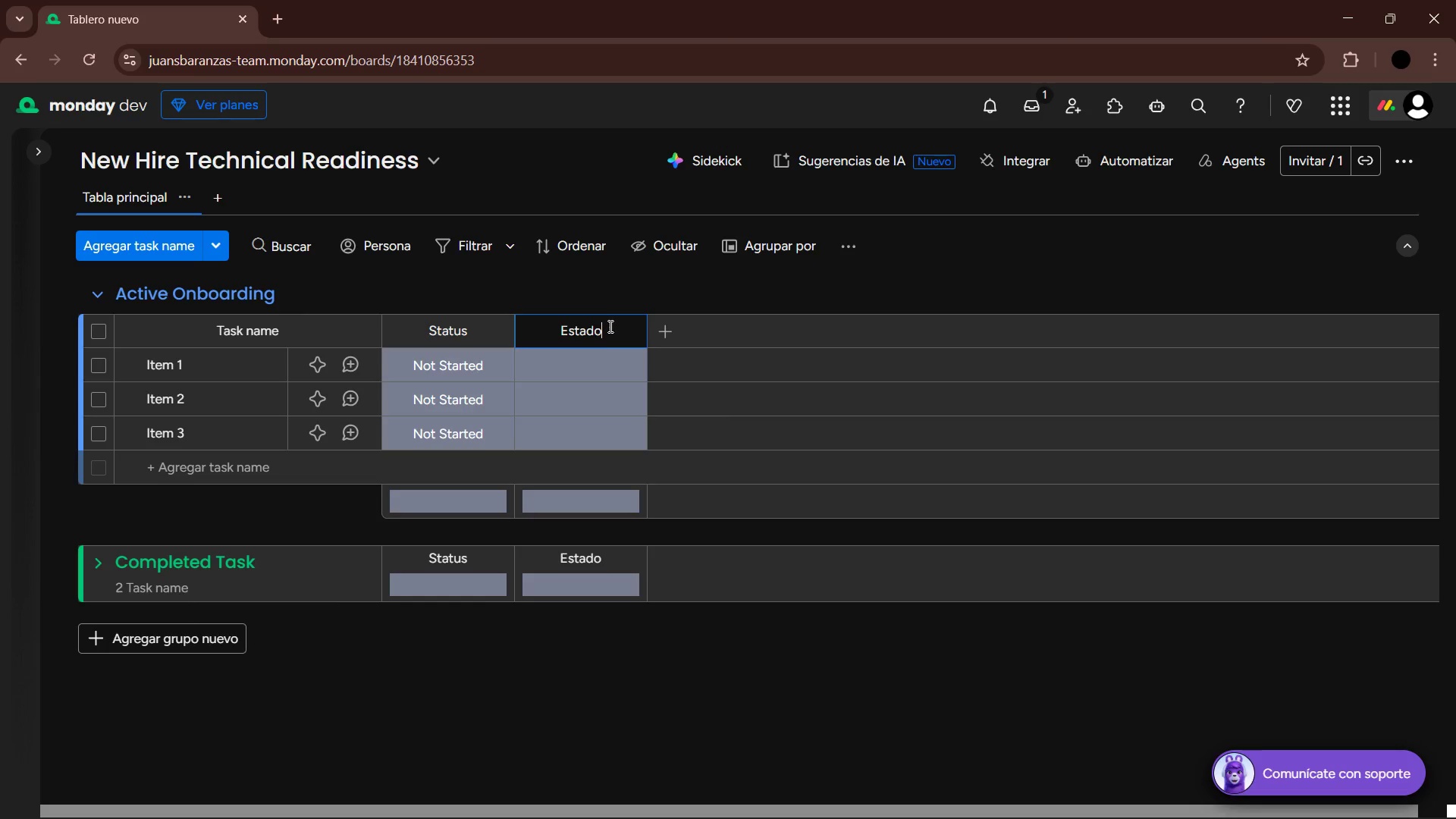 
left_click_drag(start_coordinate=[609, 328], to_coordinate=[538, 330])
 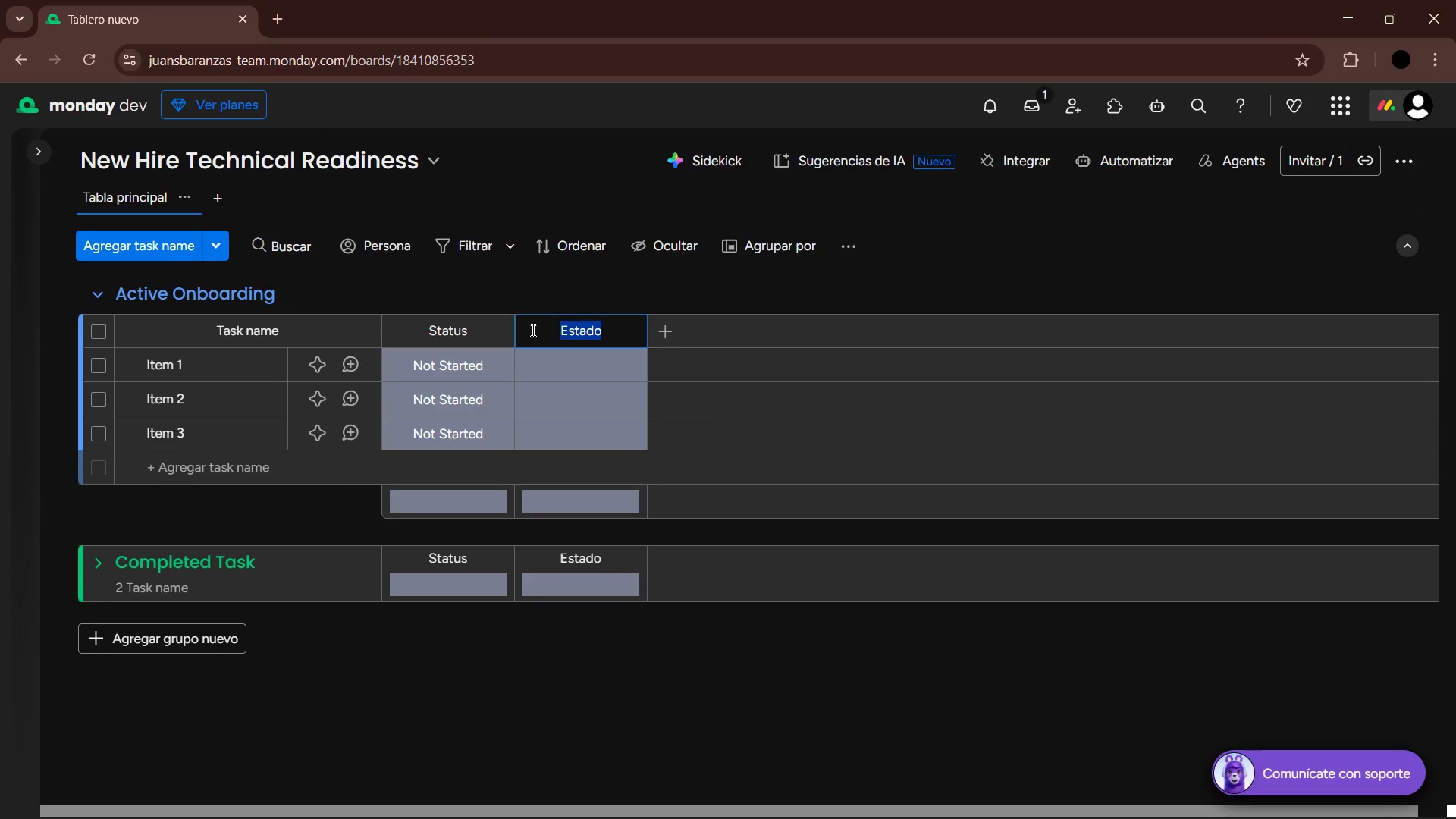 
type(Perssonel Type)
 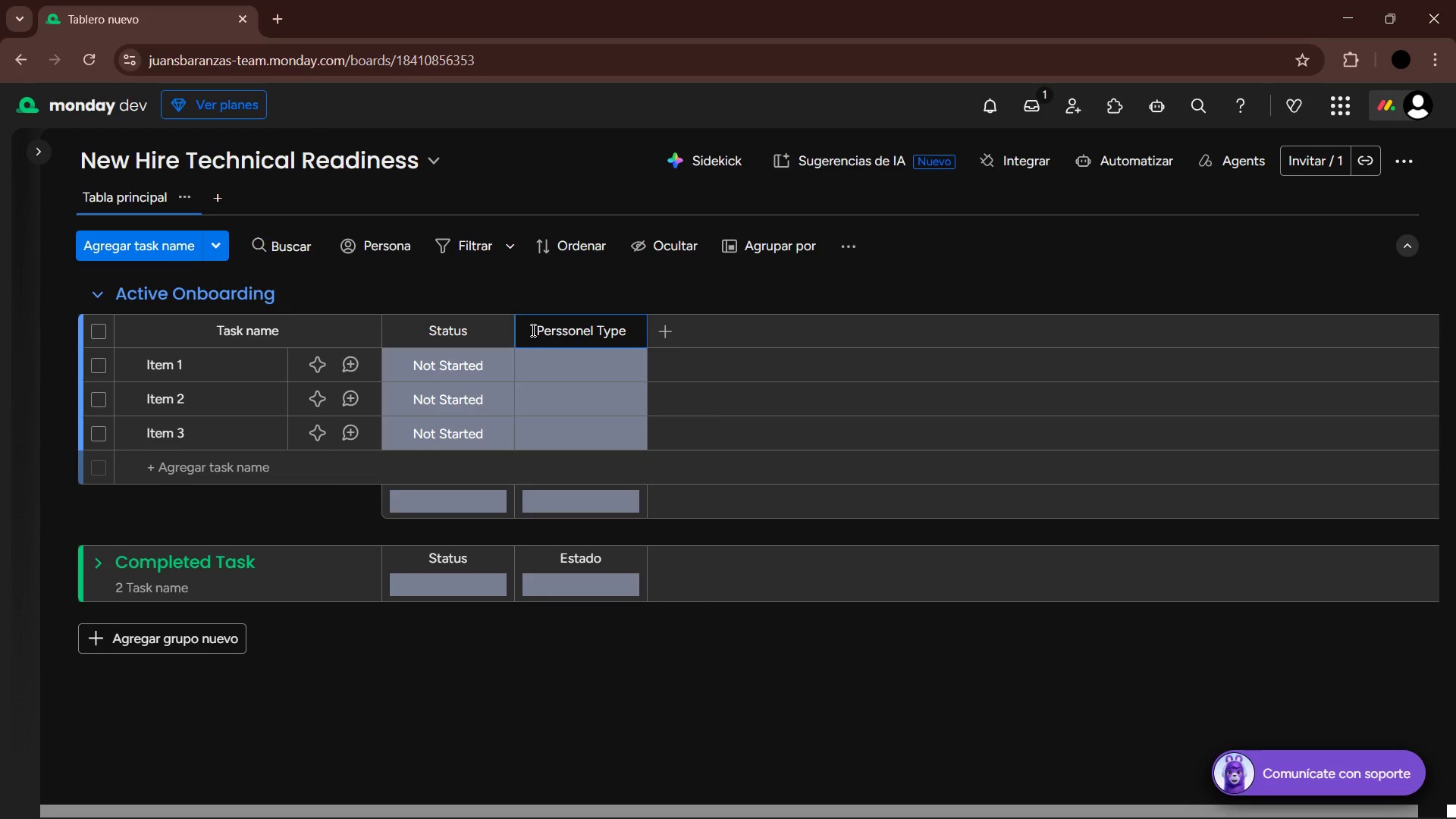 
key(Enter)
 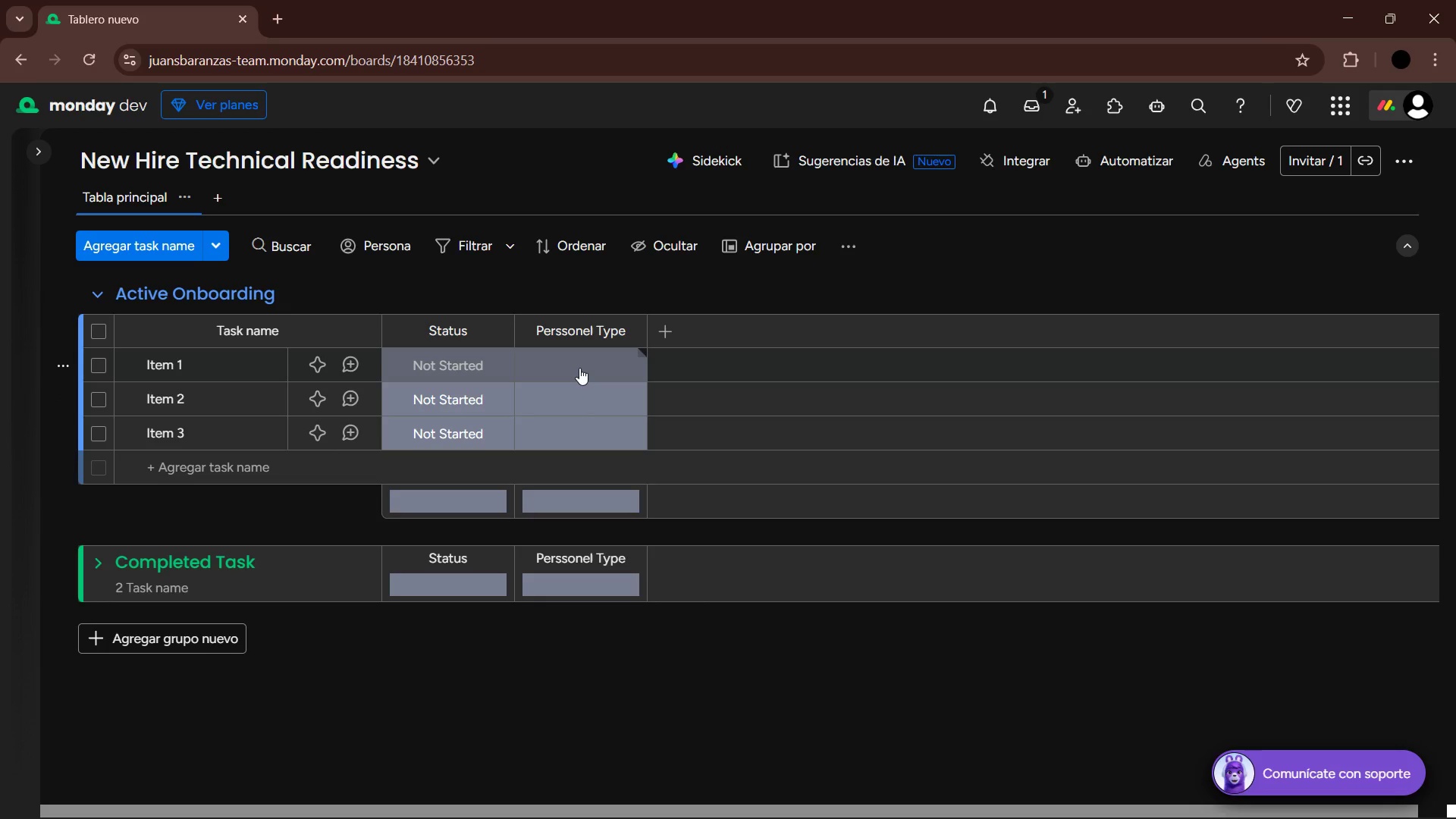 
wait(6.42)
 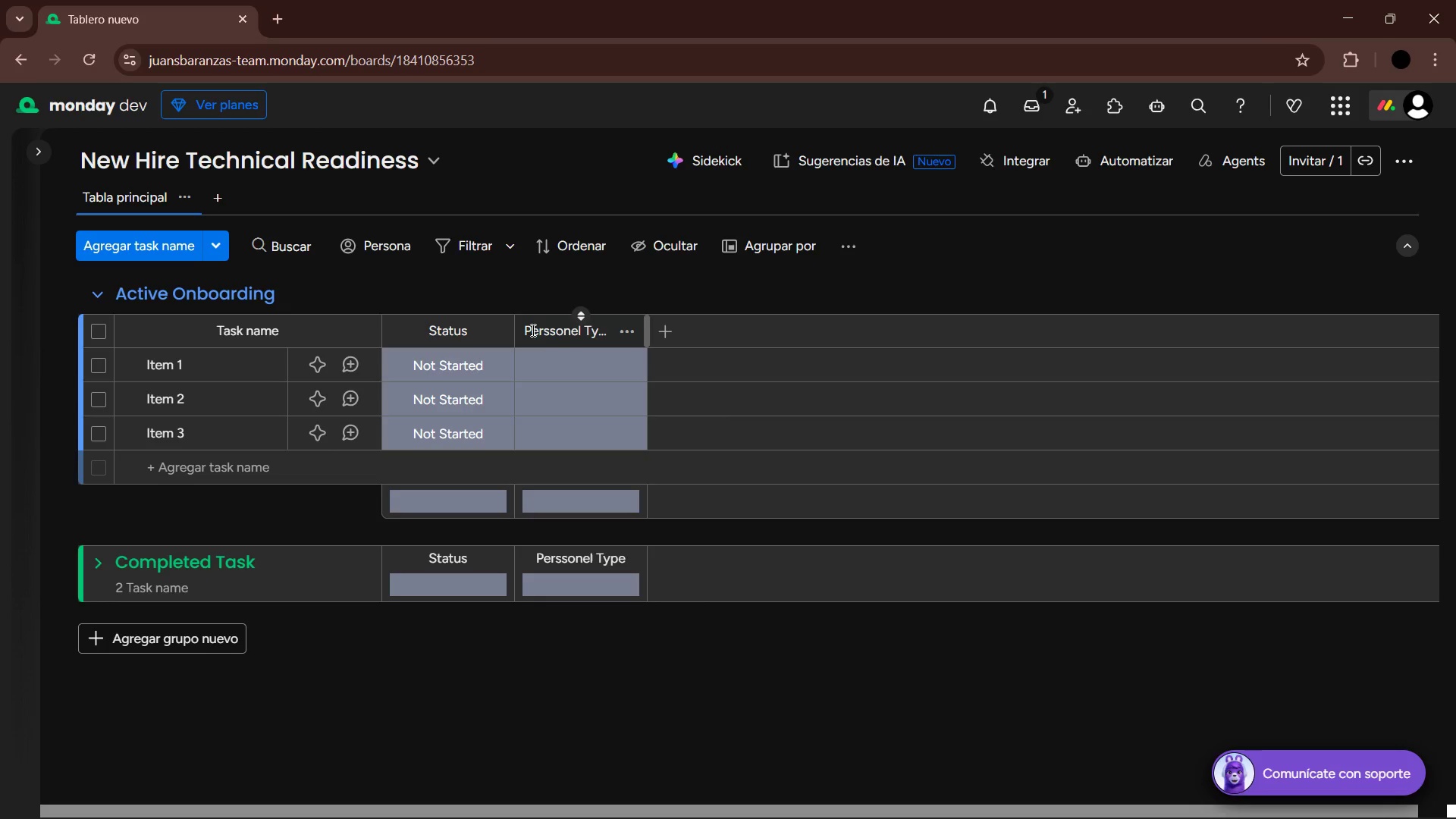 
left_click([573, 335])
 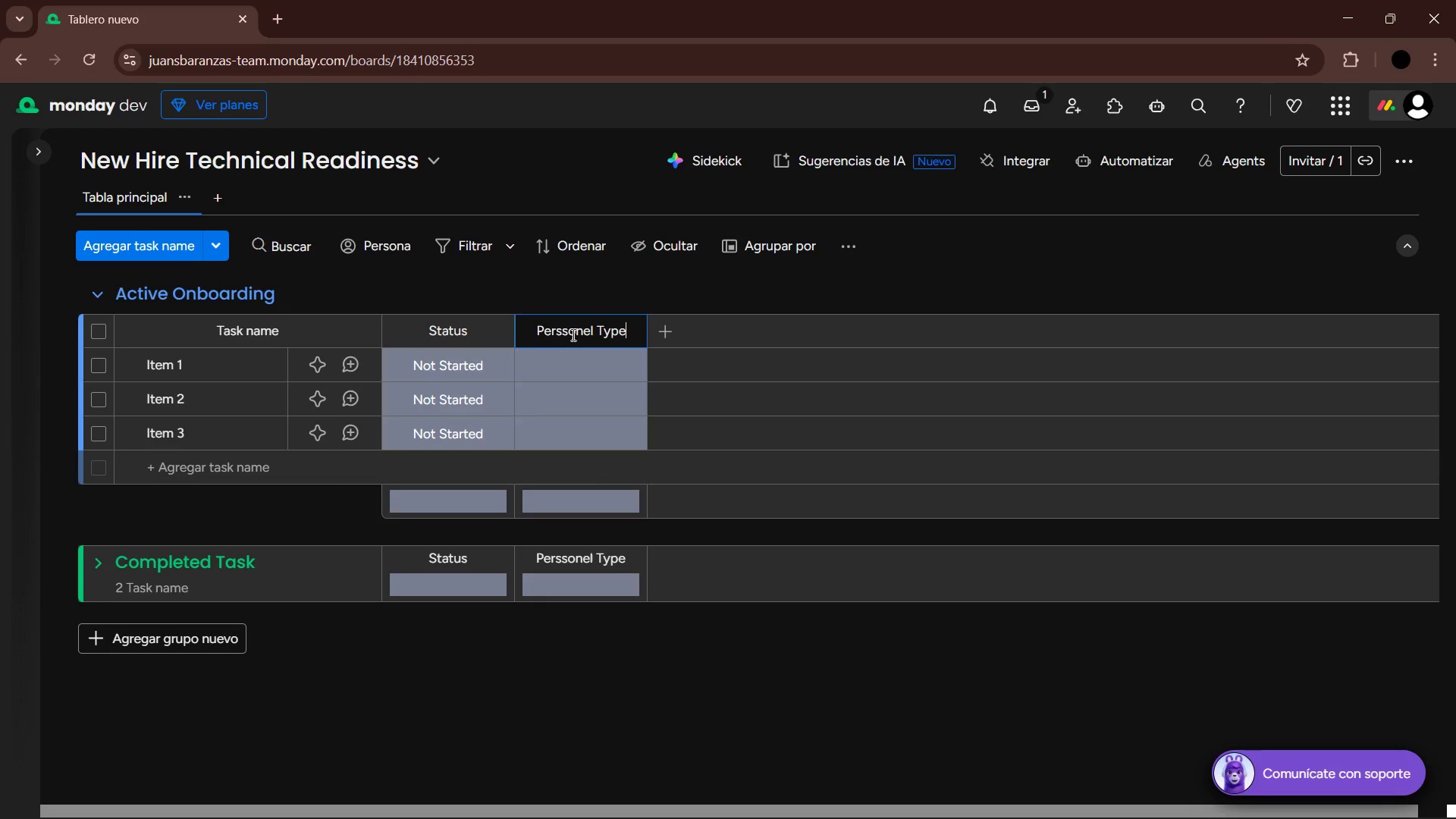 
left_click([568, 332])
 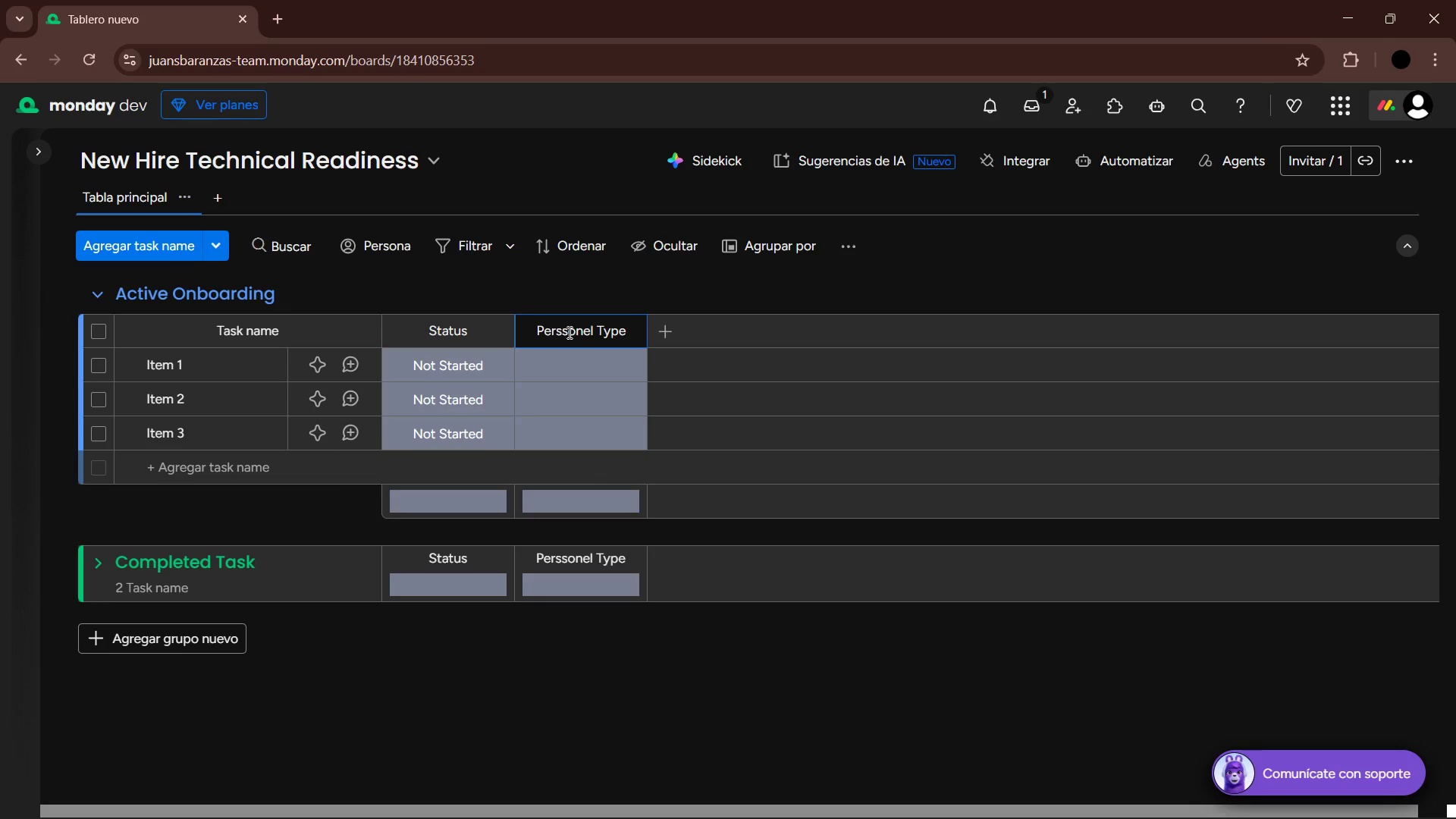 
key(Backspace)
 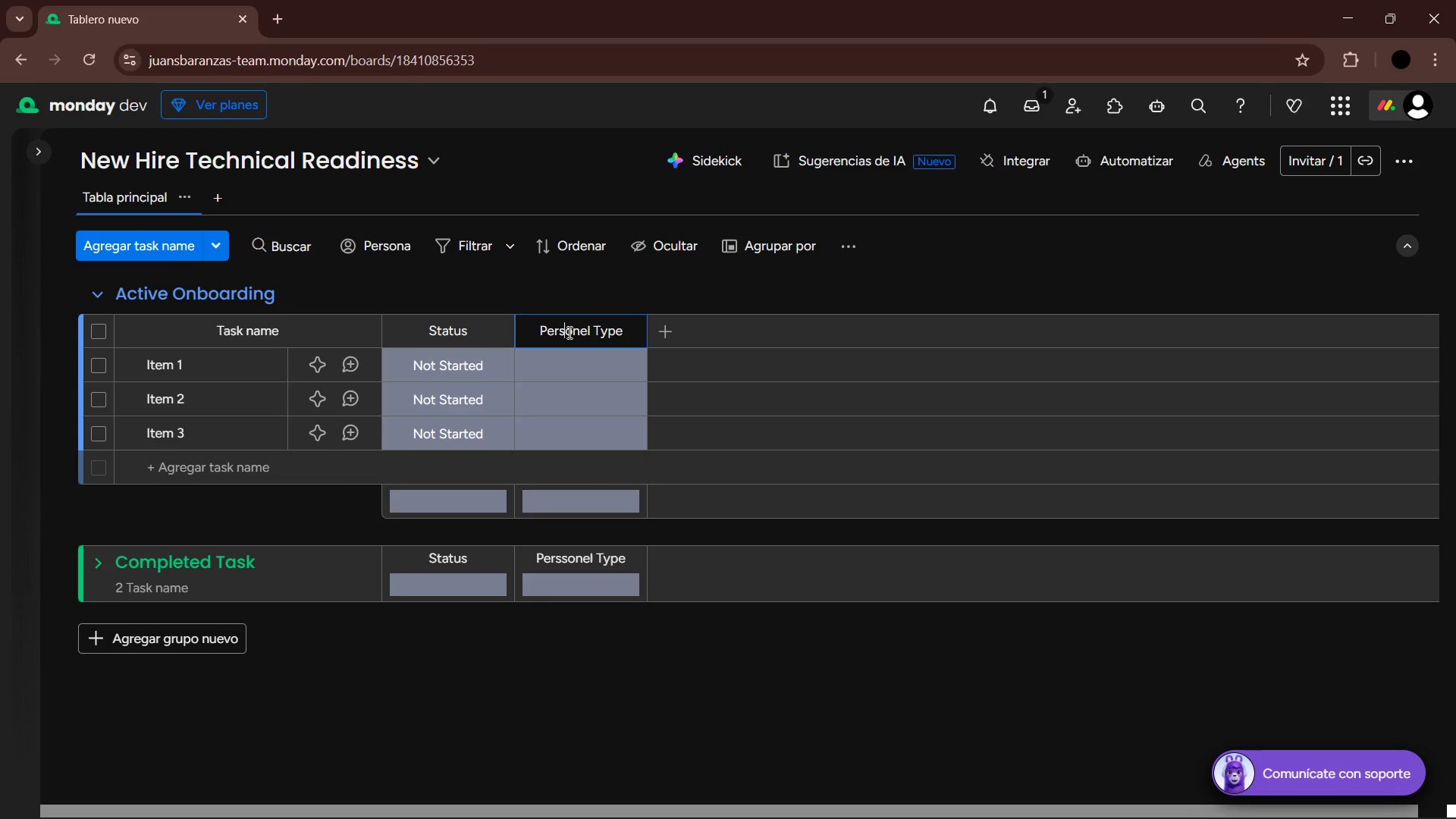 
key(ArrowRight)
 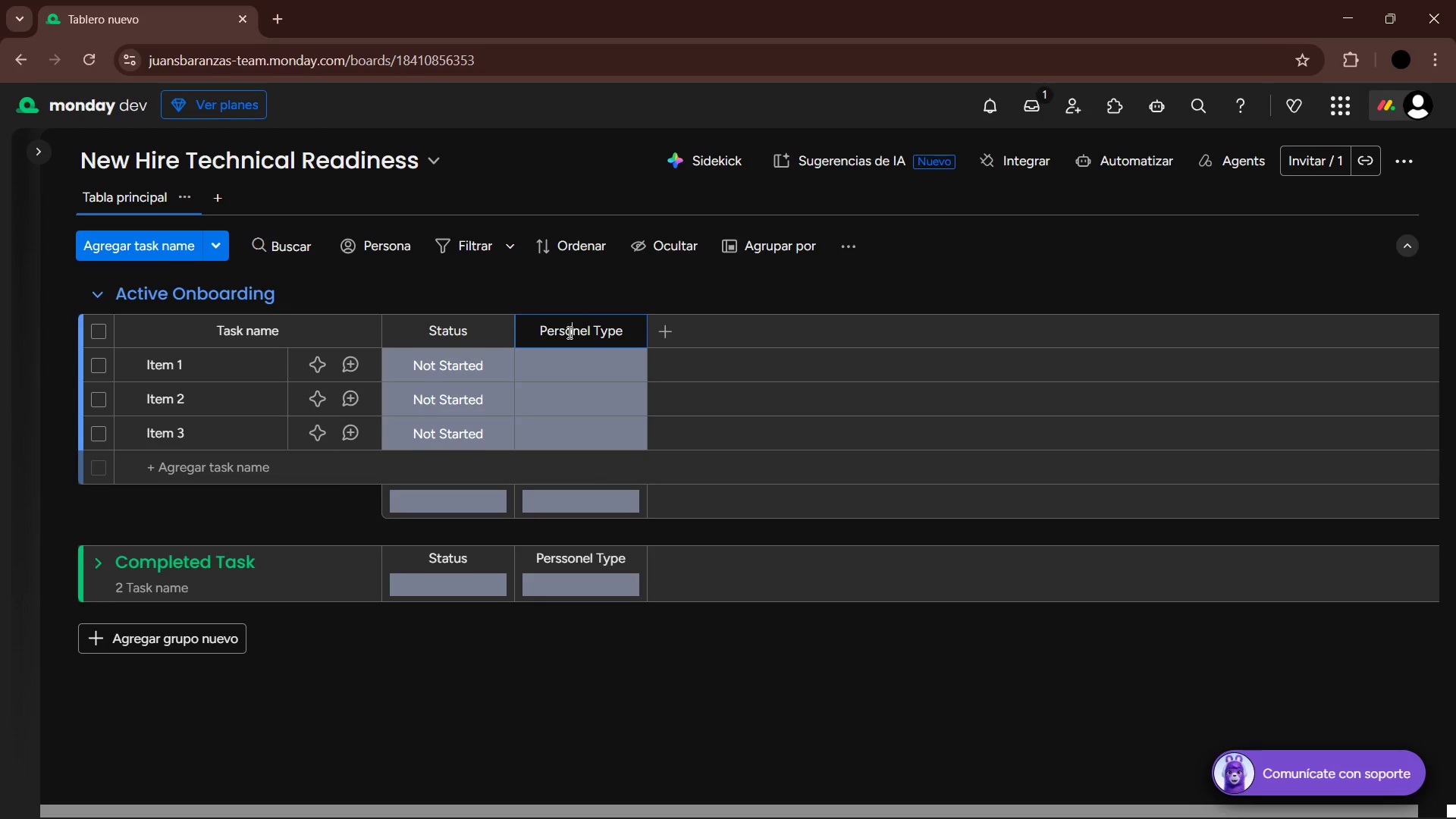 
key(N)
 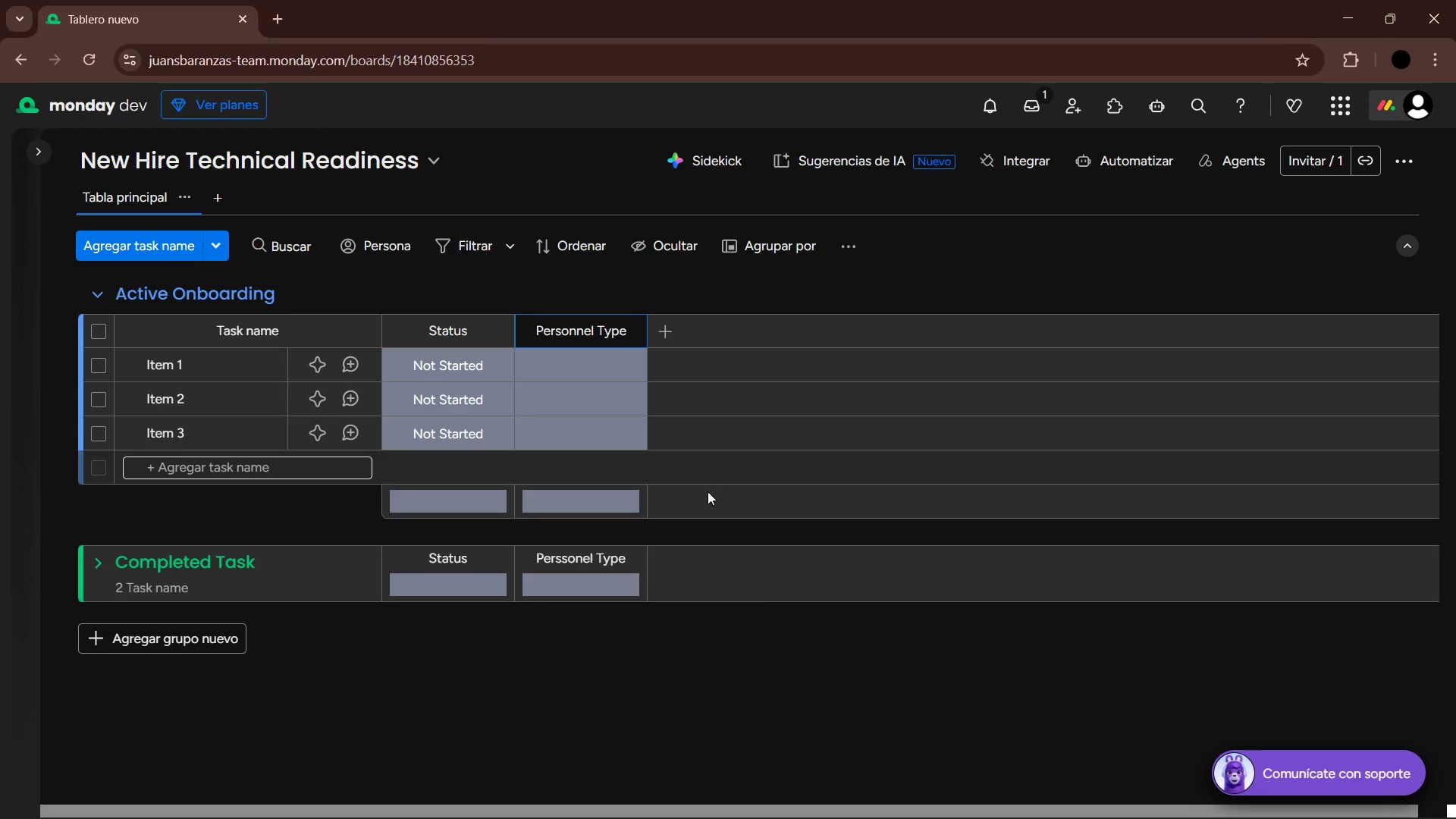 
left_click([795, 641])
 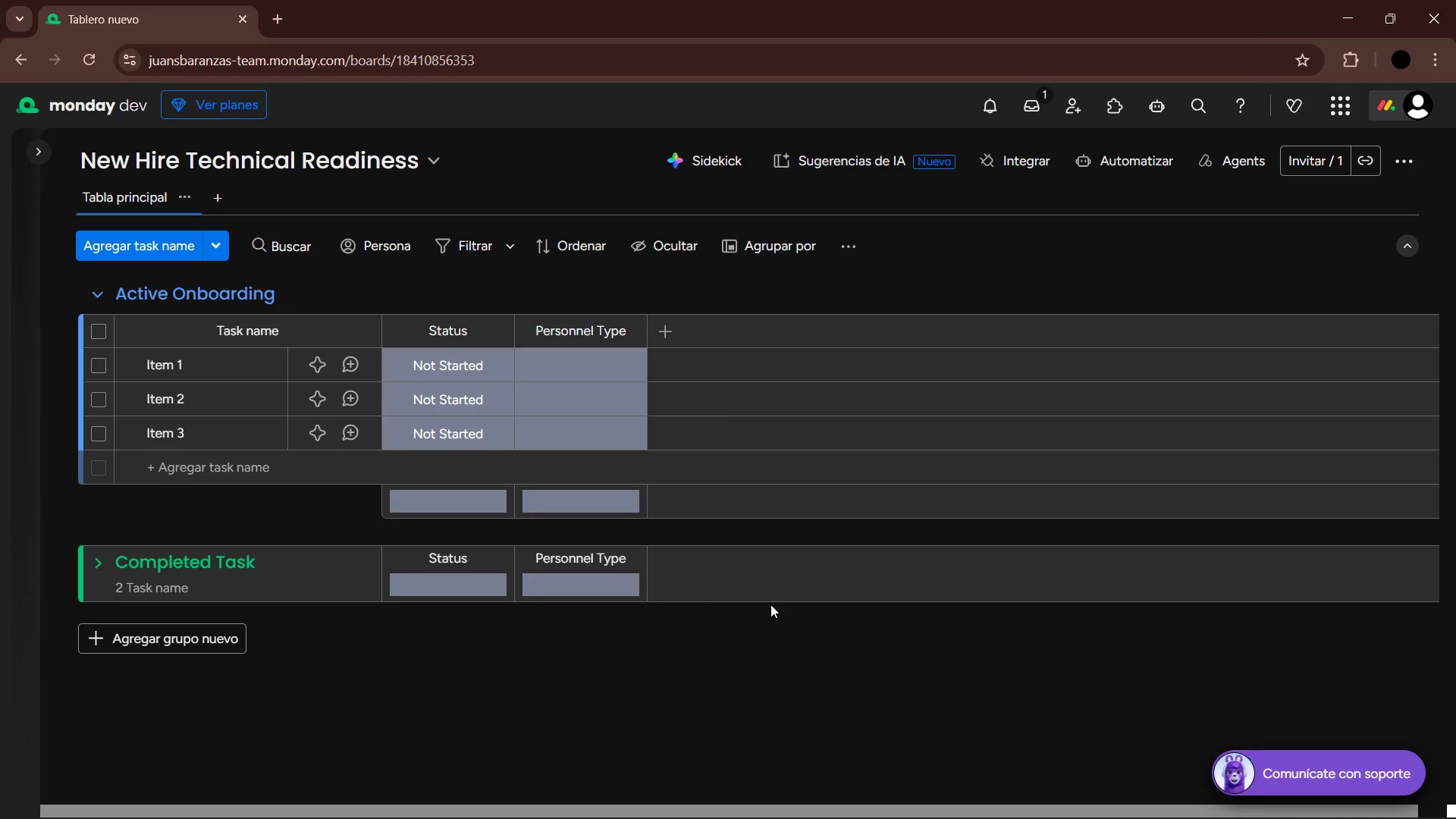 
left_click([569, 369])
 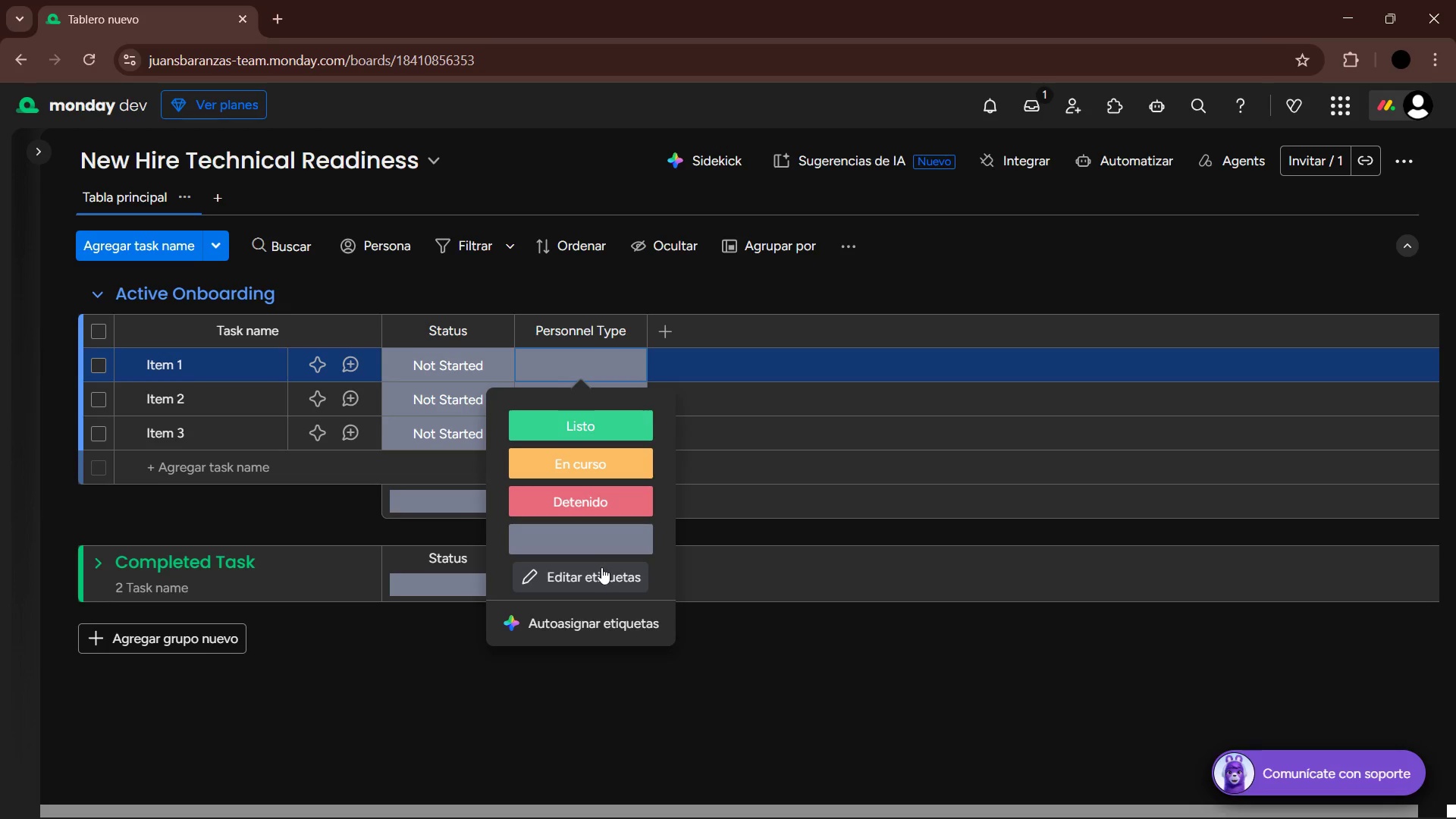 
left_click([572, 575])
 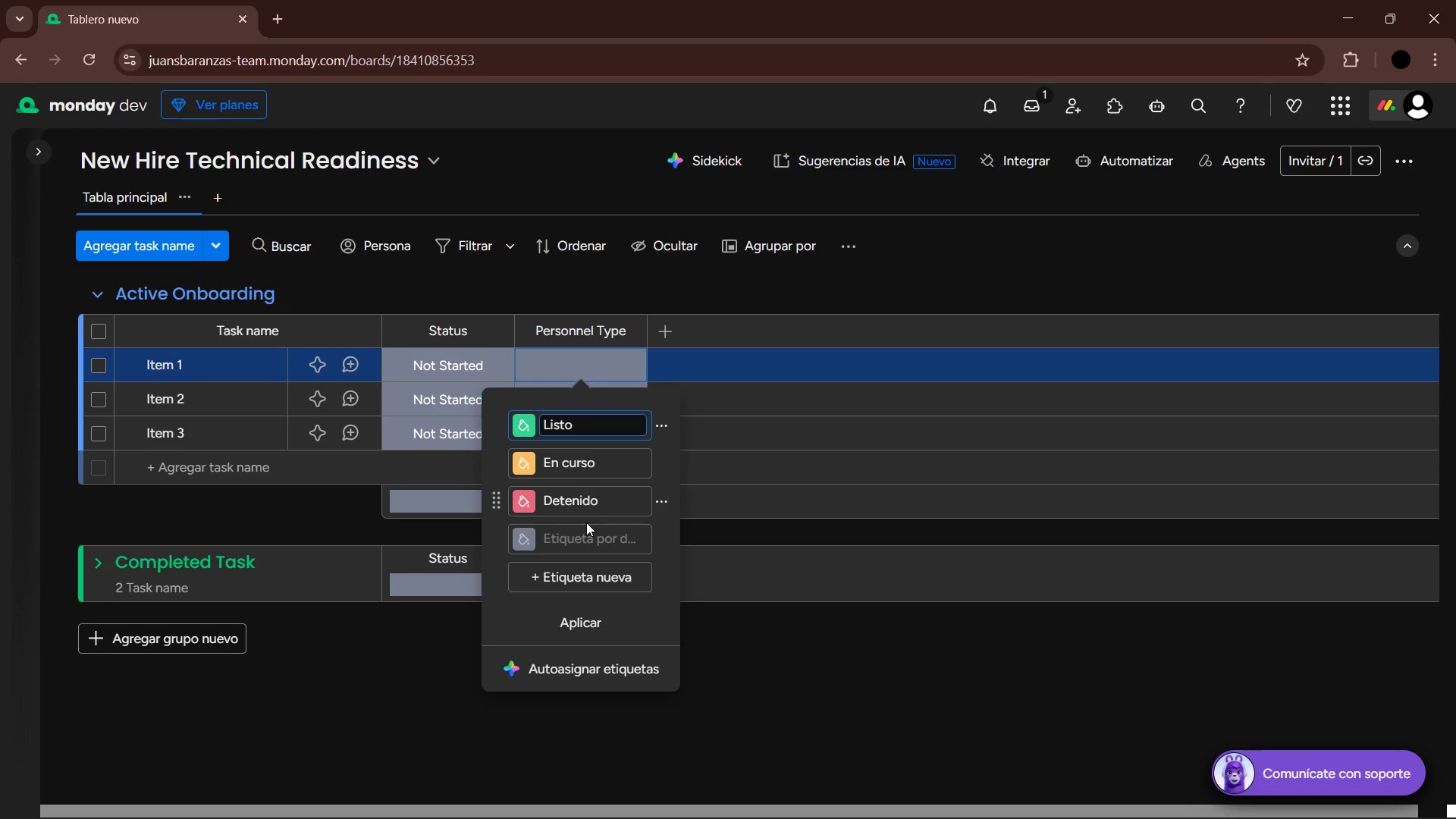 
key(Backspace)
key(Backspace)
key(Backspace)
key(Backspace)
key(Backspace)
key(Backspace)
key(Backspace)
key(Backspace)
type(Intern)
 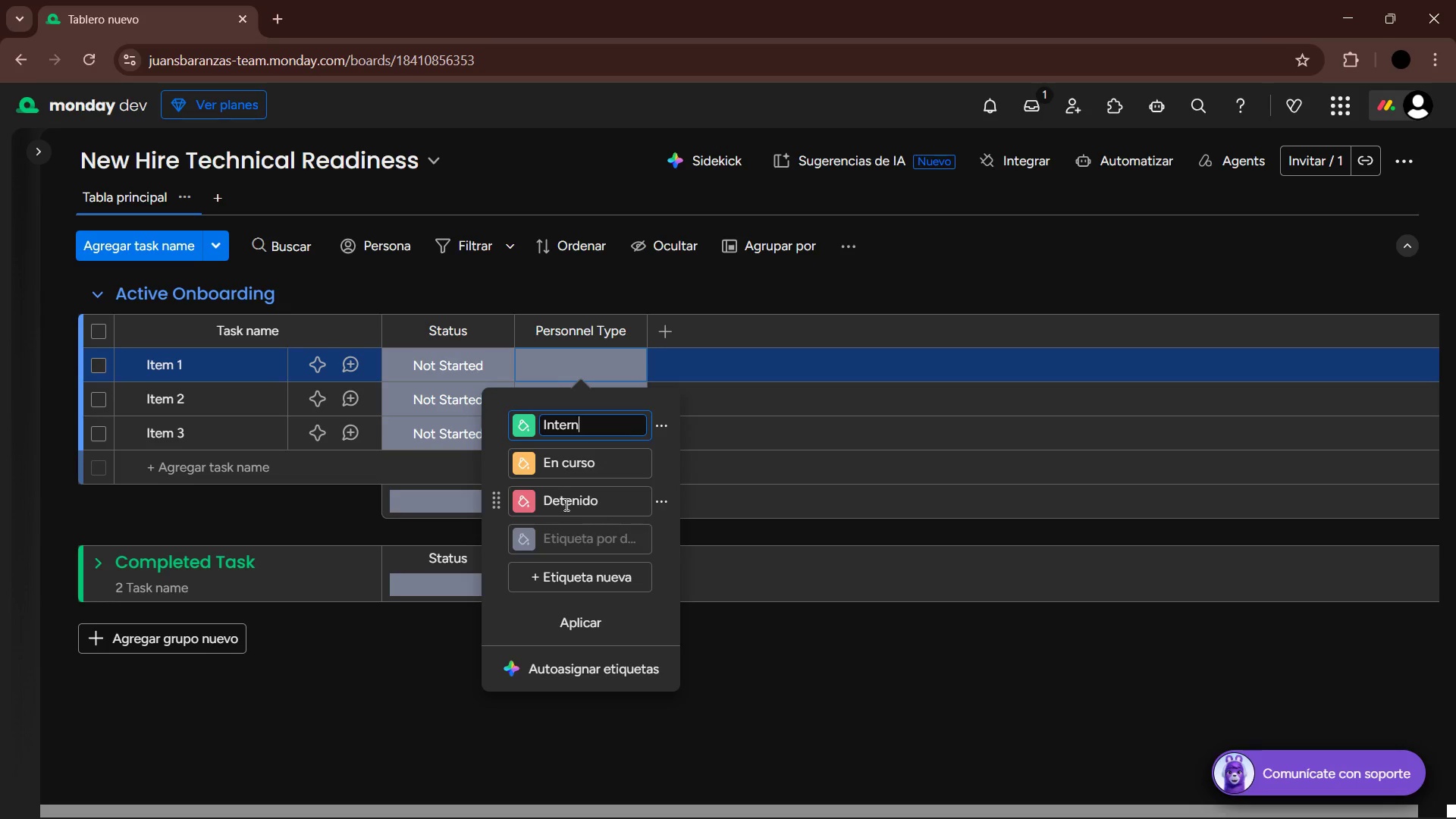 
left_click_drag(start_coordinate=[596, 463], to_coordinate=[529, 463])
 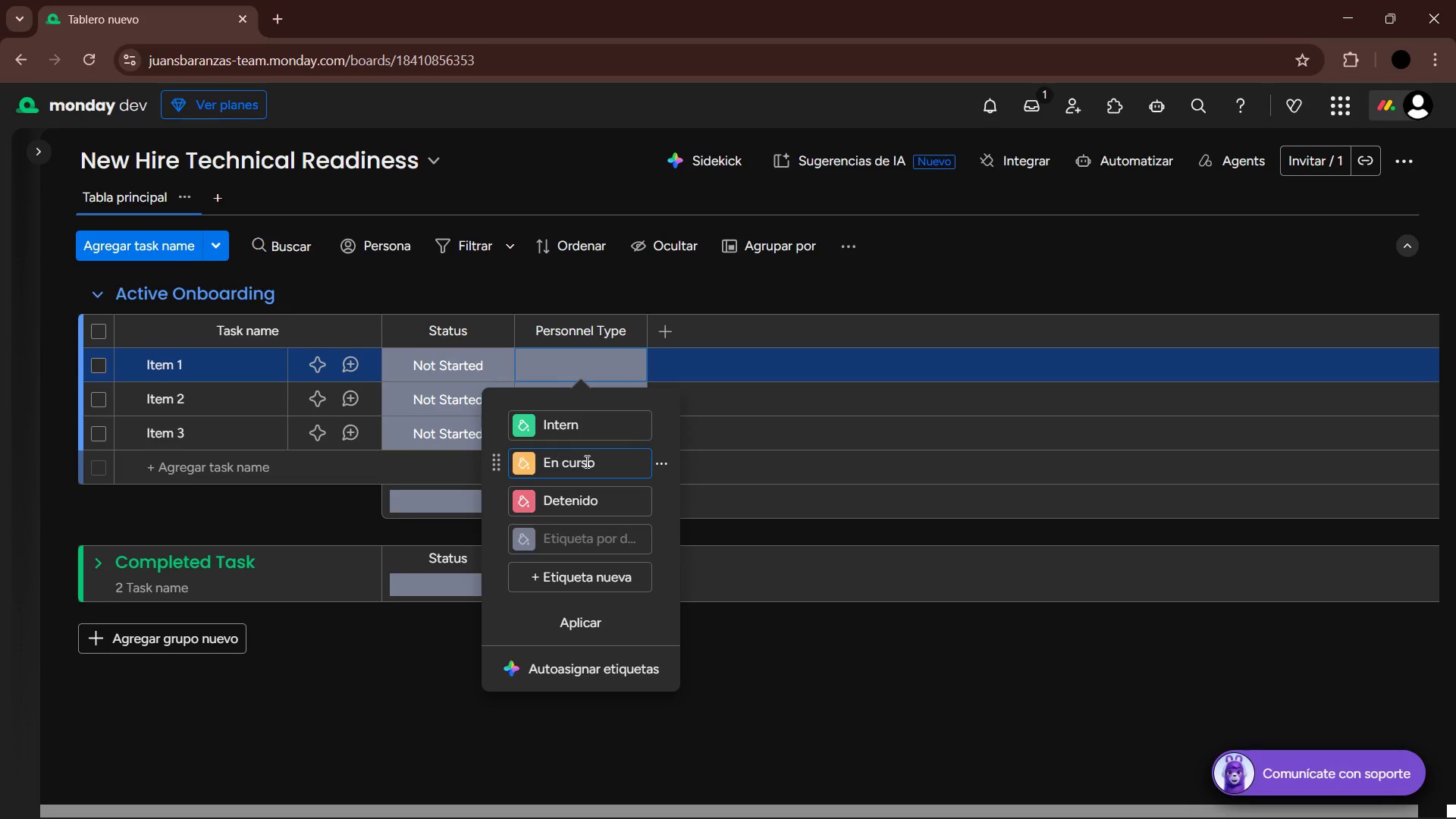 
left_click([585, 461])
 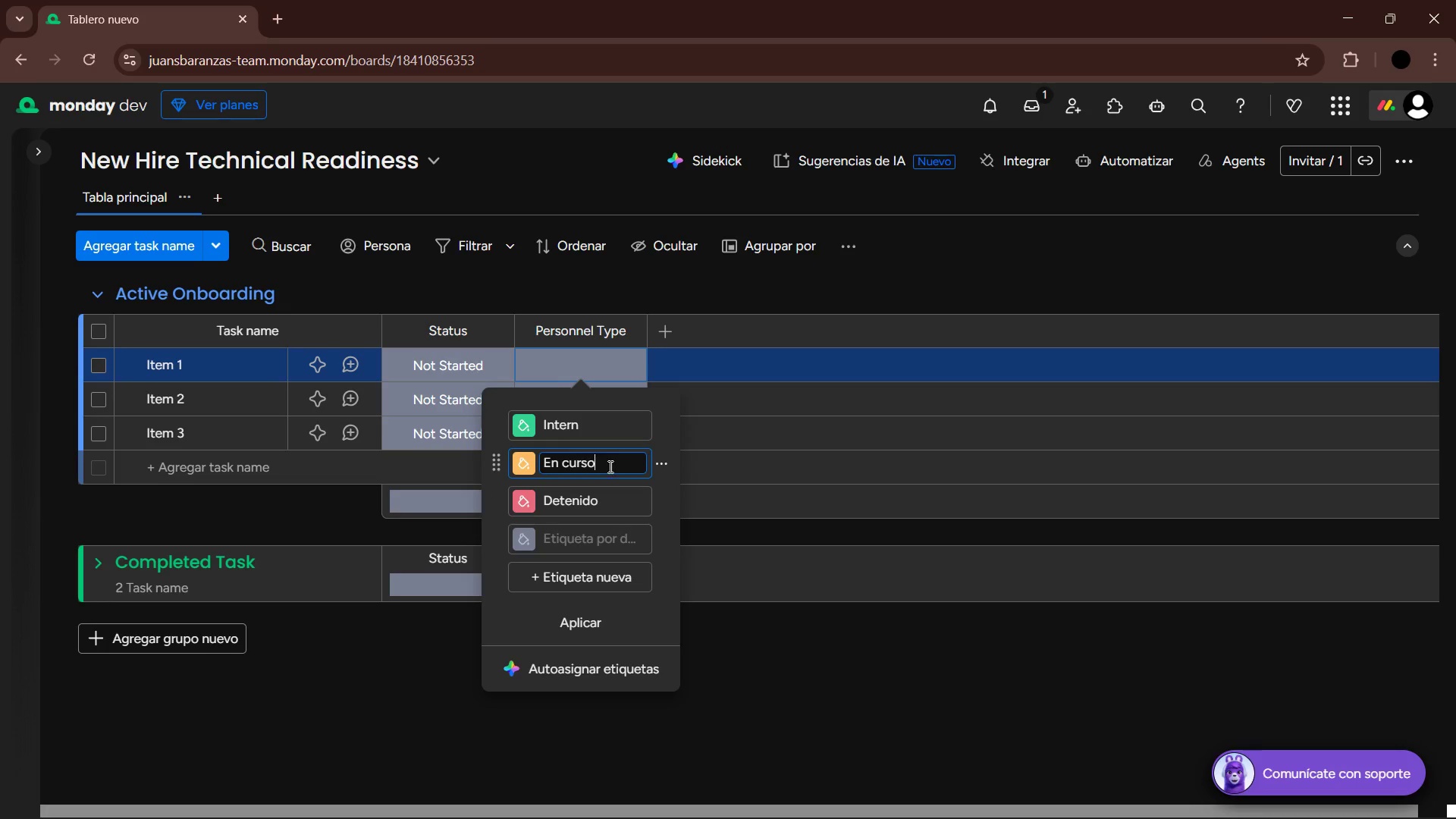 
left_click_drag(start_coordinate=[607, 466], to_coordinate=[534, 463])
 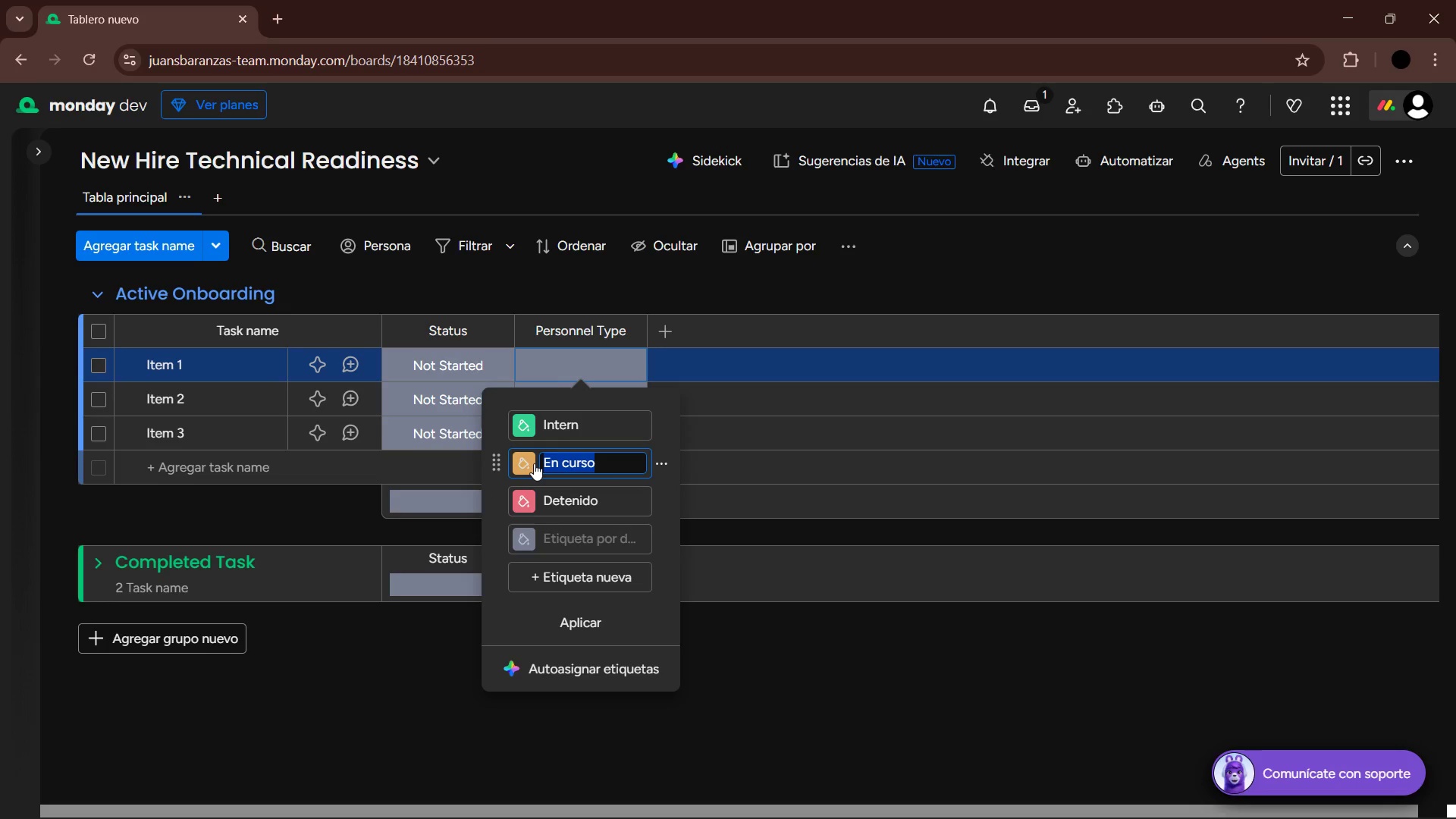 
type(Junior)
 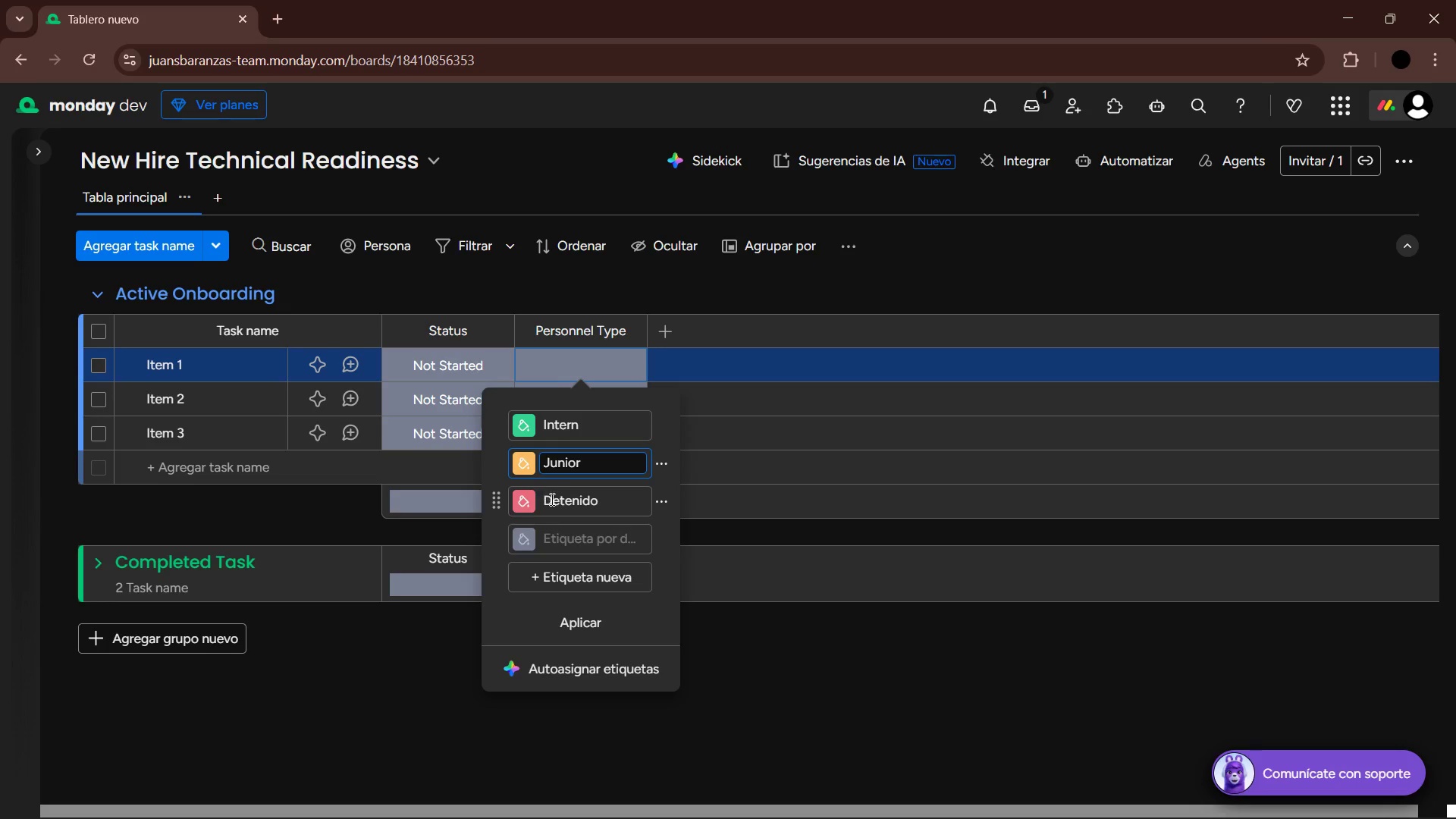 
left_click_drag(start_coordinate=[610, 508], to_coordinate=[514, 500])
 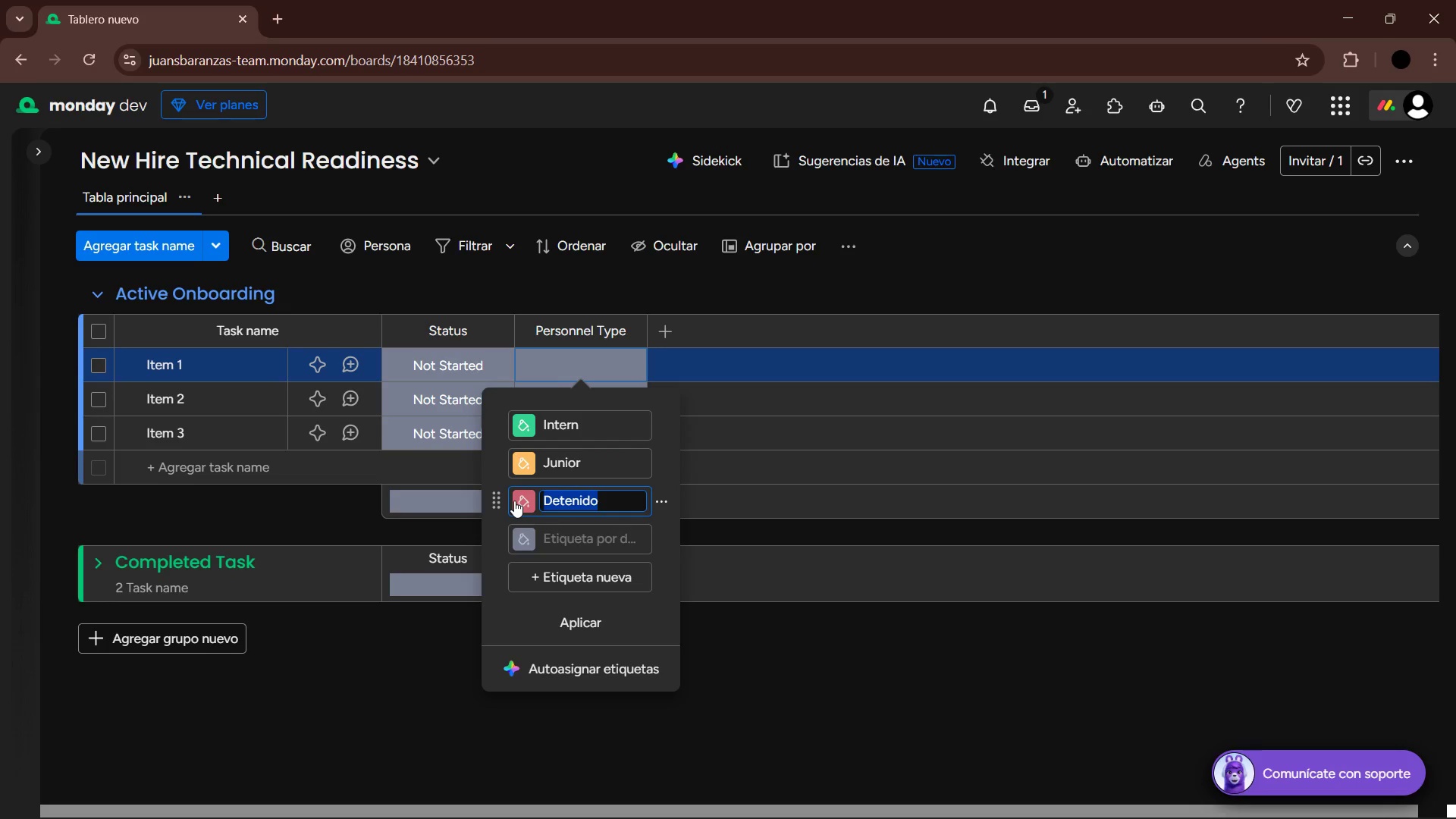 
type(Accountant)
 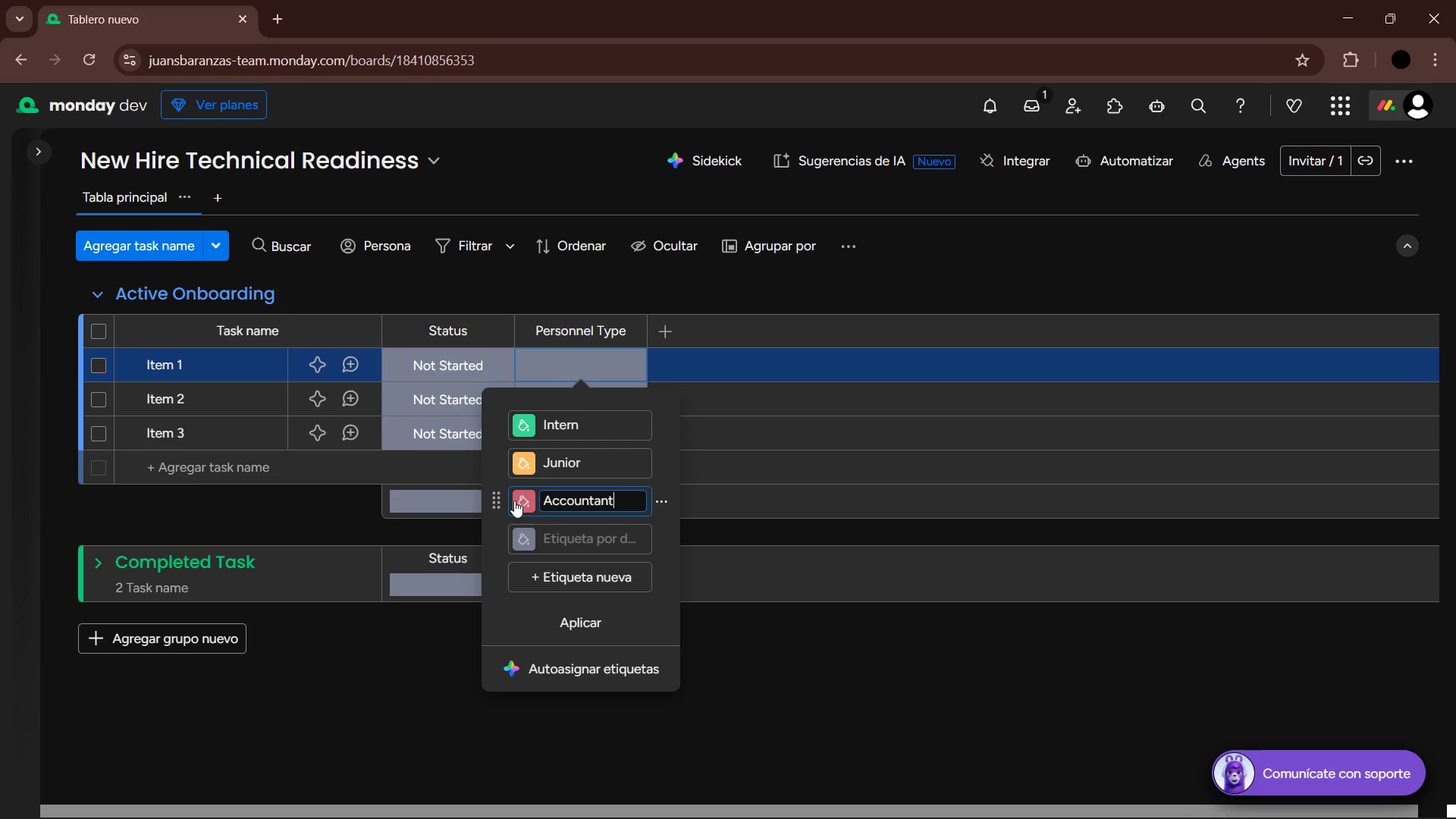 
key(Enter)
 